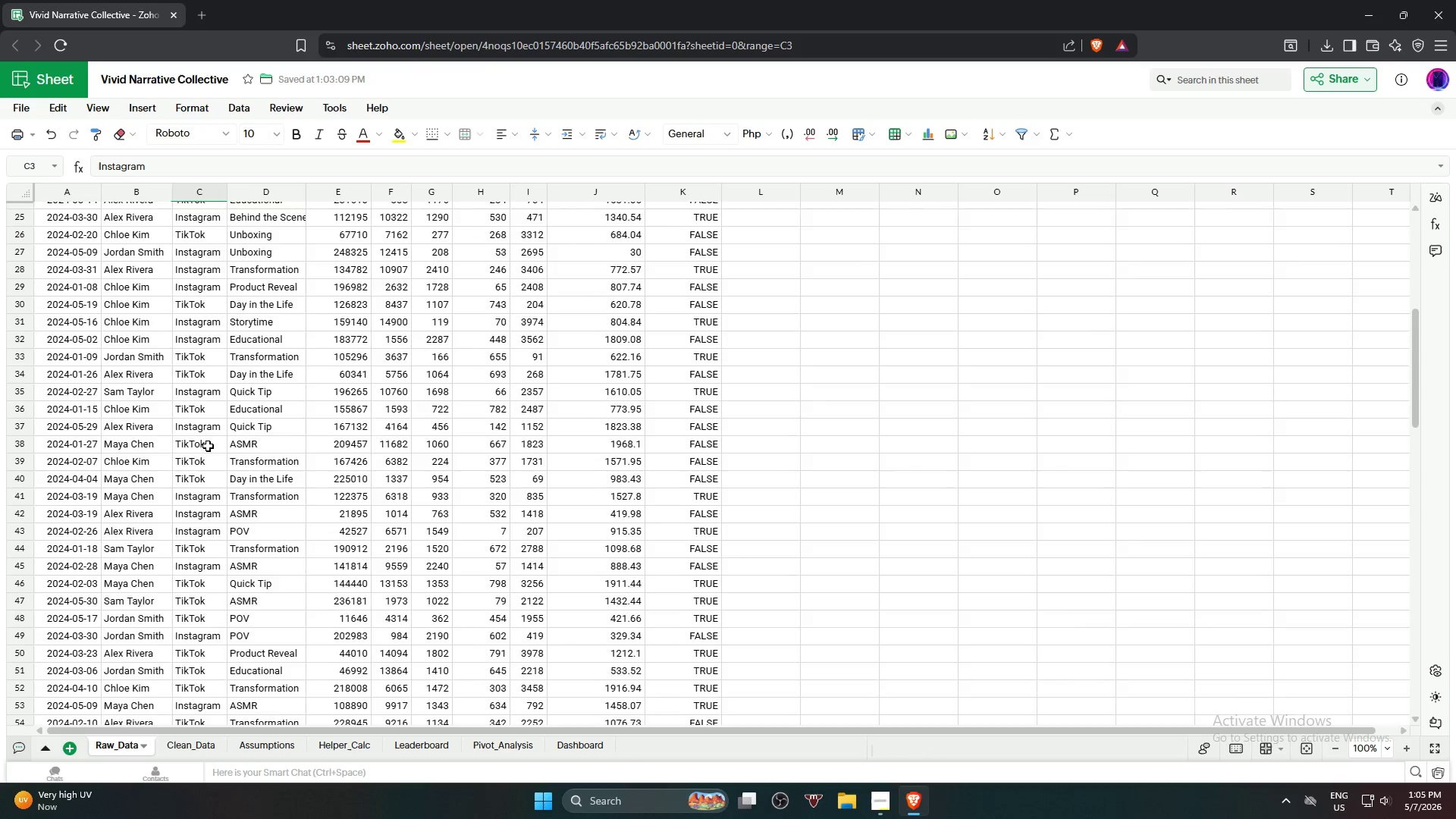 
scroll: coordinate [208, 444], scroll_direction: up, amount: 6.0
 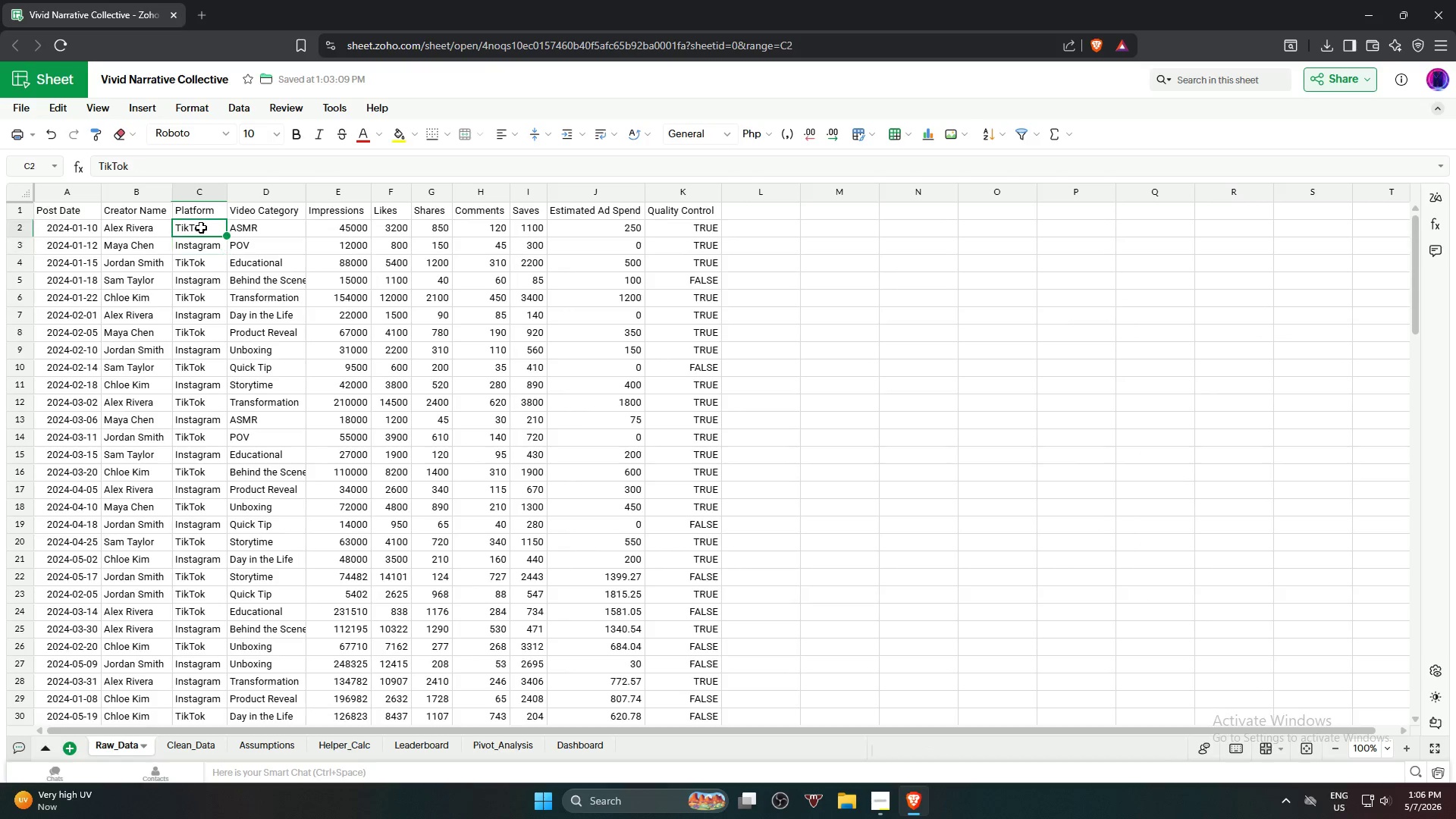 
scroll: coordinate [192, 576], scroll_direction: down, amount: 17.0
 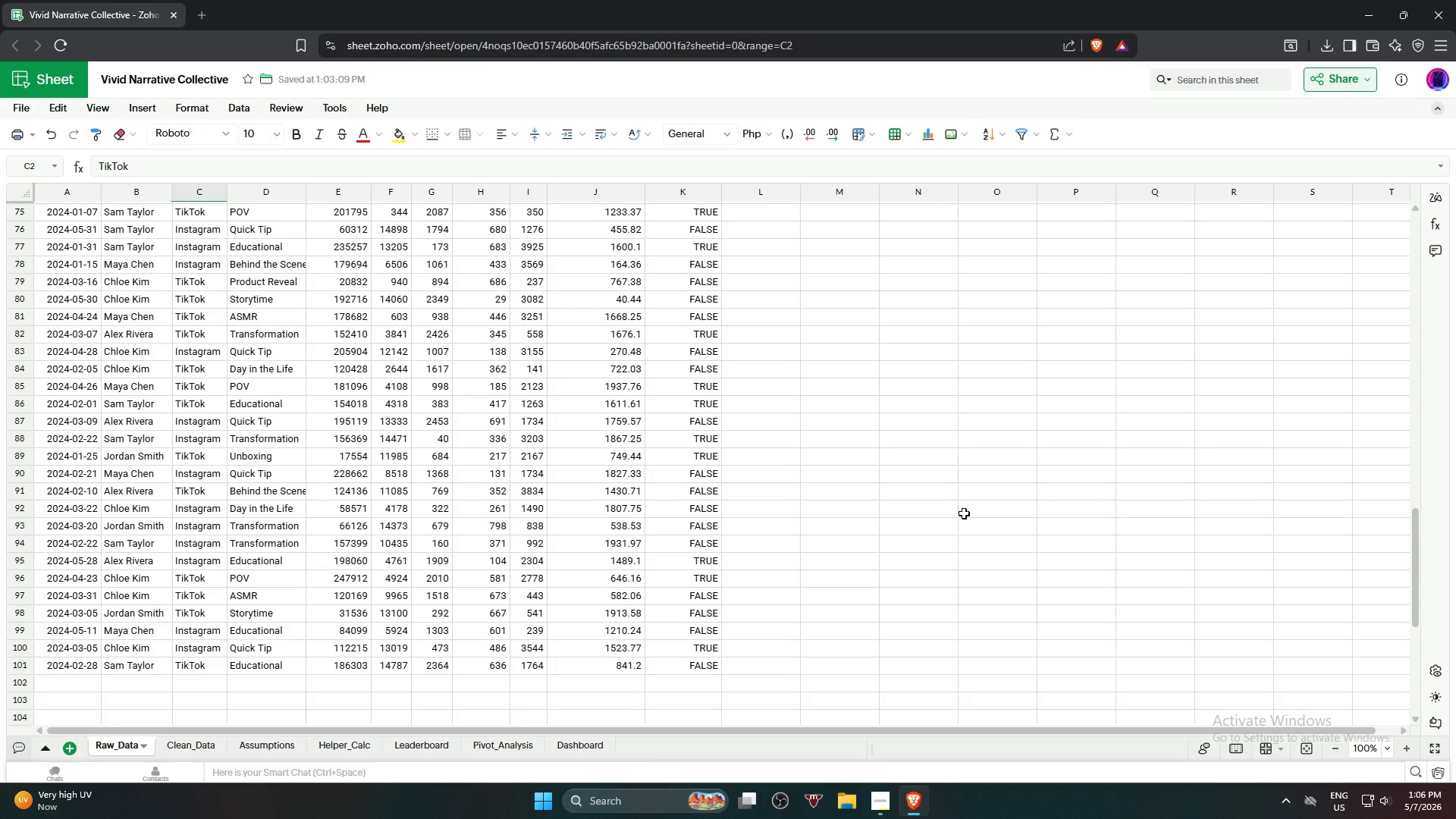 
left_click([964, 513])
 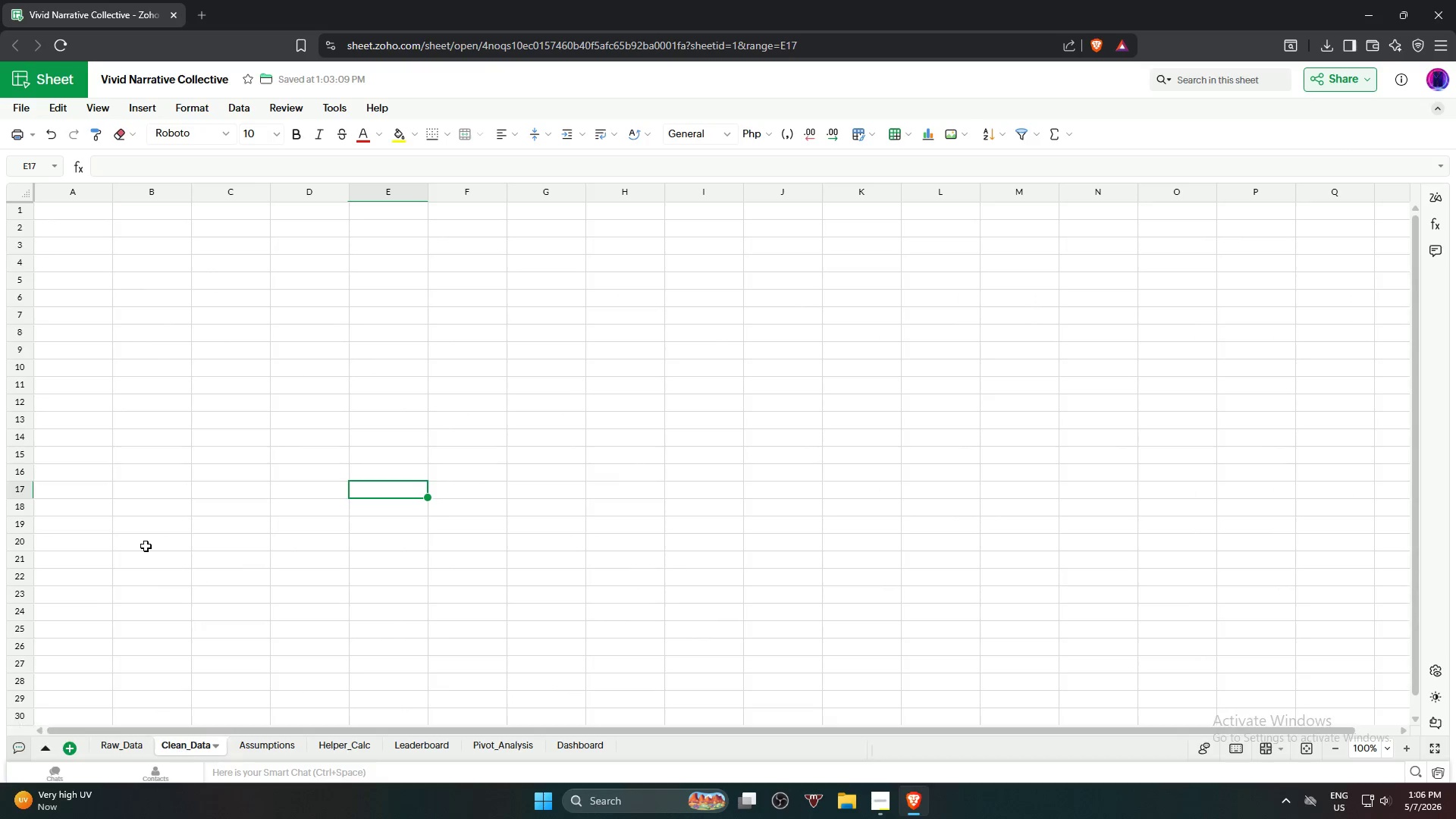 
left_click([81, 221])
 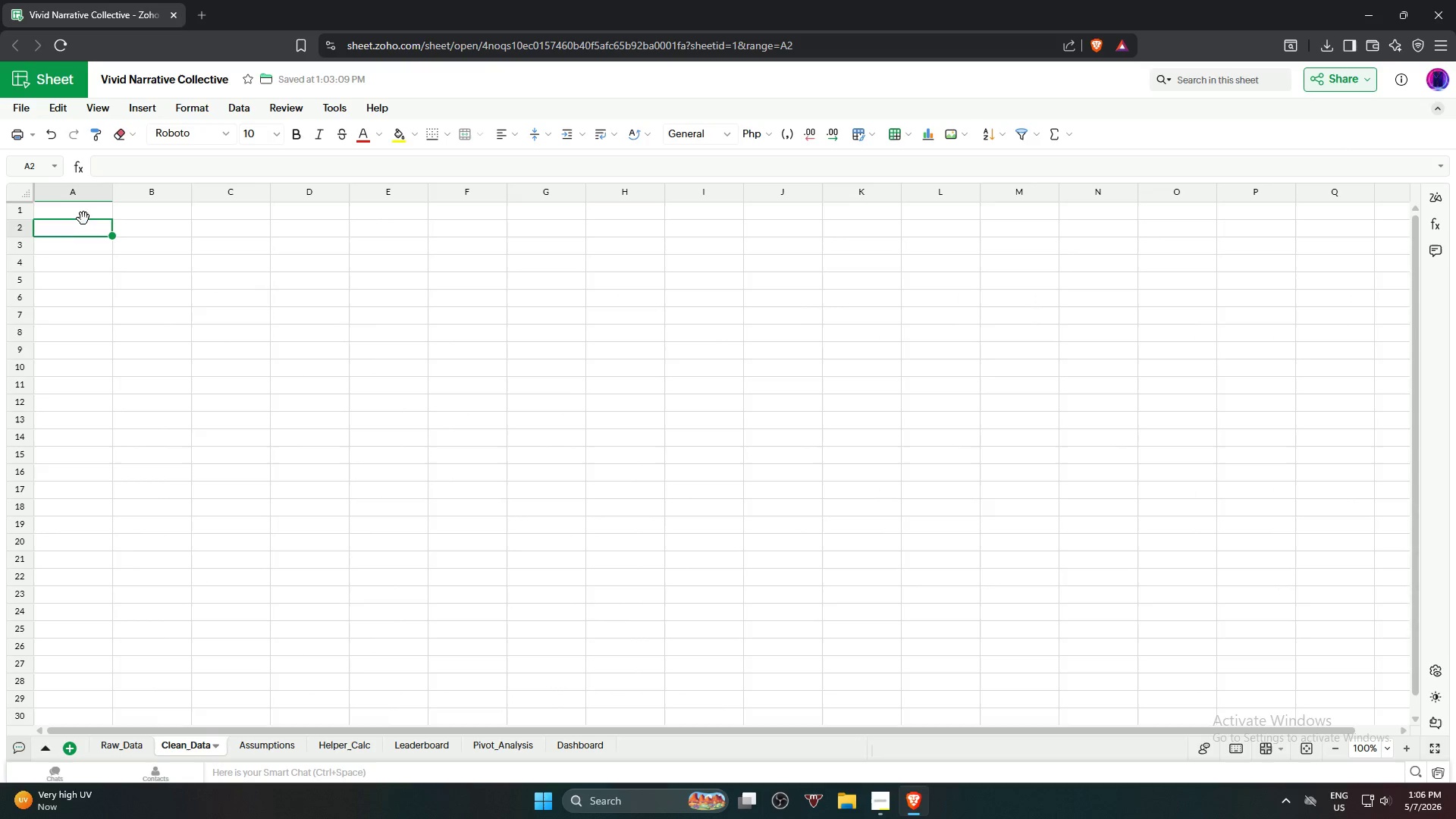 
left_click([83, 218])
 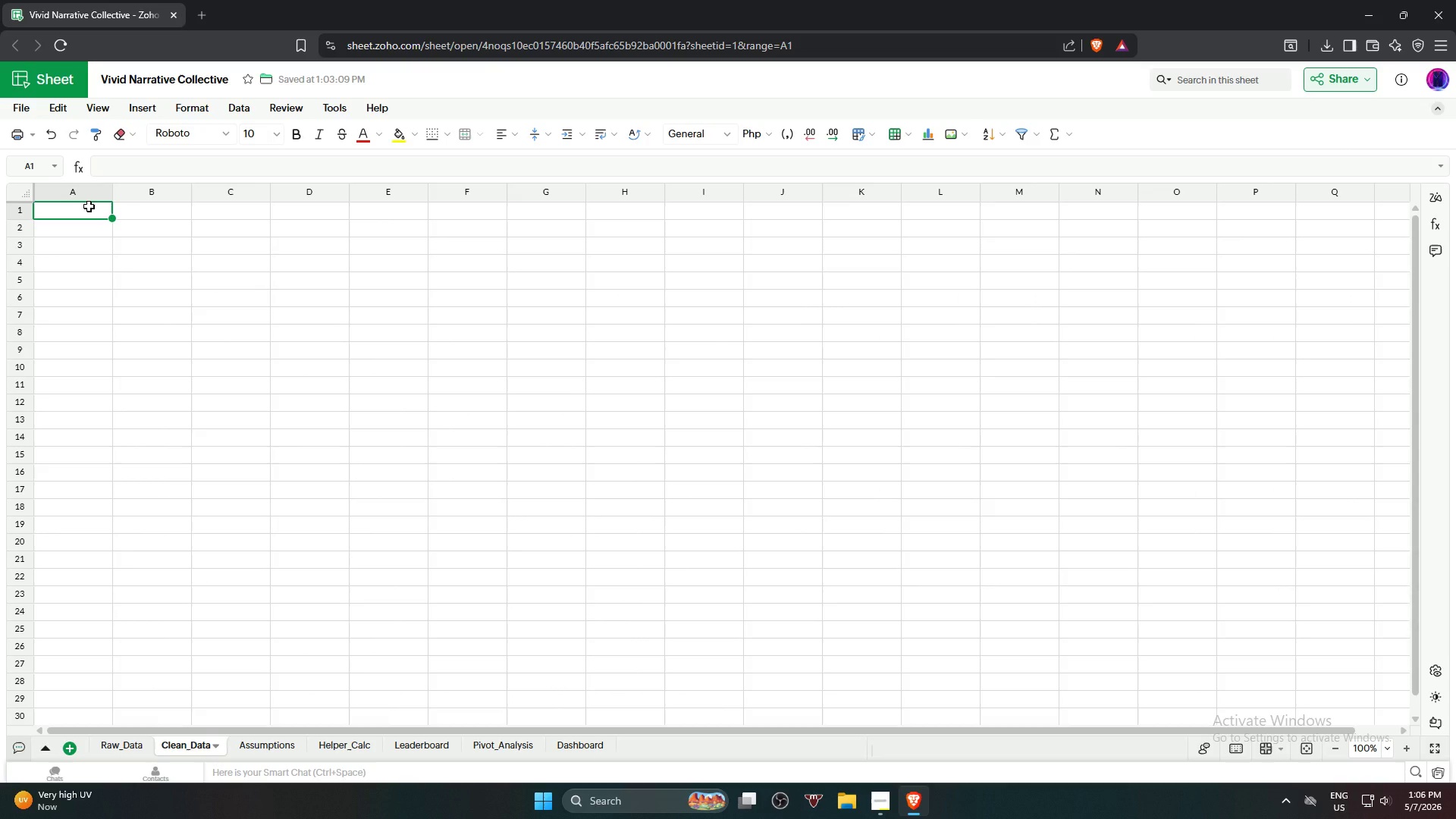 
key(Equal)
 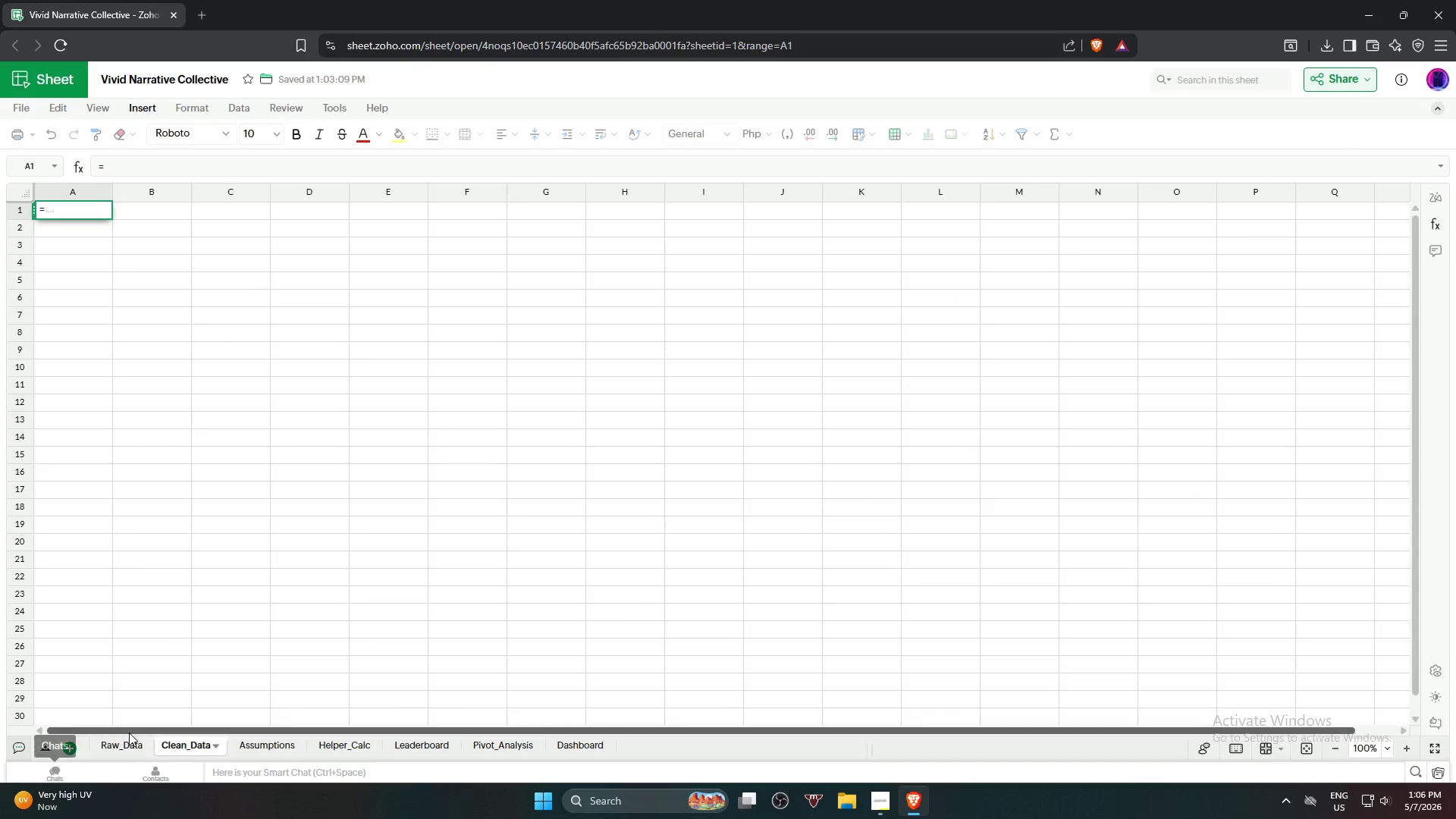 
left_click([124, 752])
 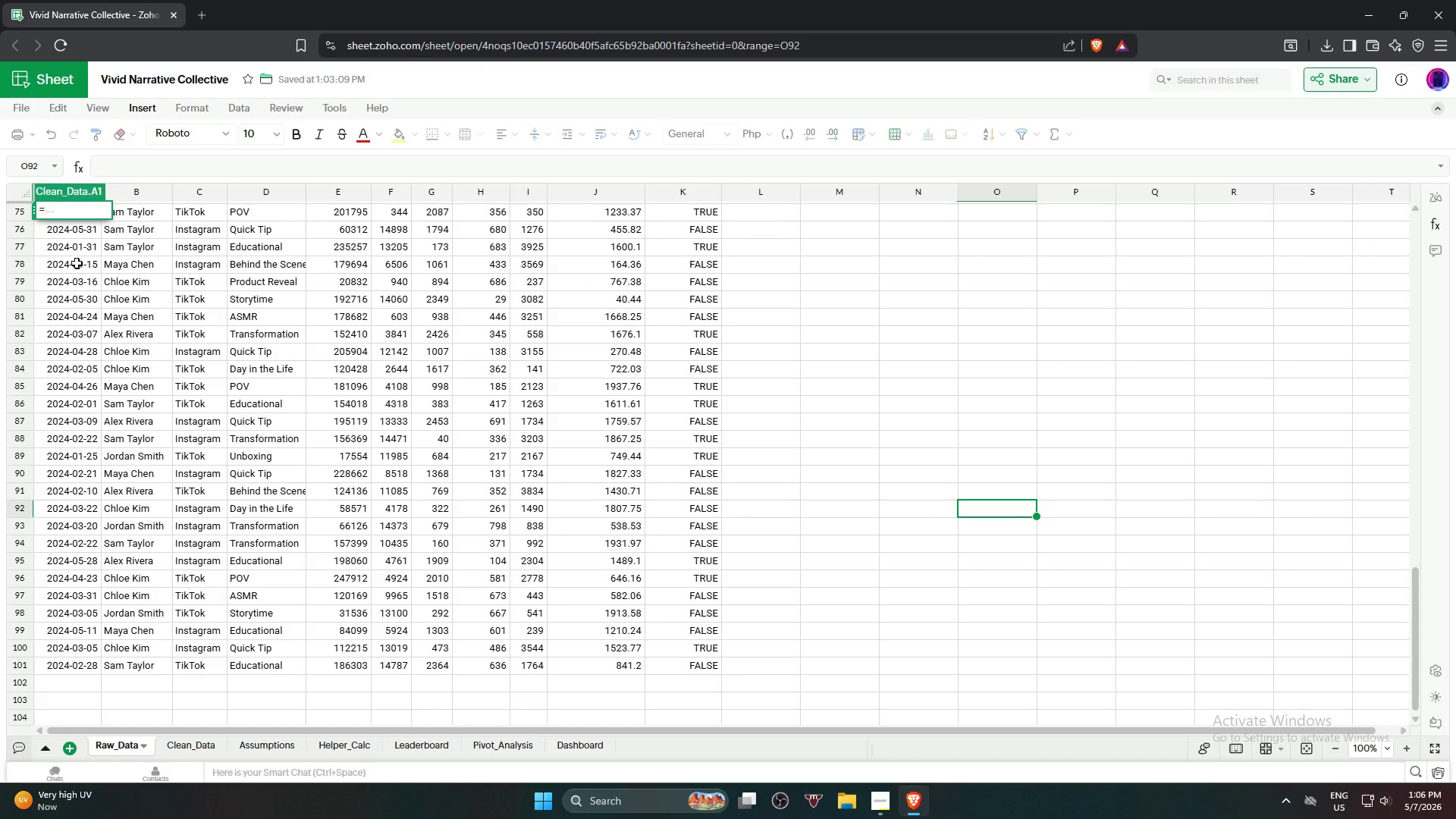 
scroll: coordinate [77, 265], scroll_direction: up, amount: 25.0
 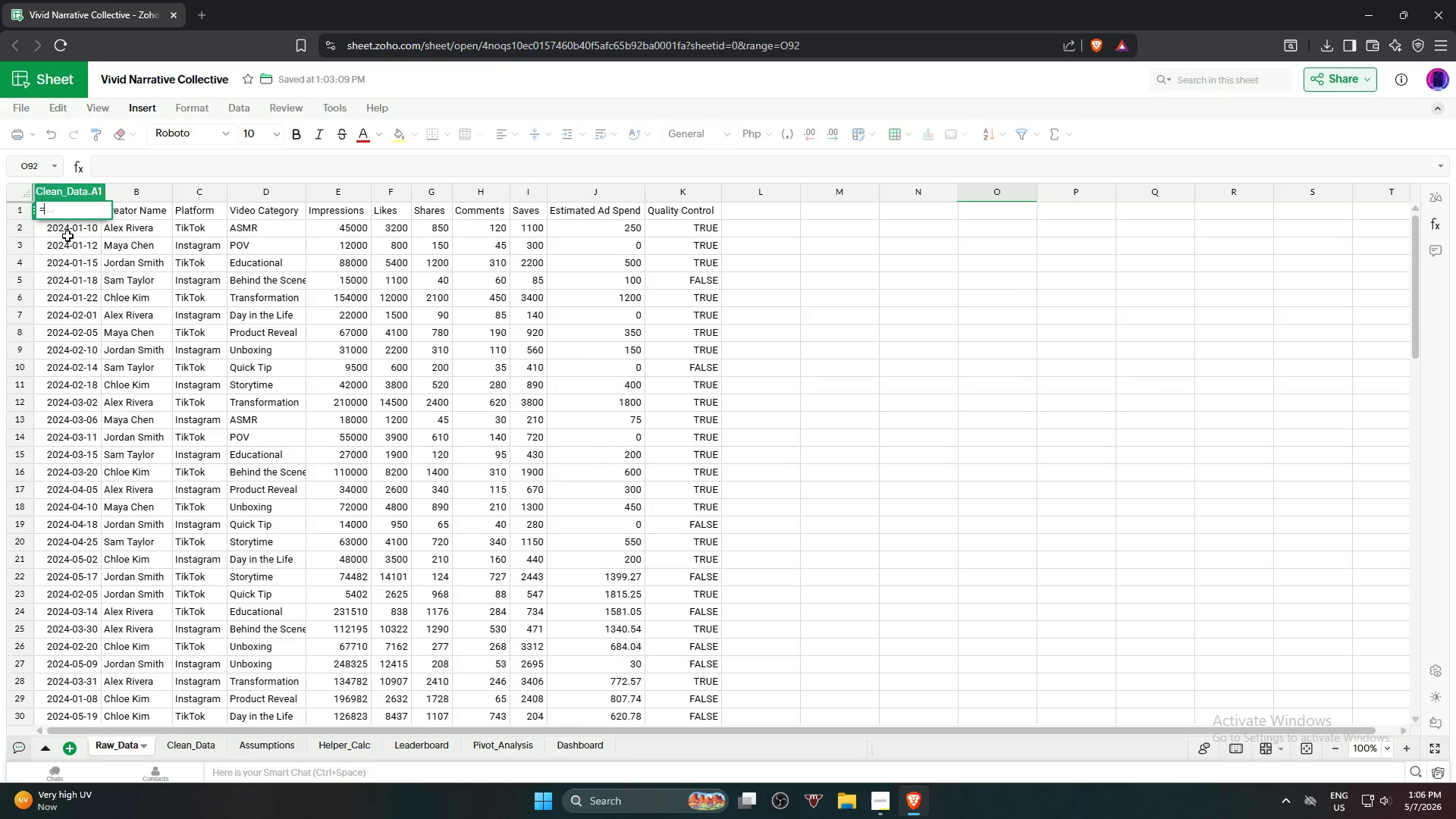 
left_click([71, 233])
 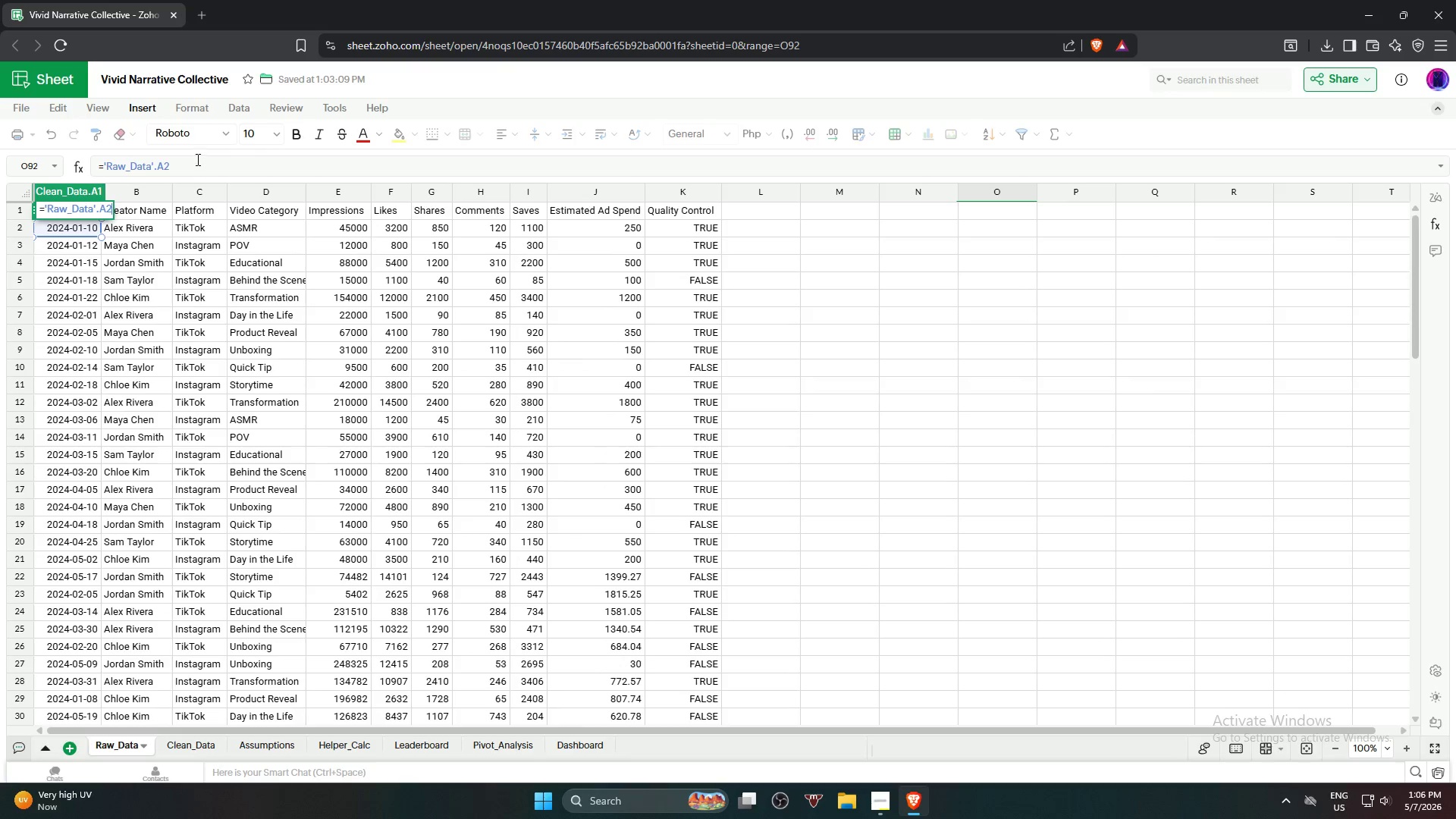 
left_click([196, 159])
 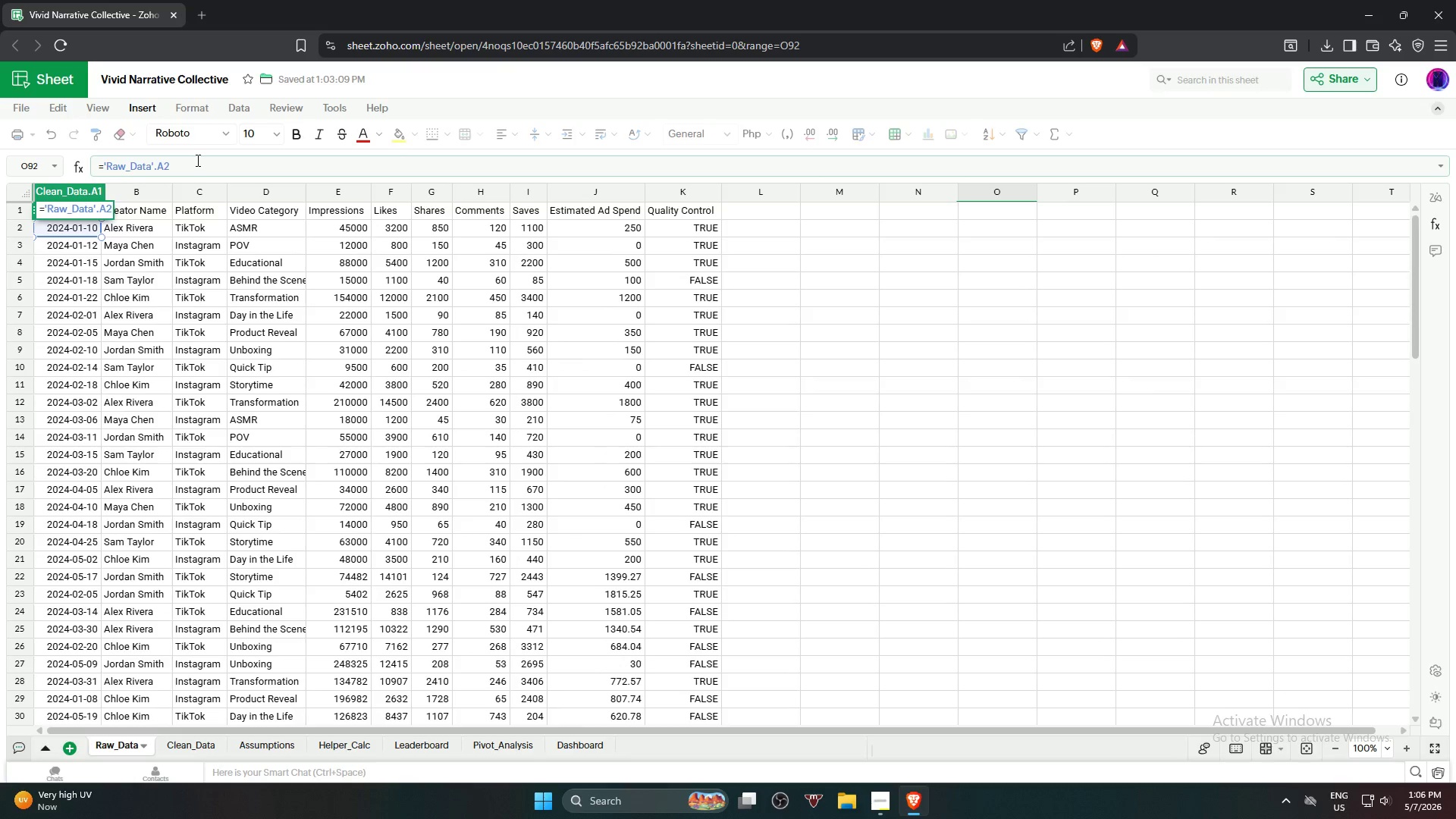 
key(Backspace)
 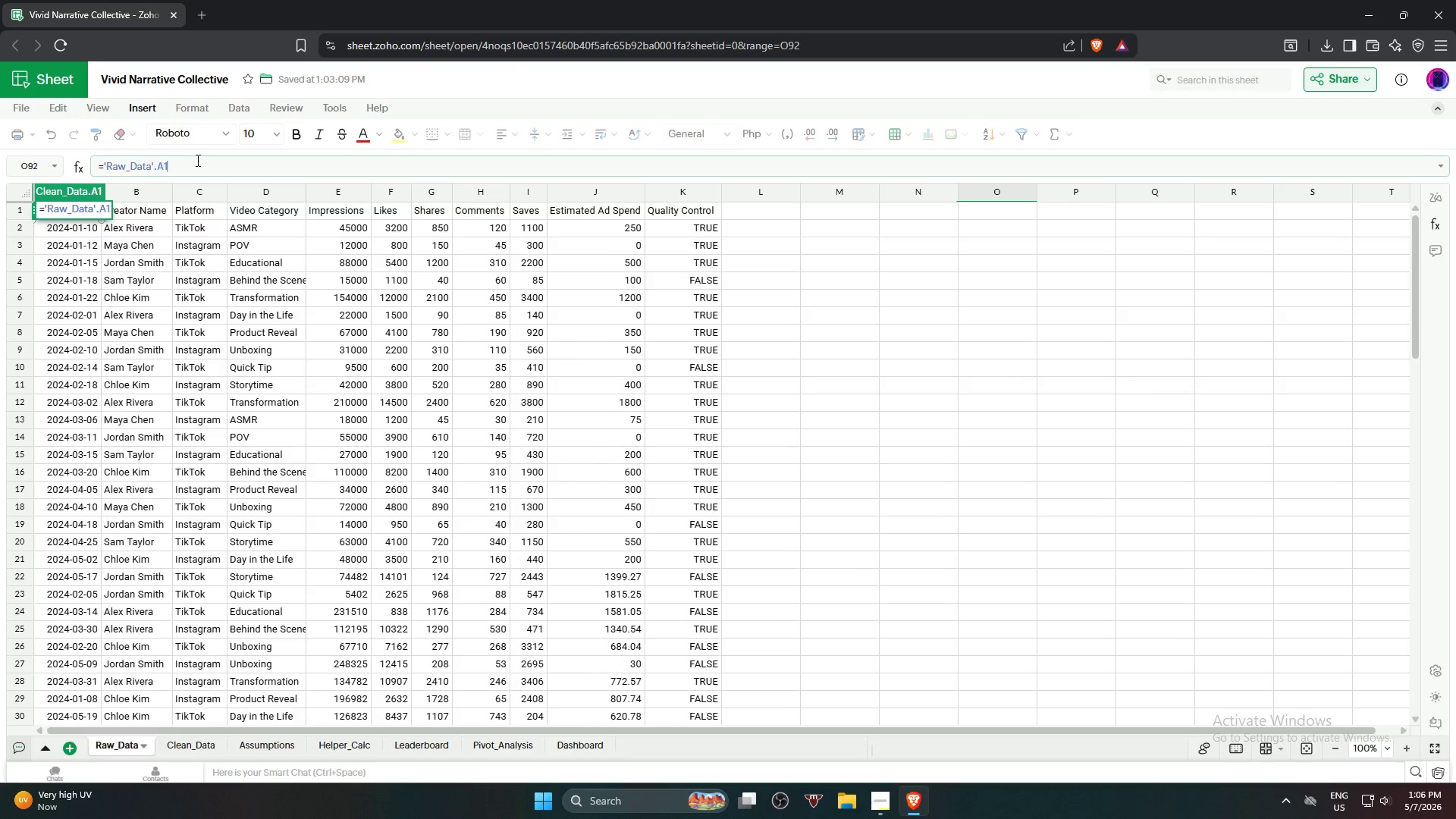 
key(1)
 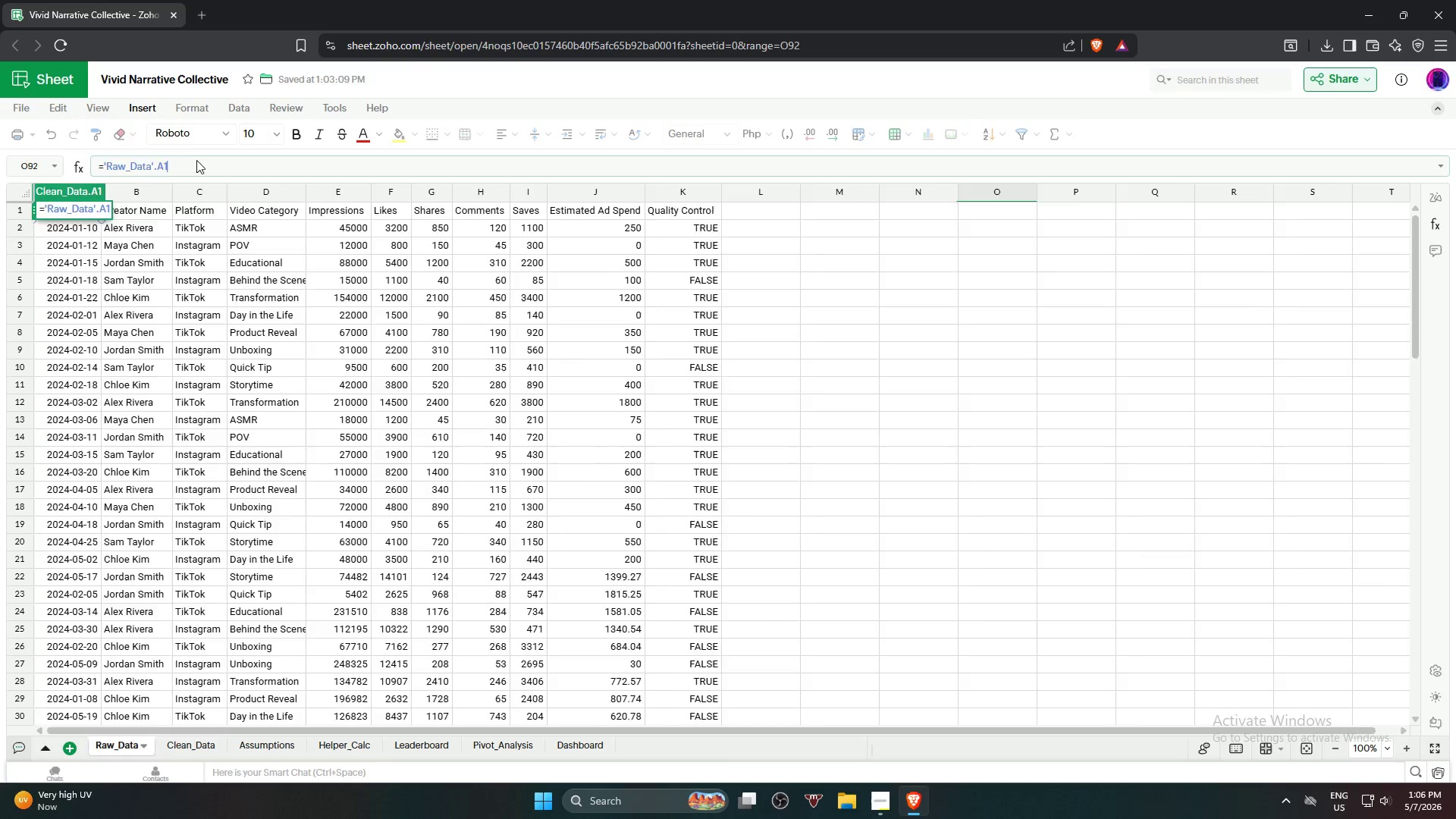 
key(Enter)
 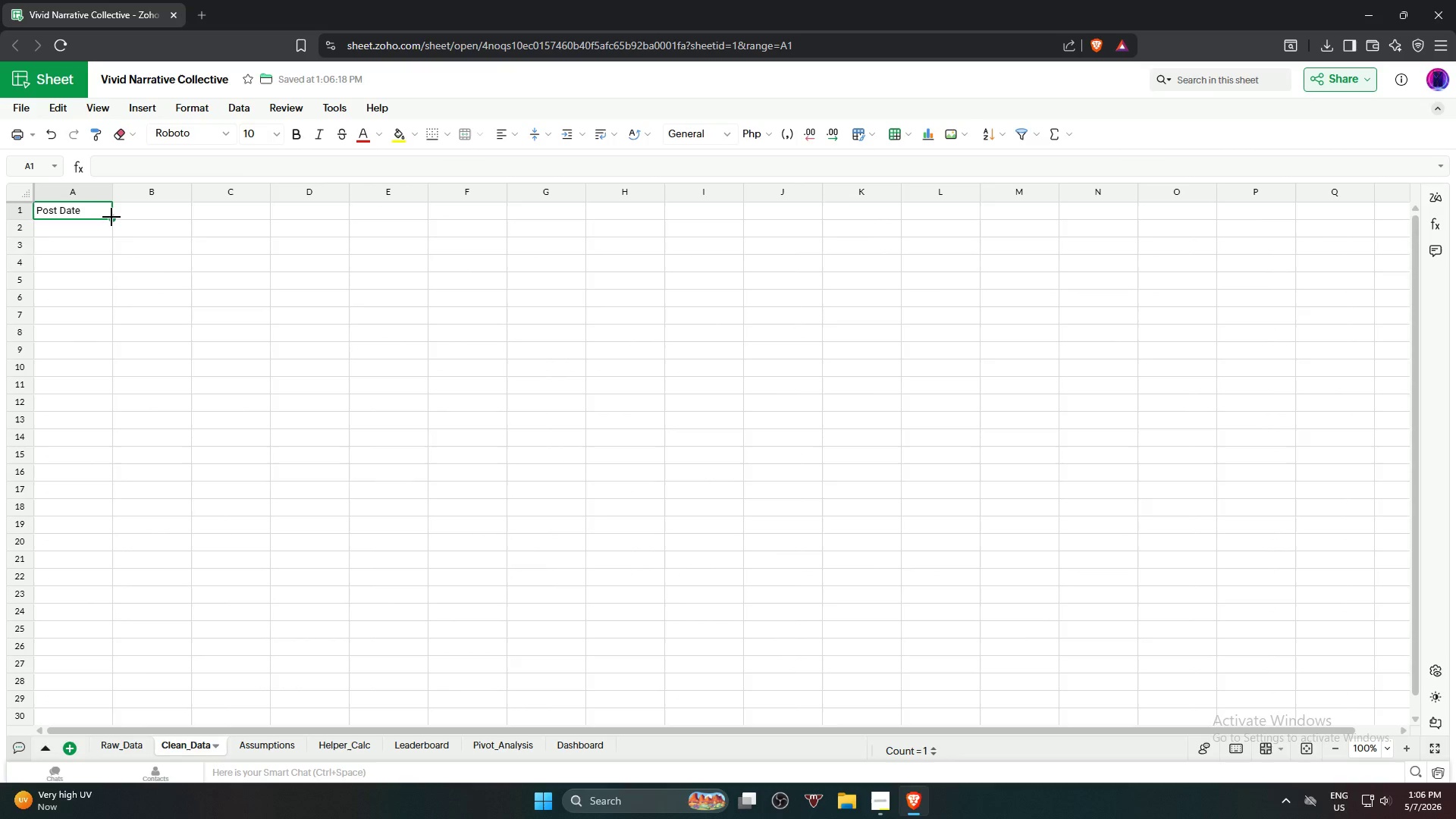 
left_click_drag(start_coordinate=[111, 219], to_coordinate=[866, 231])
 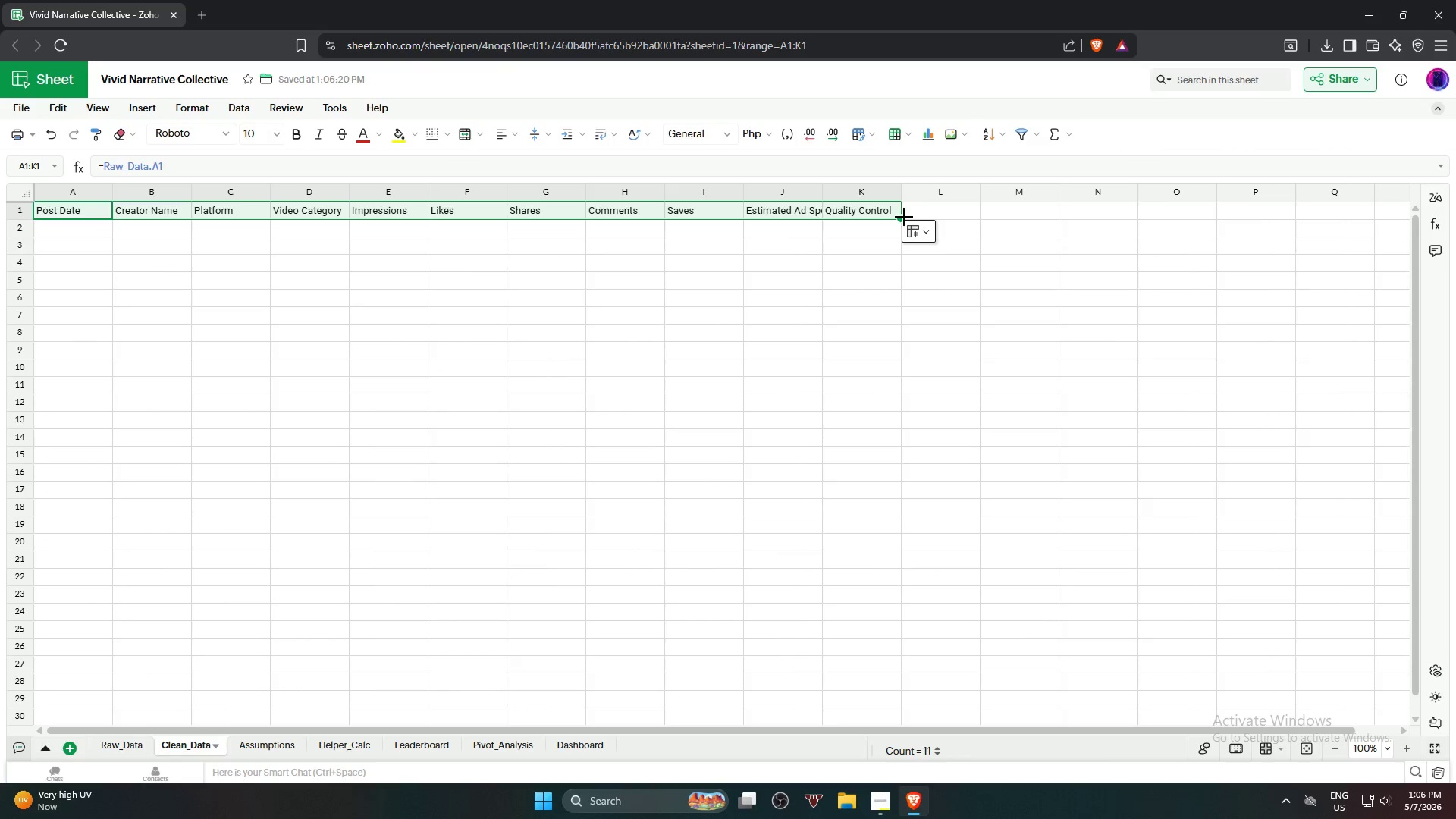 
left_click_drag(start_coordinate=[902, 217], to_coordinate=[867, 598])
 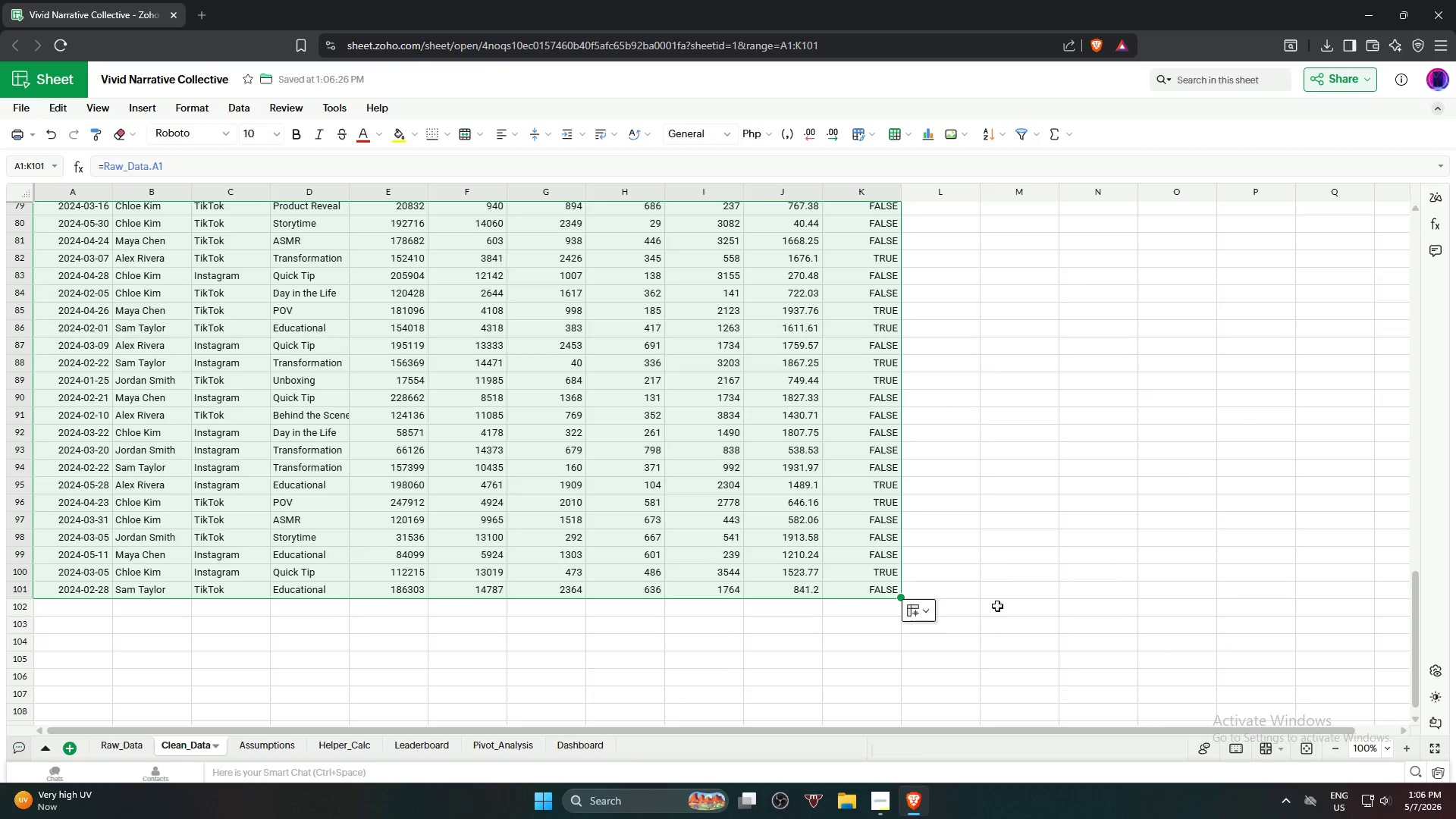 
scroll: coordinate [884, 629], scroll_direction: down, amount: 18.0
 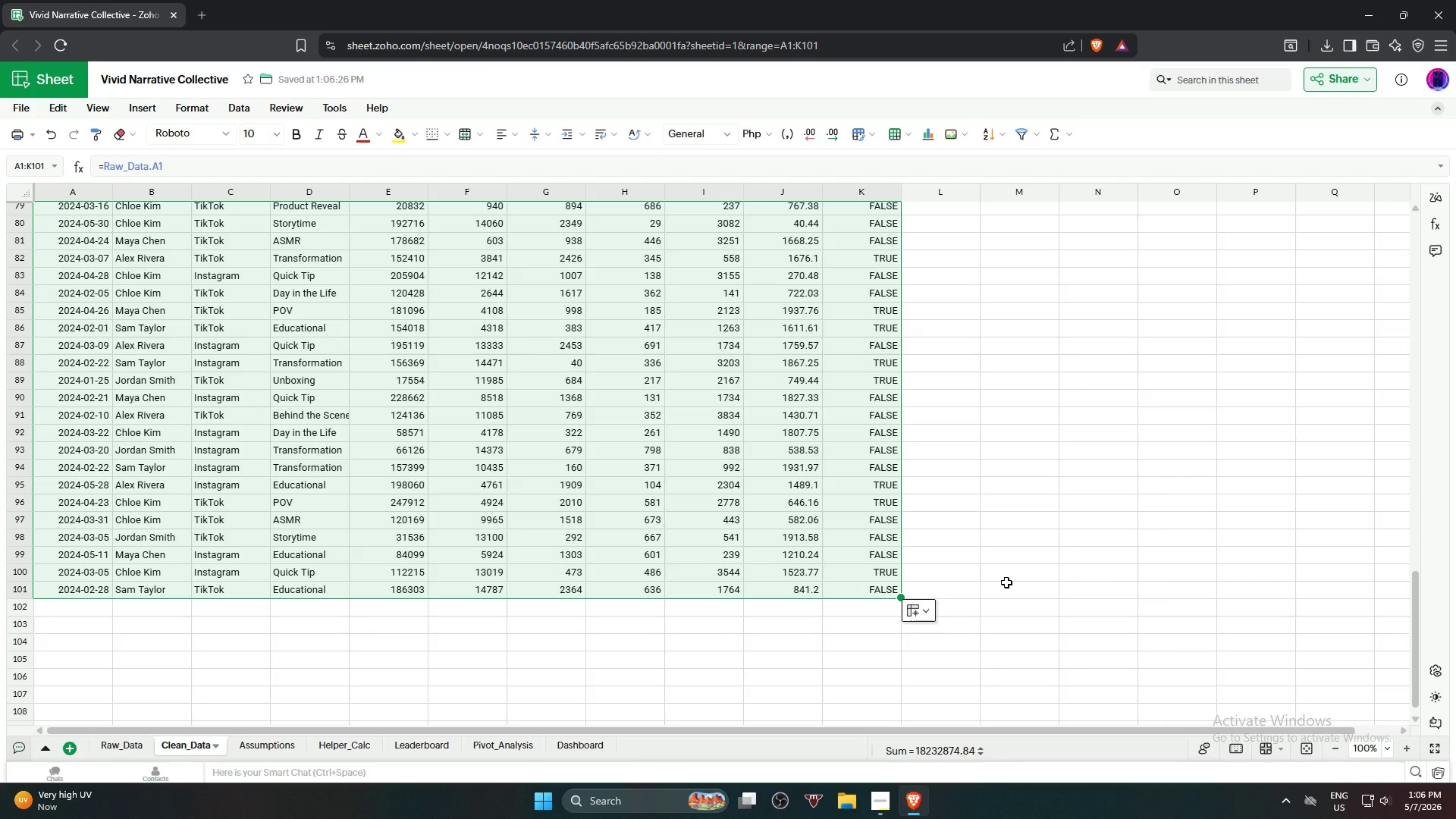 
wait(6.3)
 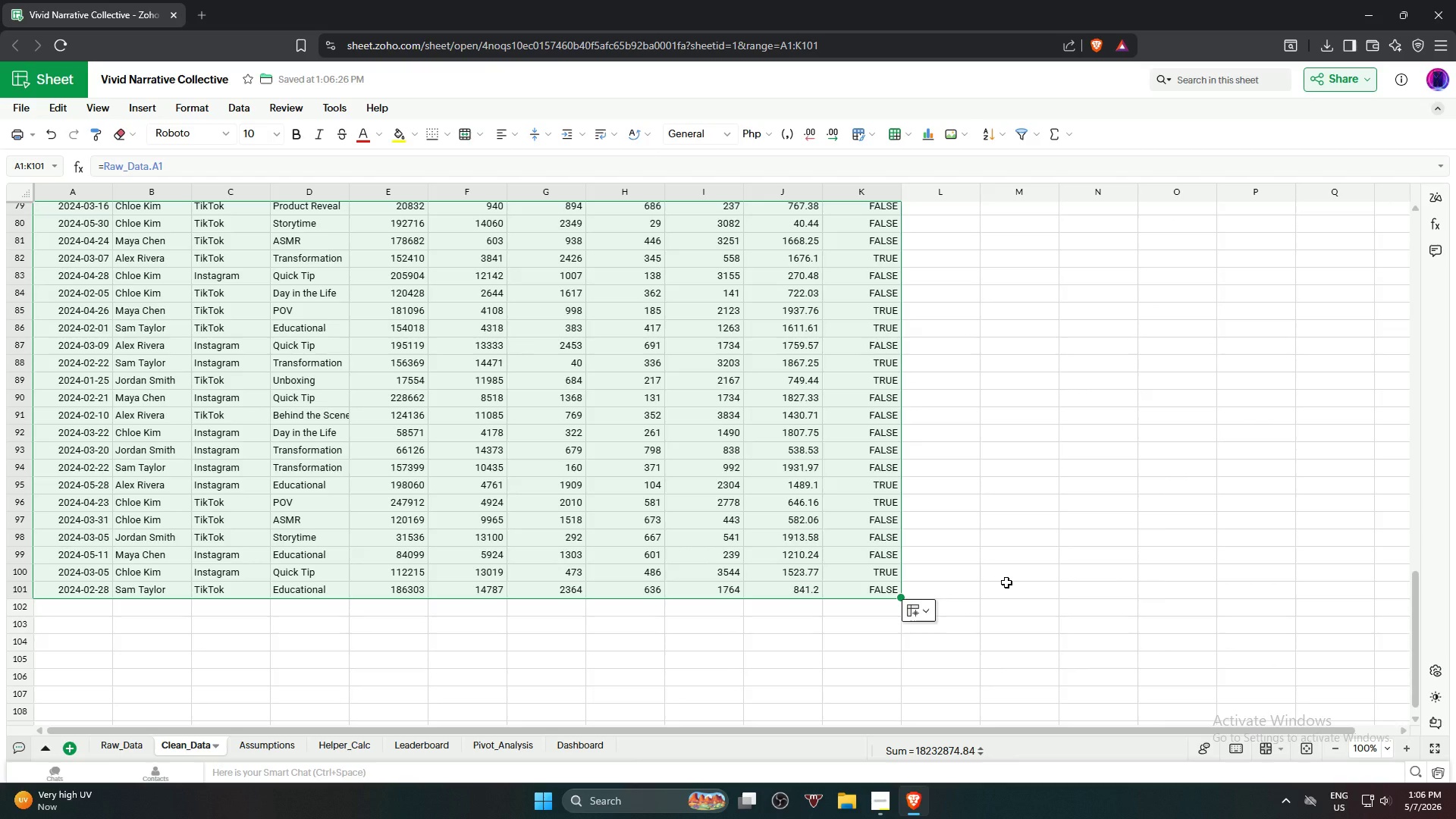 
scroll: coordinate [969, 306], scroll_direction: up, amount: 25.0
 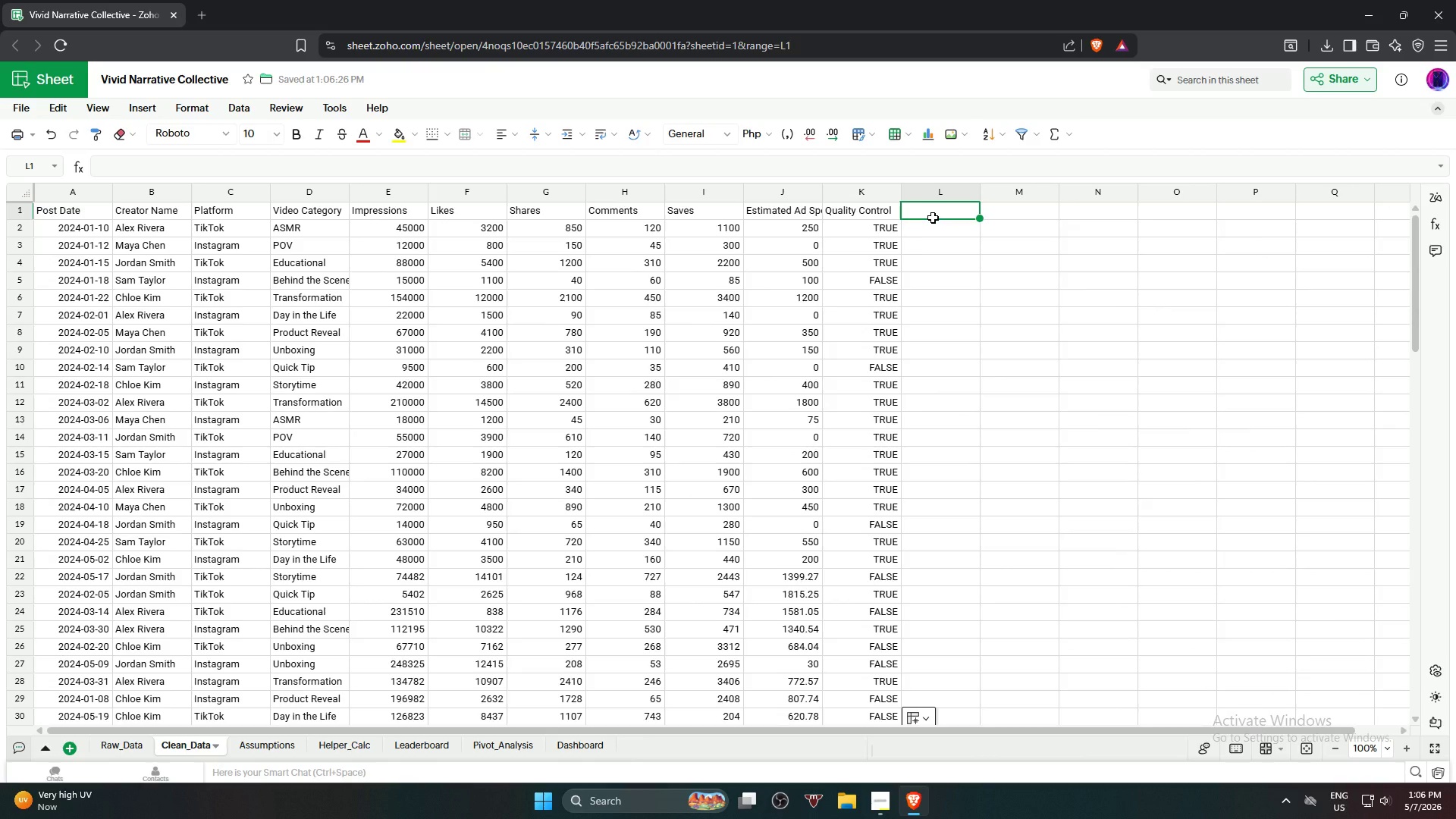 
type(Total Engagement)
 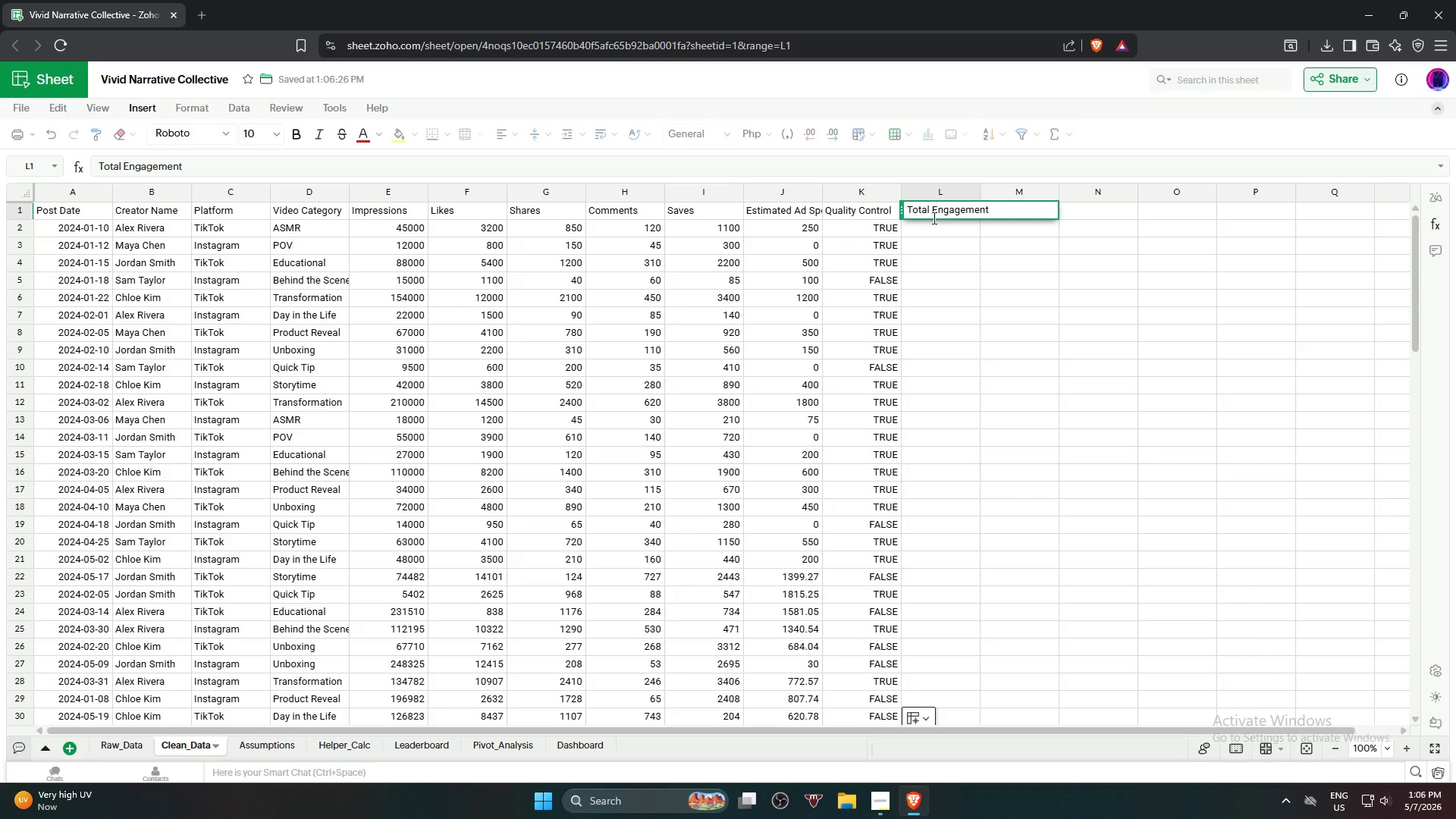 
key(Enter)
 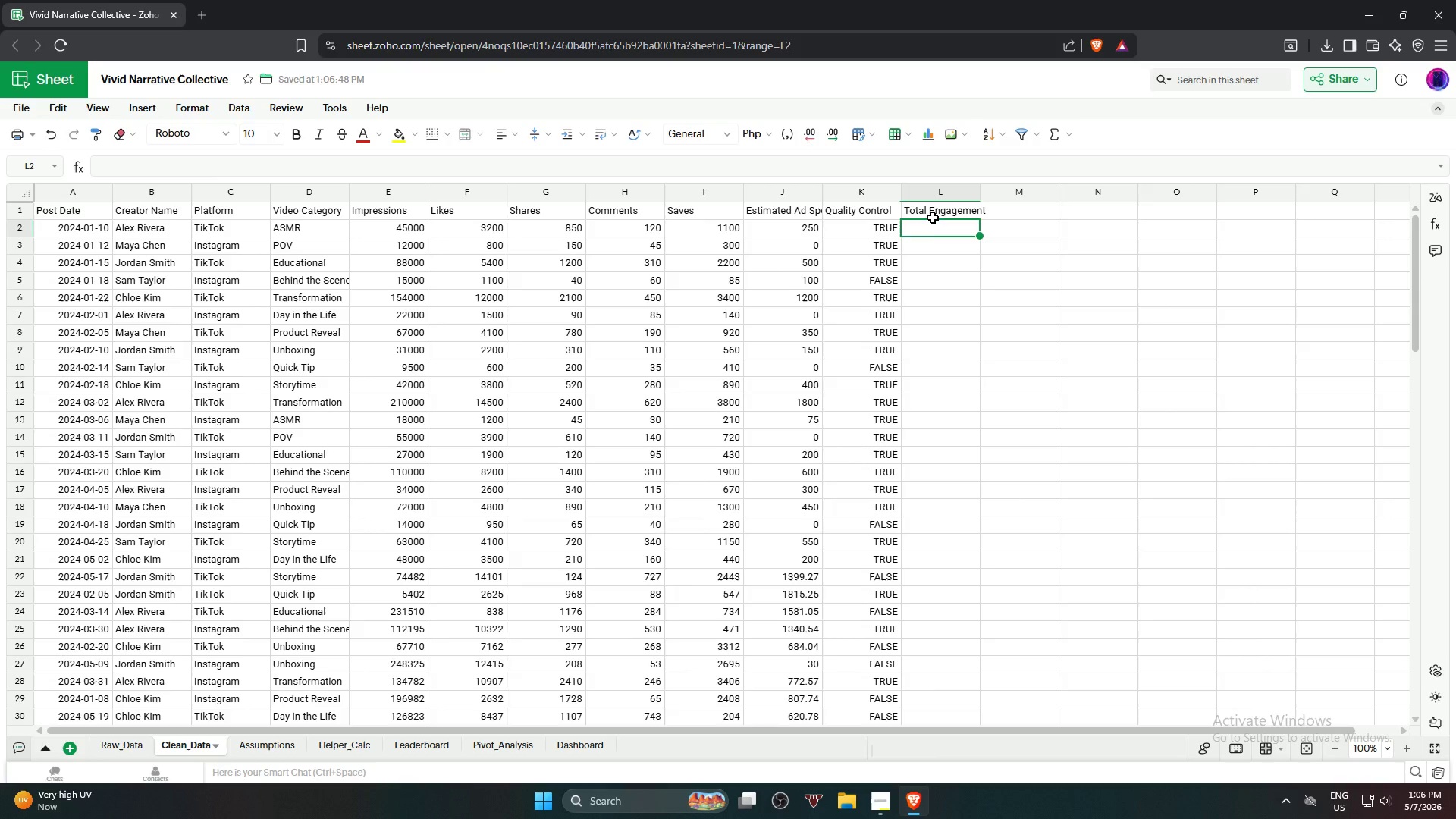 
key(ArrowRight)
 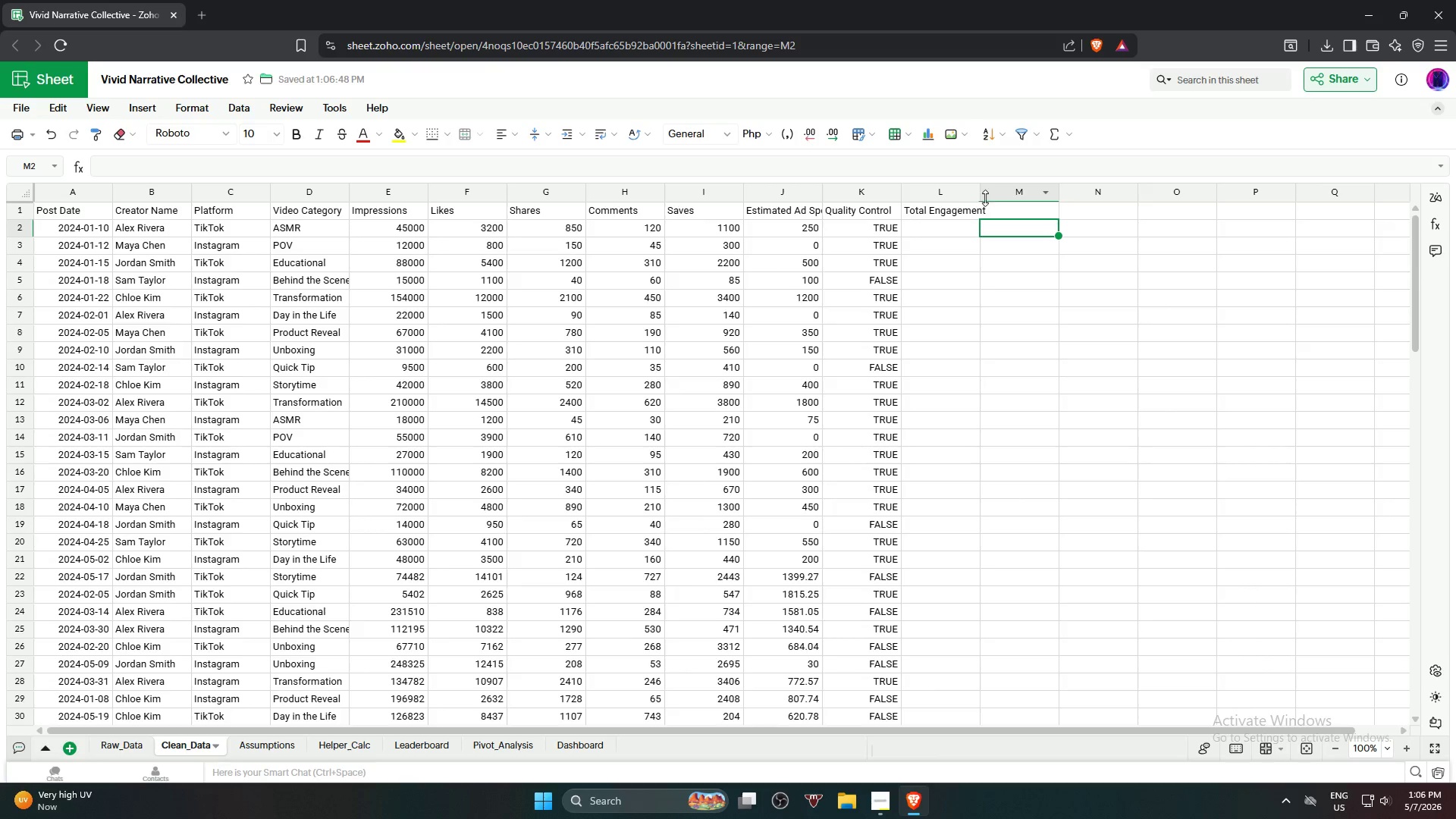 
double_click([982, 195])
 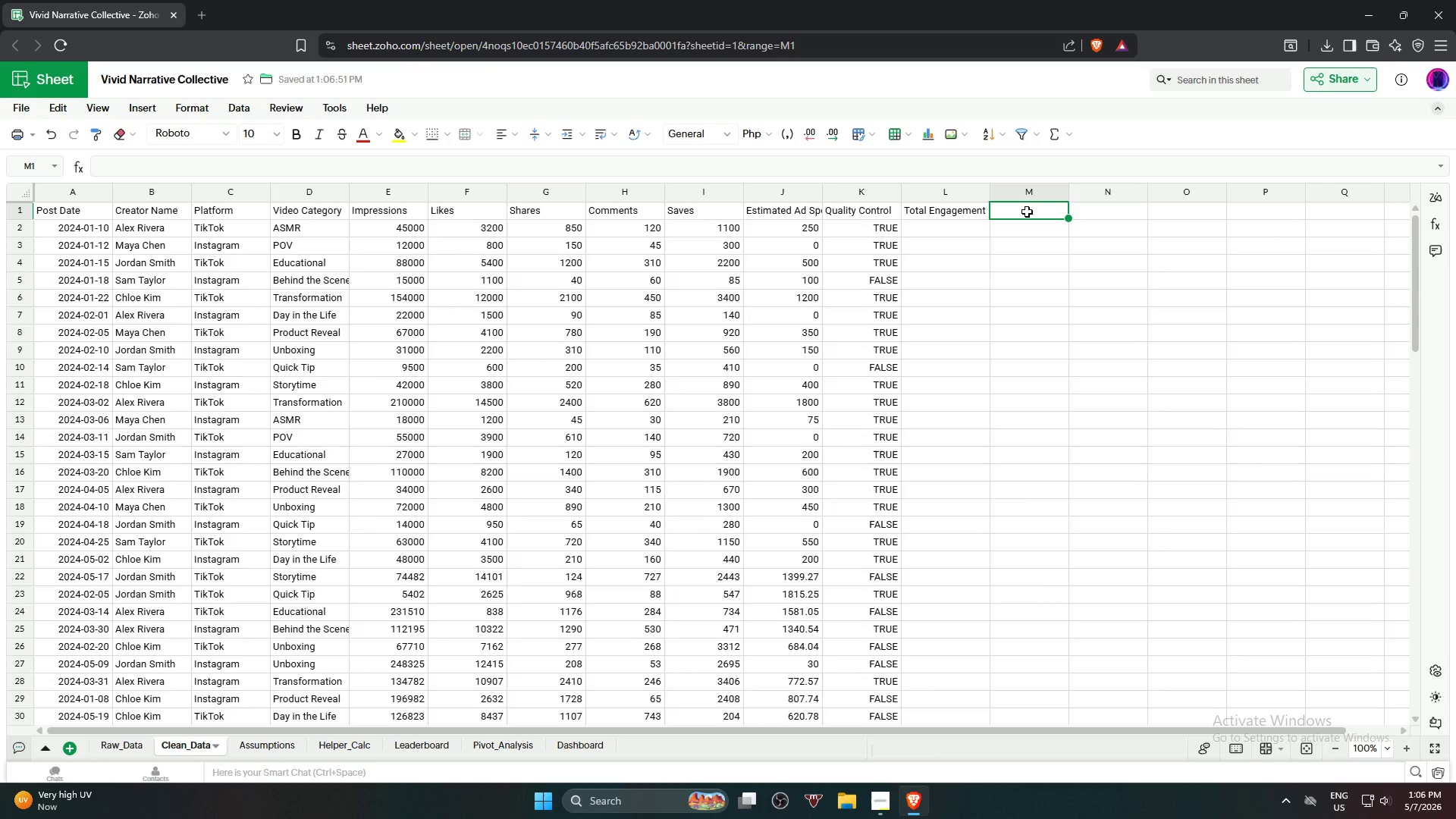 
type(Engagement Rate%)
key(Backspace)
type( %)
 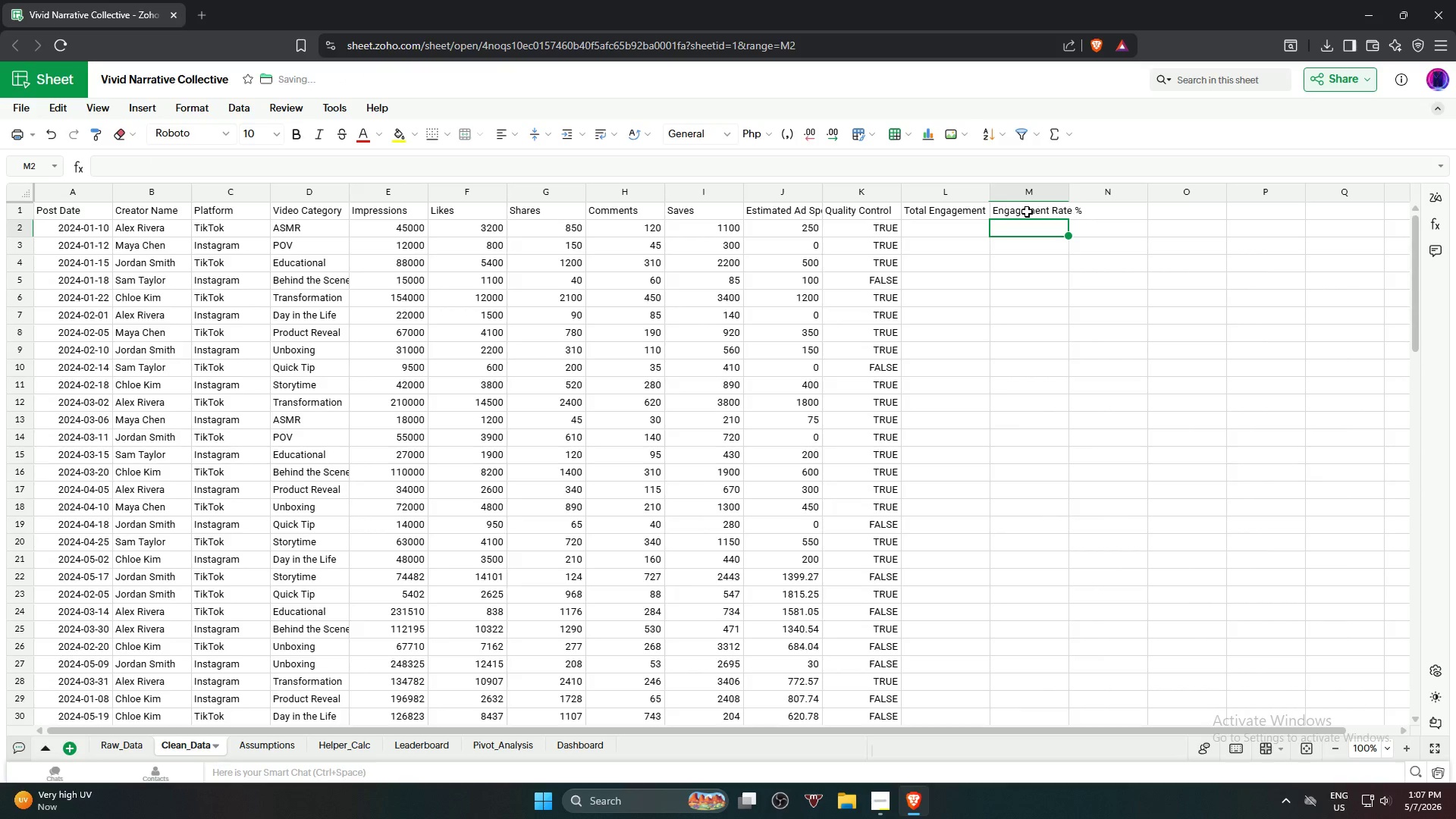 
 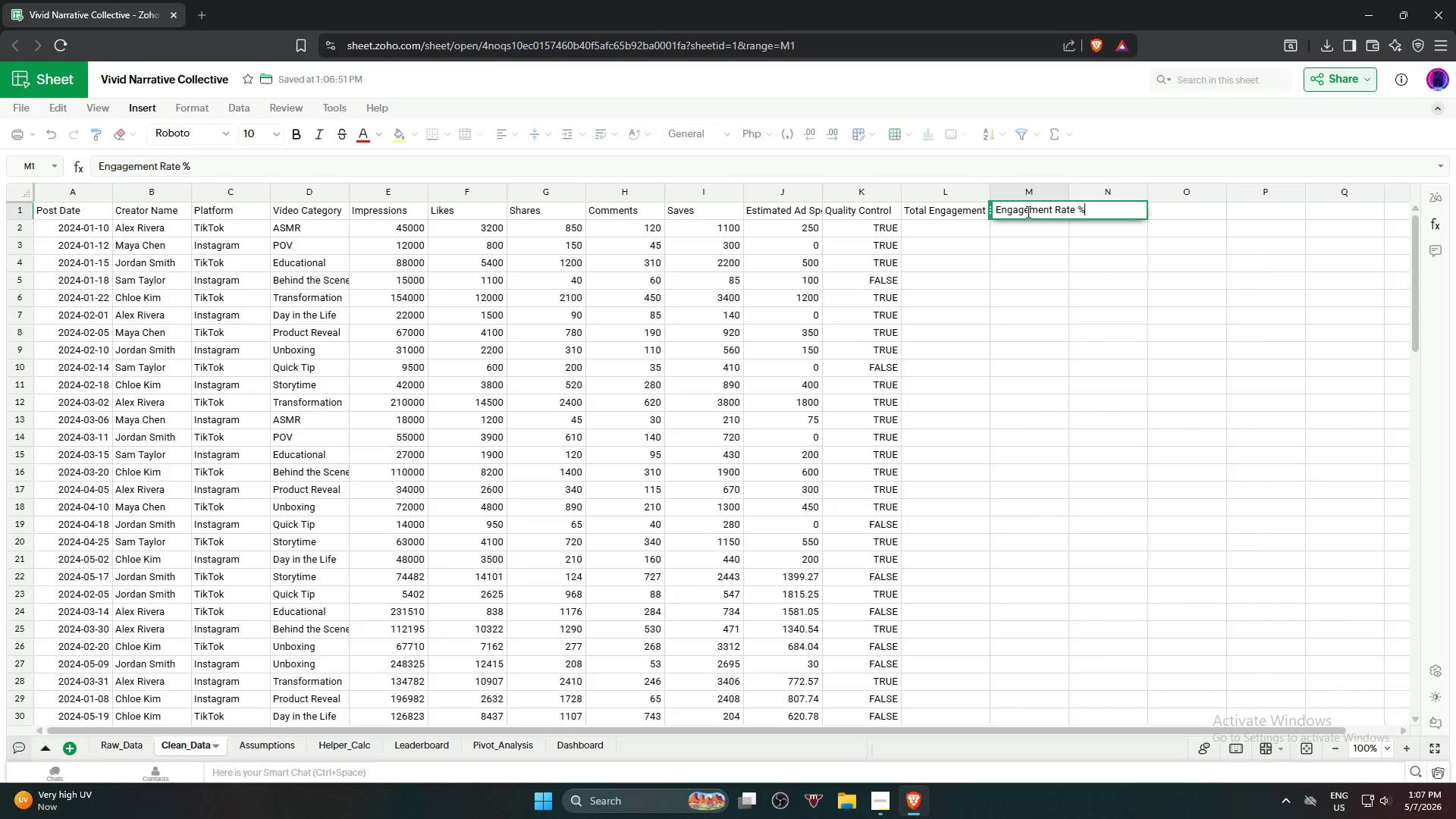 
key(Enter)
 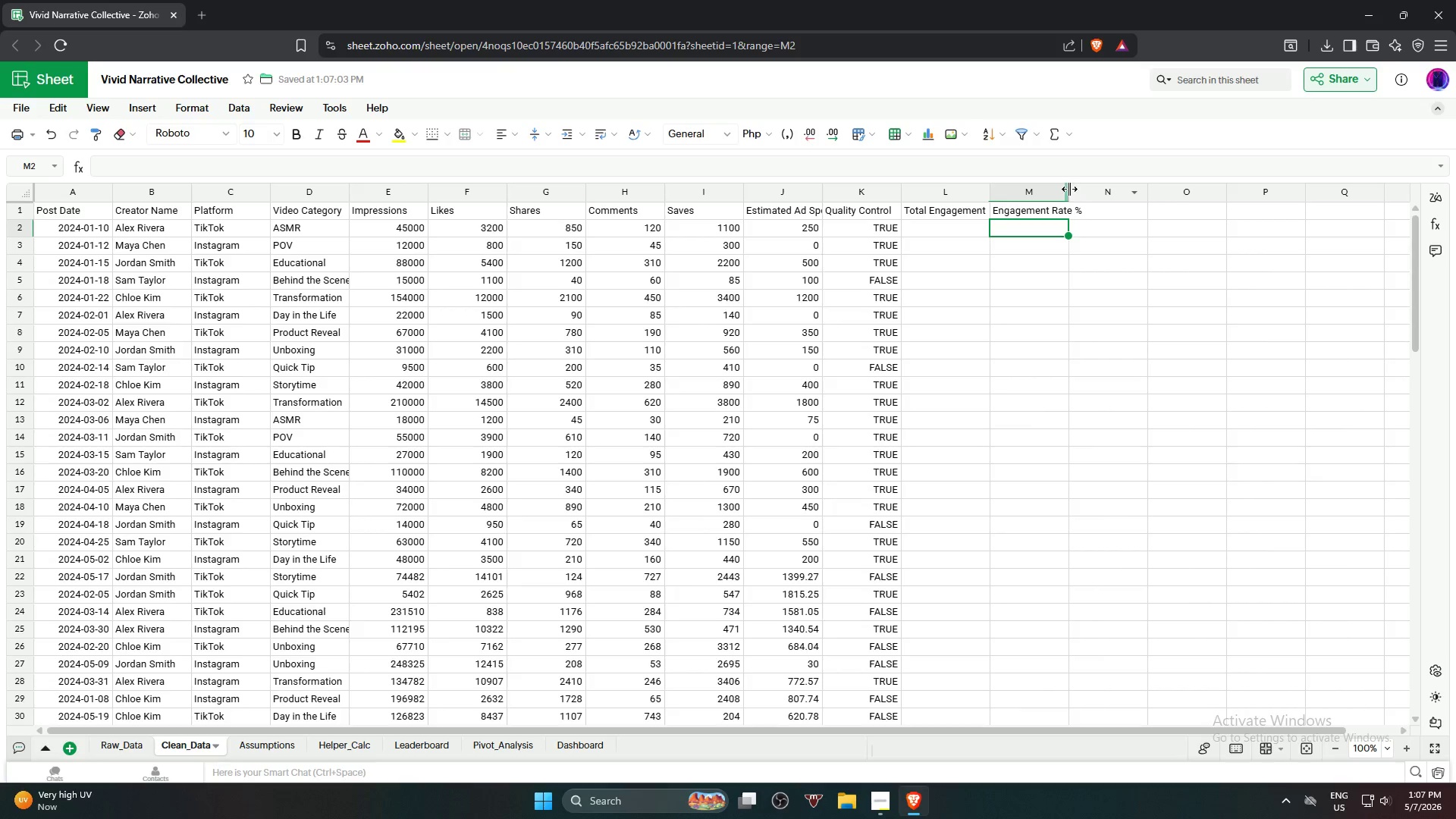 
double_click([1068, 188])
 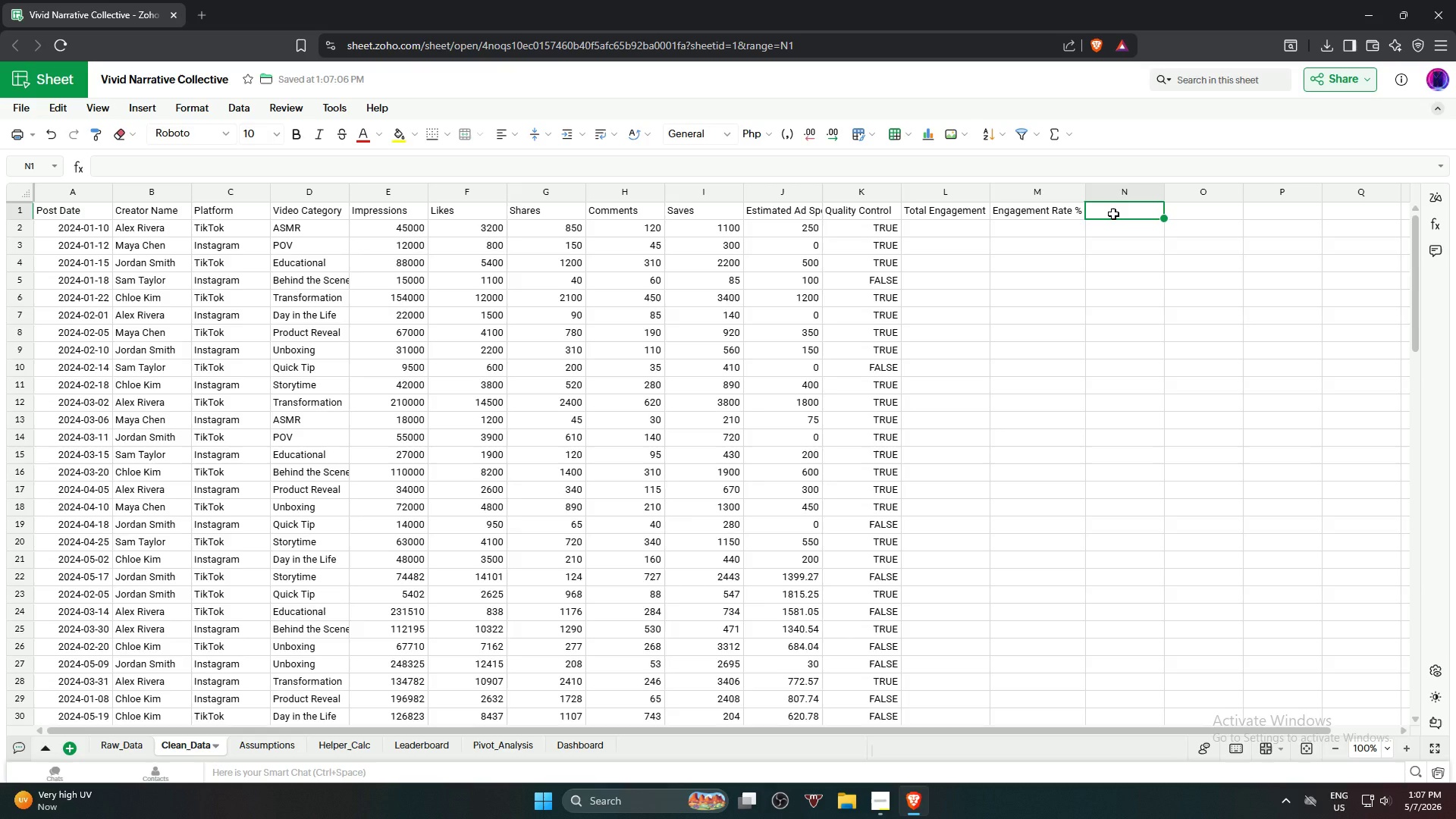 
type(Creative Impack)
key(Backspace)
type(t Score)
 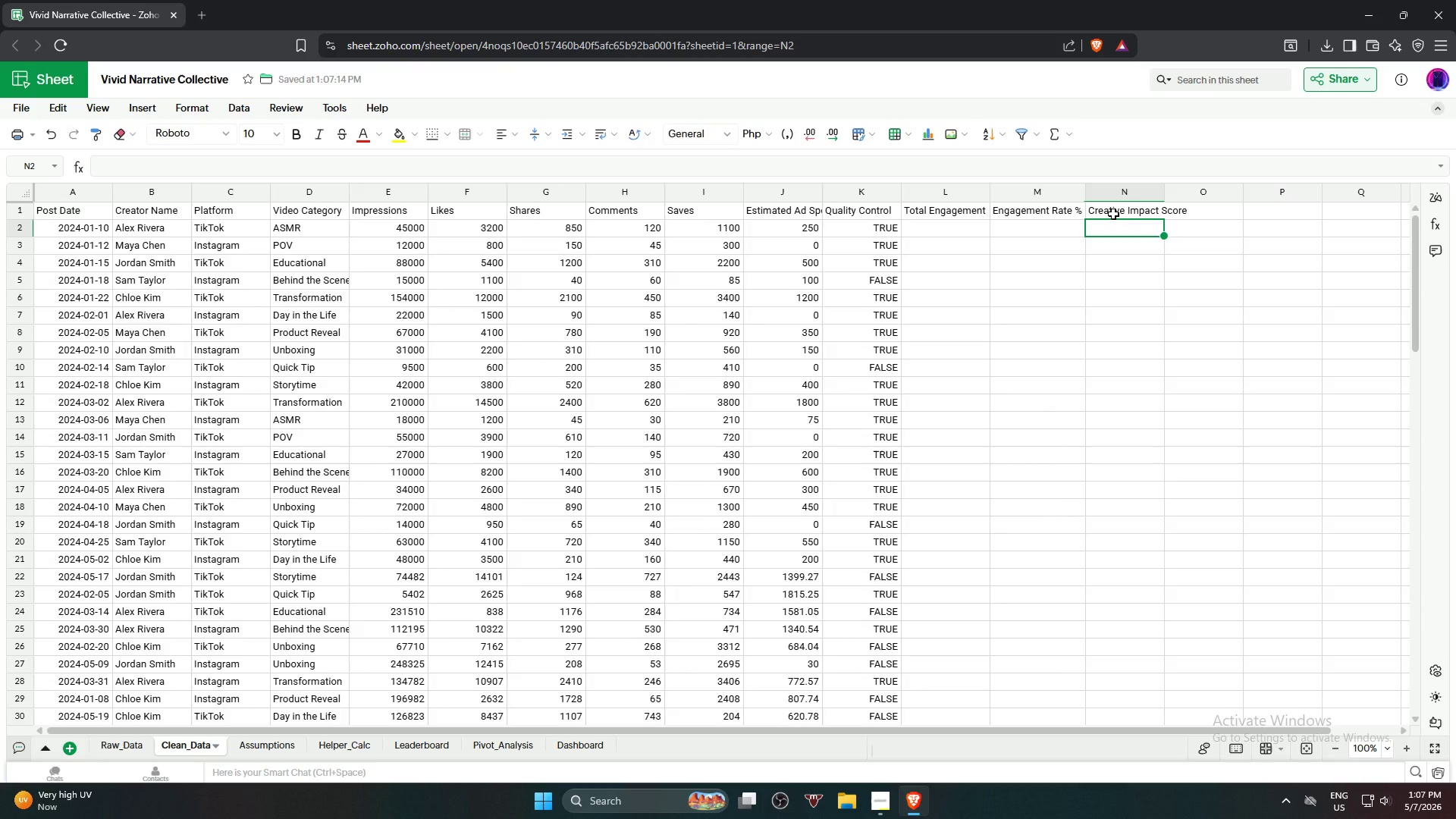 
 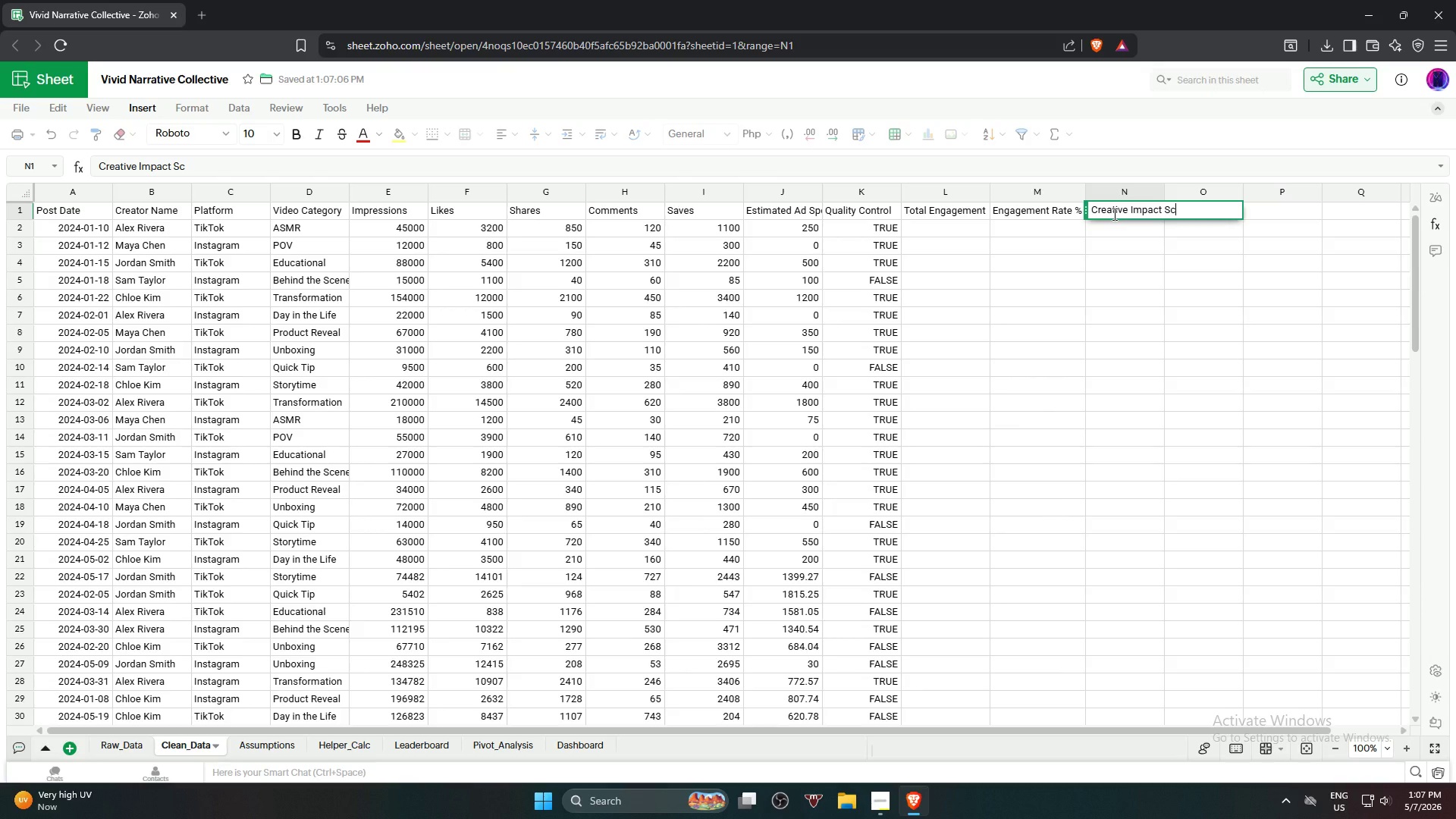 
key(Enter)
 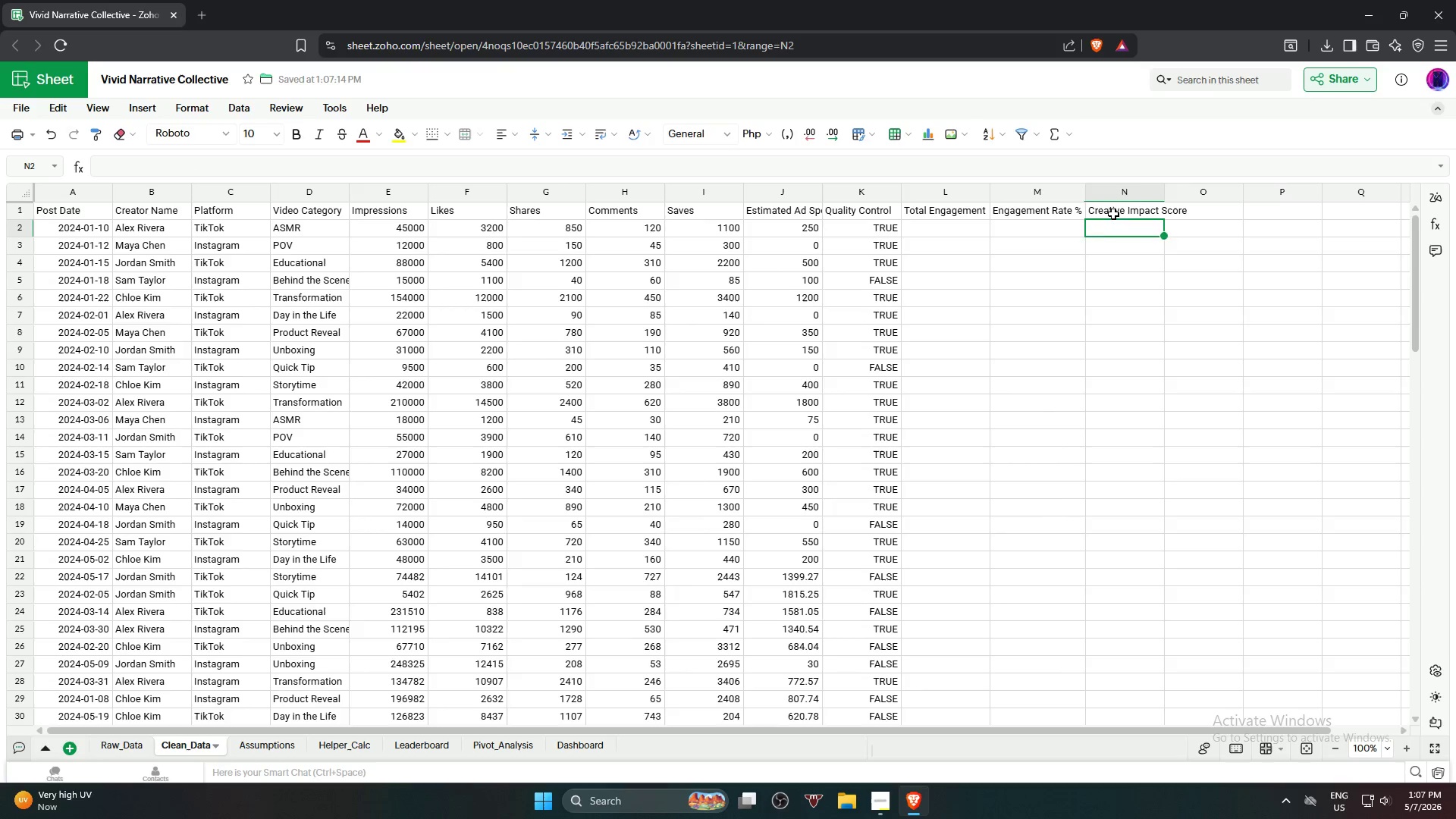 
key(ArrowRight)
 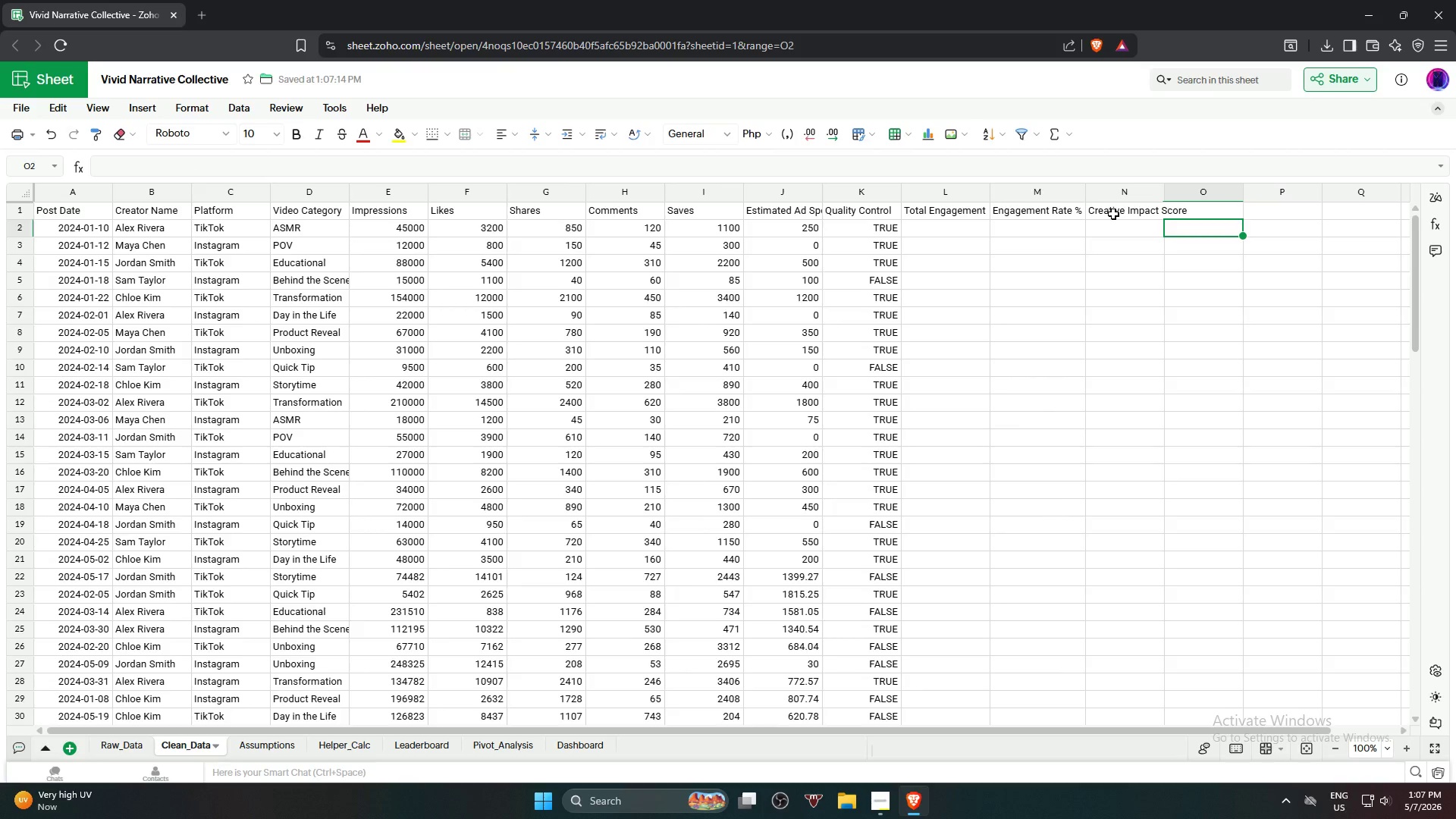 
key(ArrowUp)
 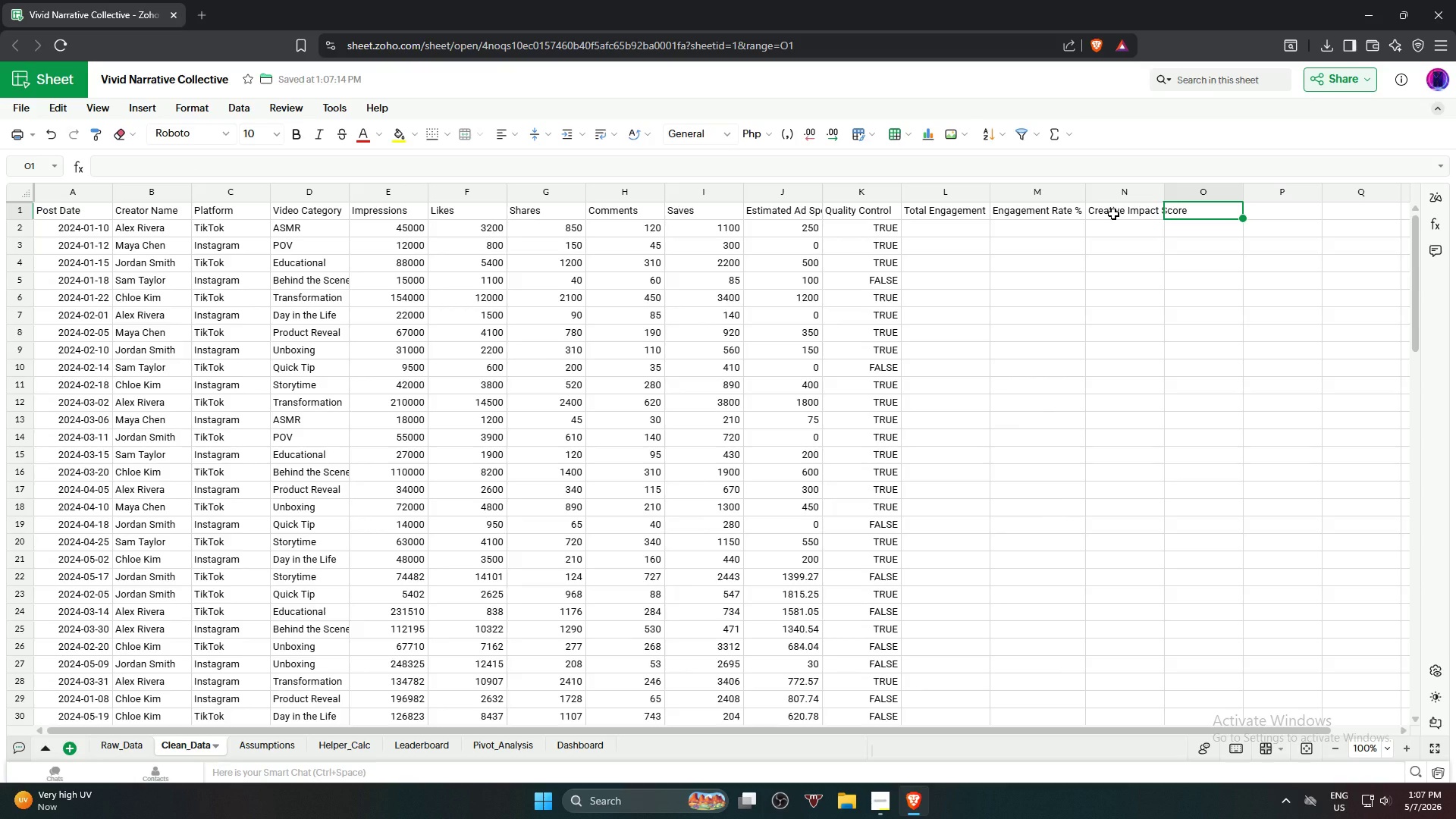 
type(Roi)
key(Backspace)
key(Backspace)
type(OI Score)
 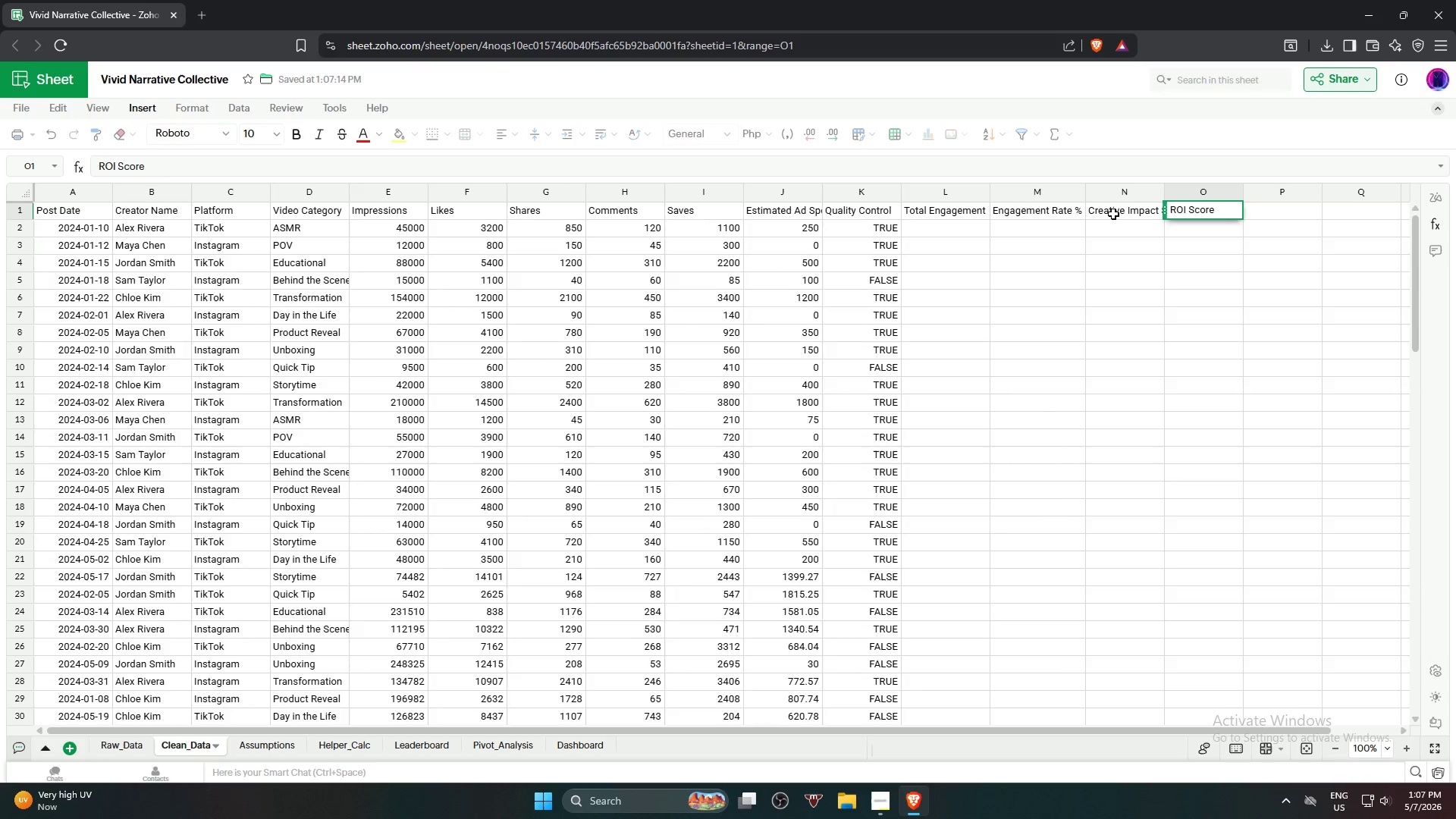 
key(ArrowDown)
 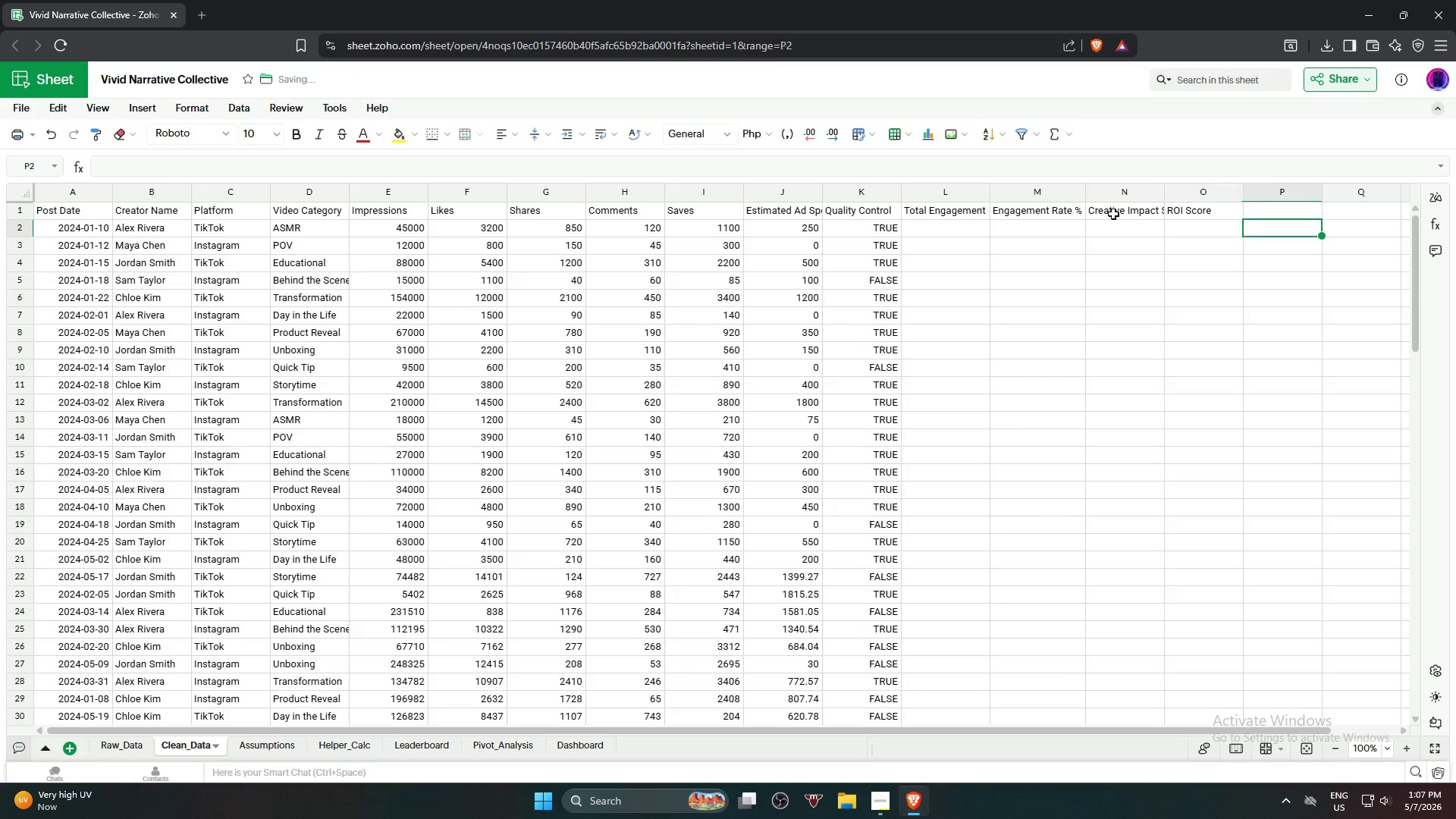 
key(ArrowRight)
 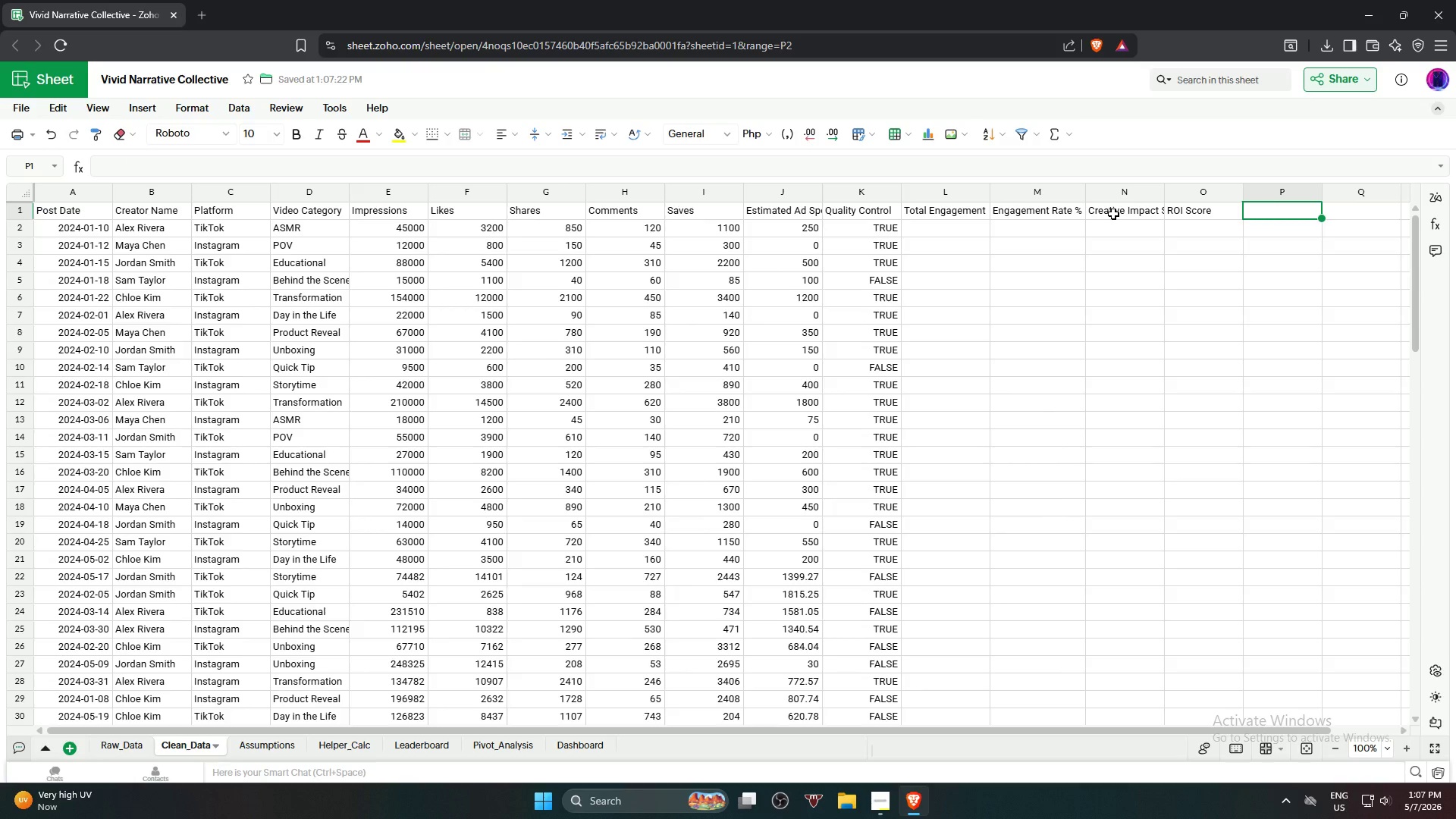 
key(ArrowUp)
 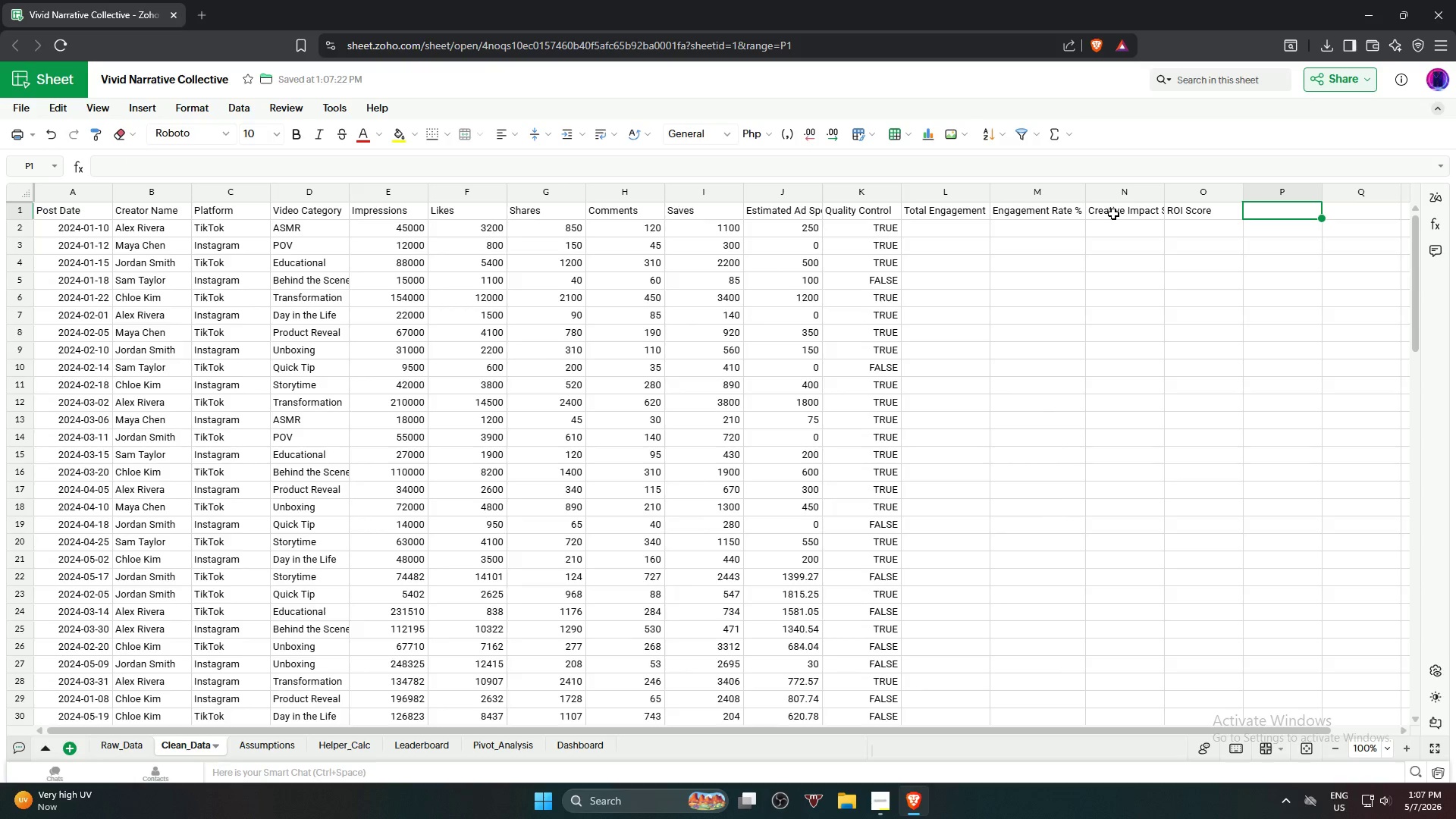 
type(Verification Status)
 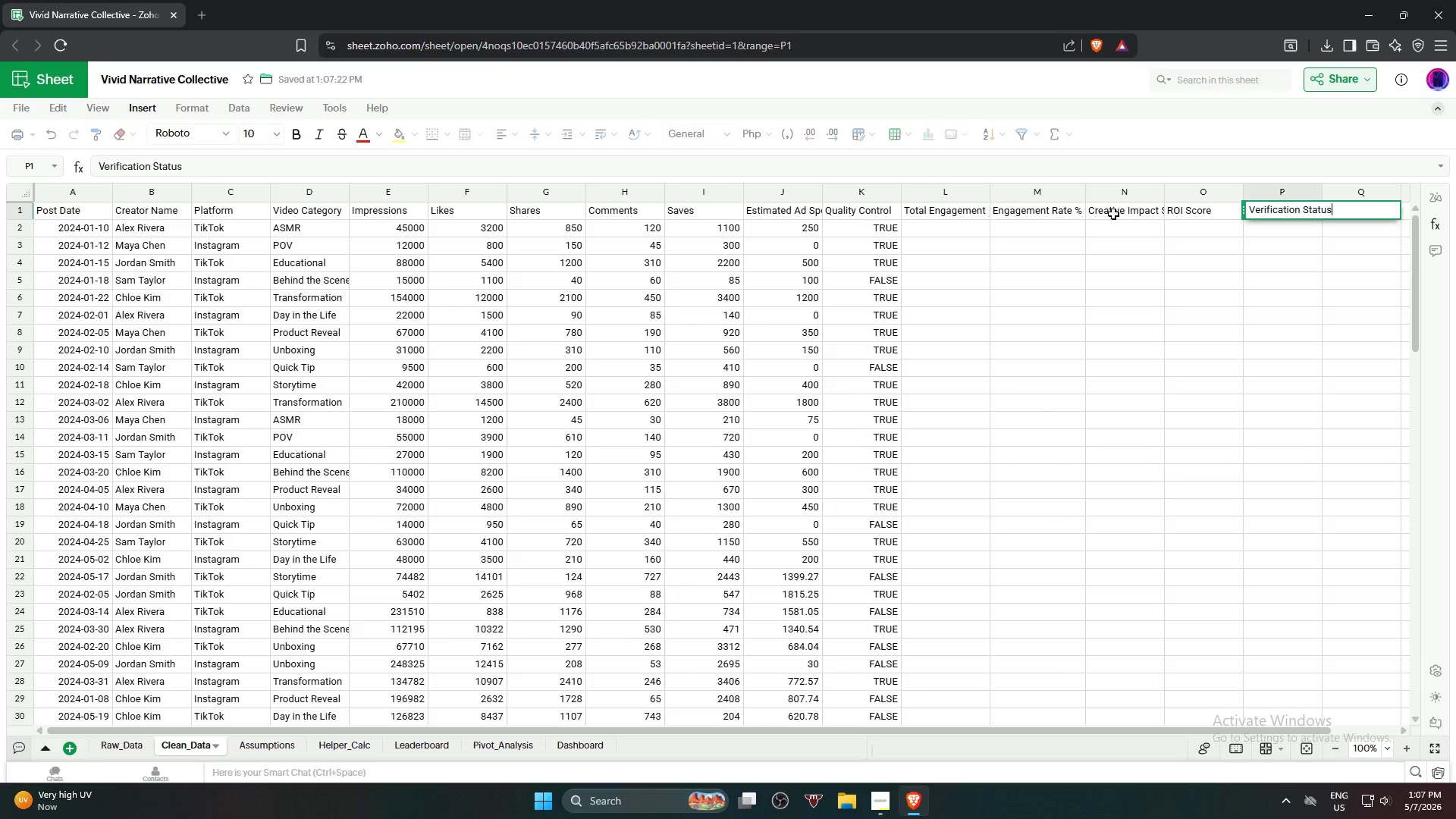 
key(Enter)
 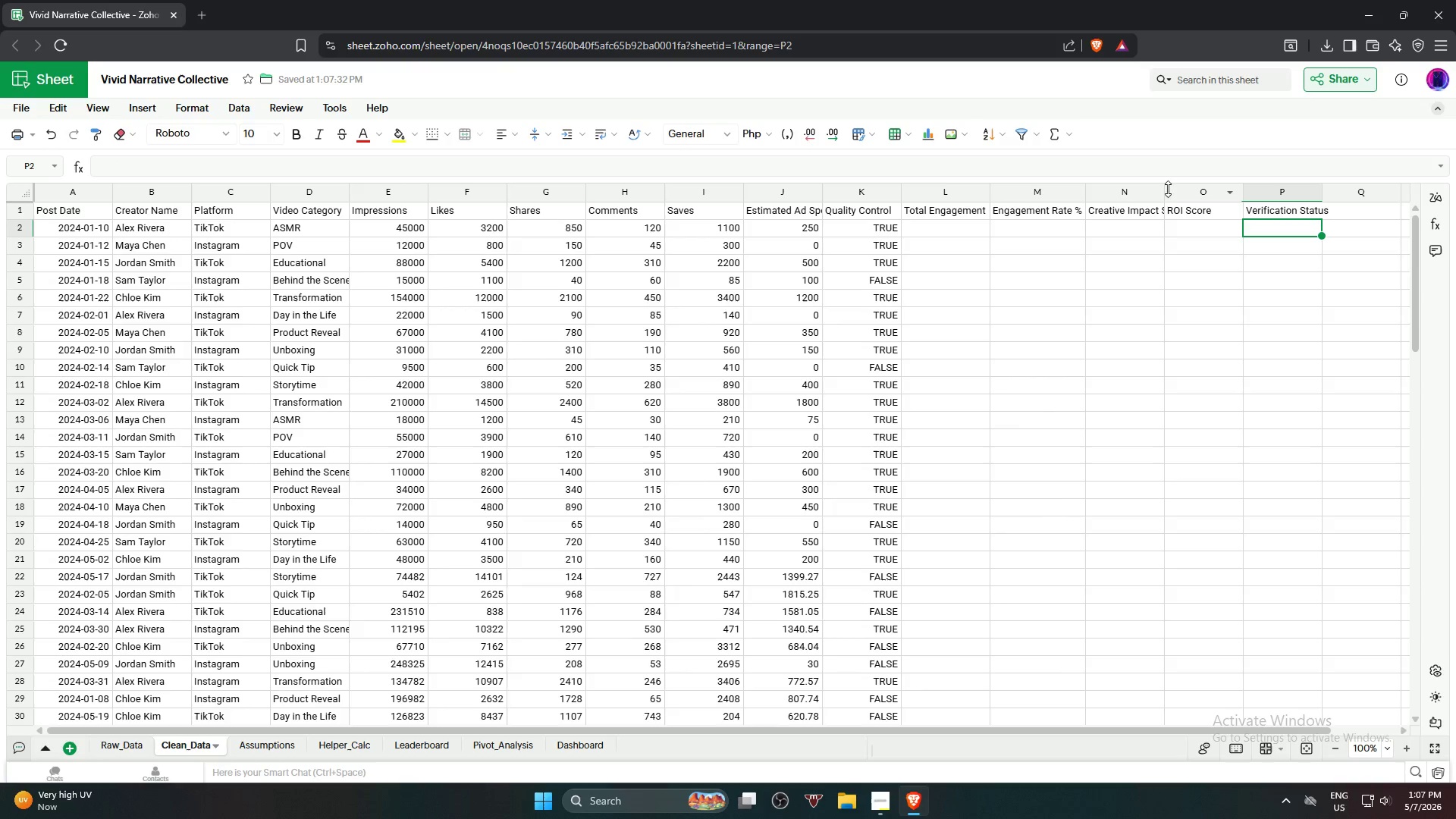 
double_click([1163, 192])
 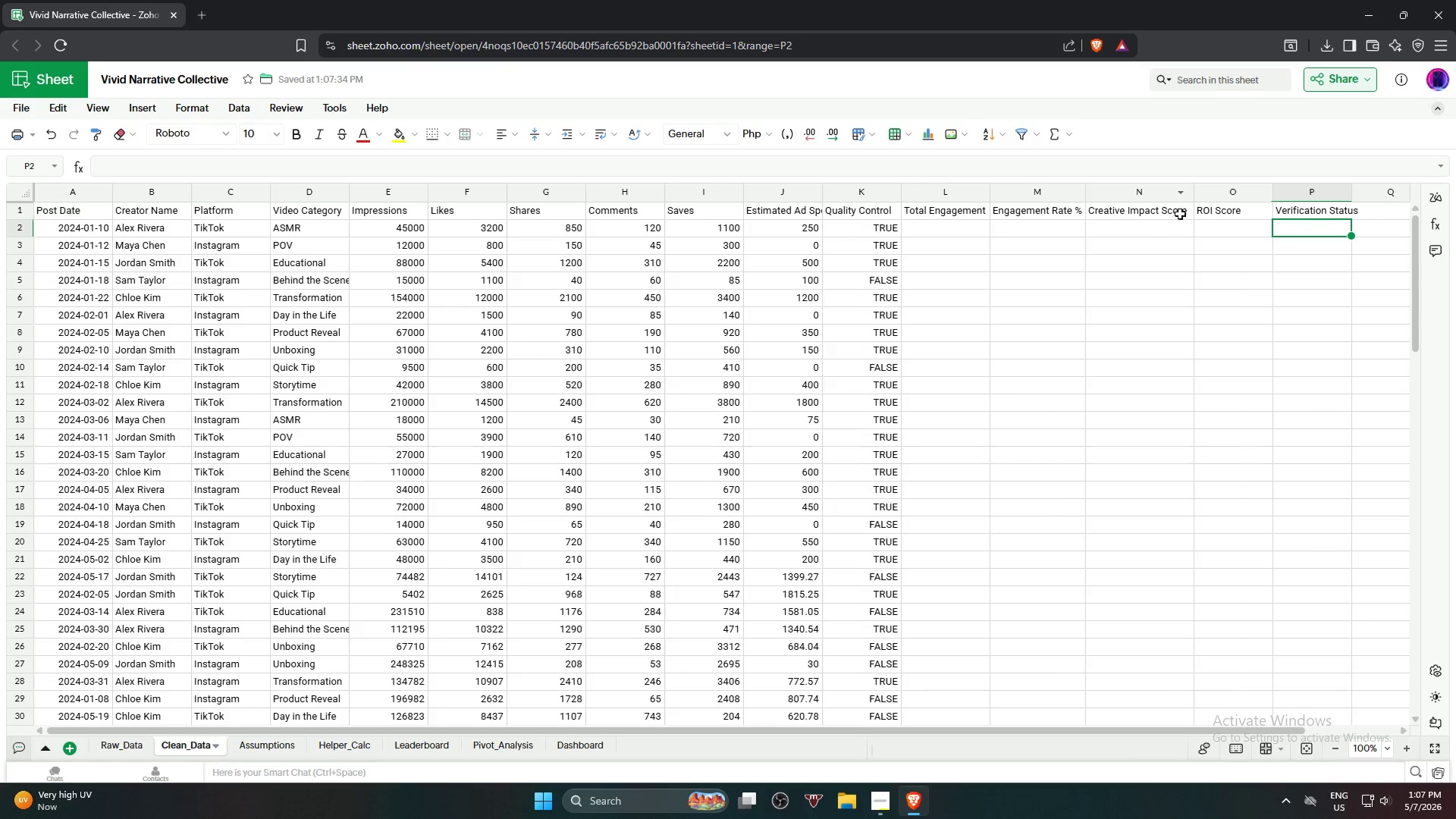 
left_click([1213, 318])
 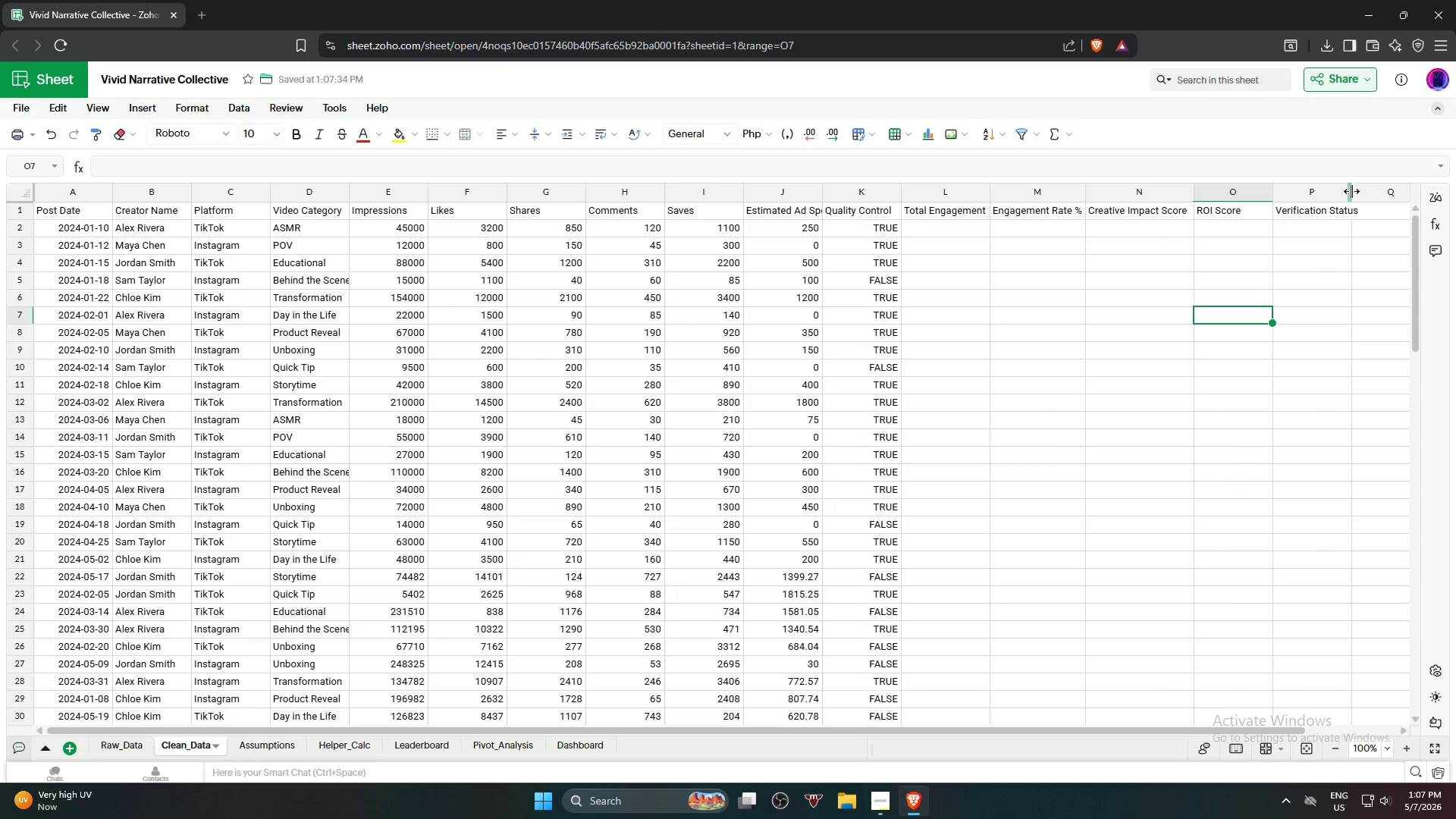 
double_click([1351, 191])
 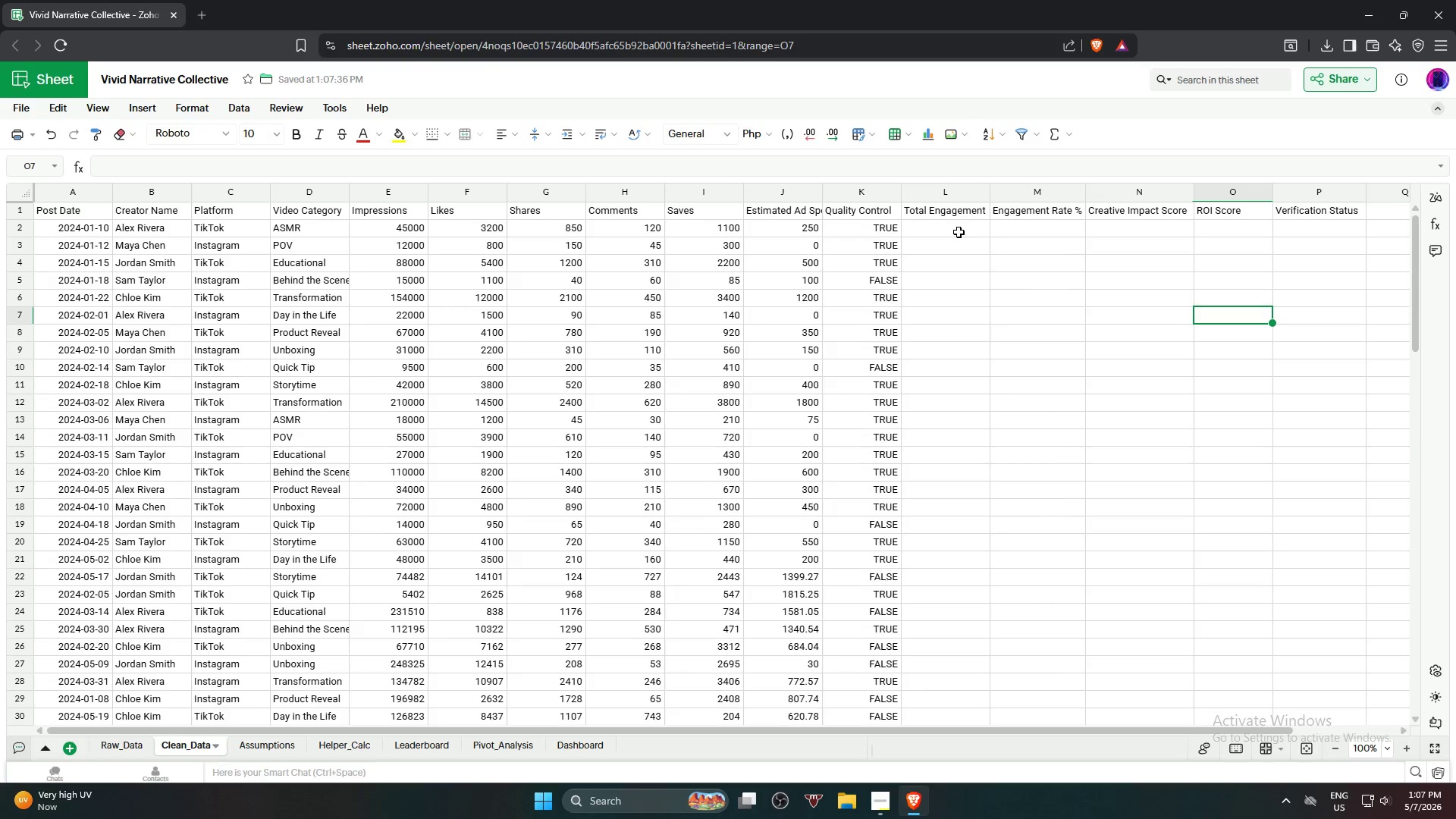 
left_click([956, 232])
 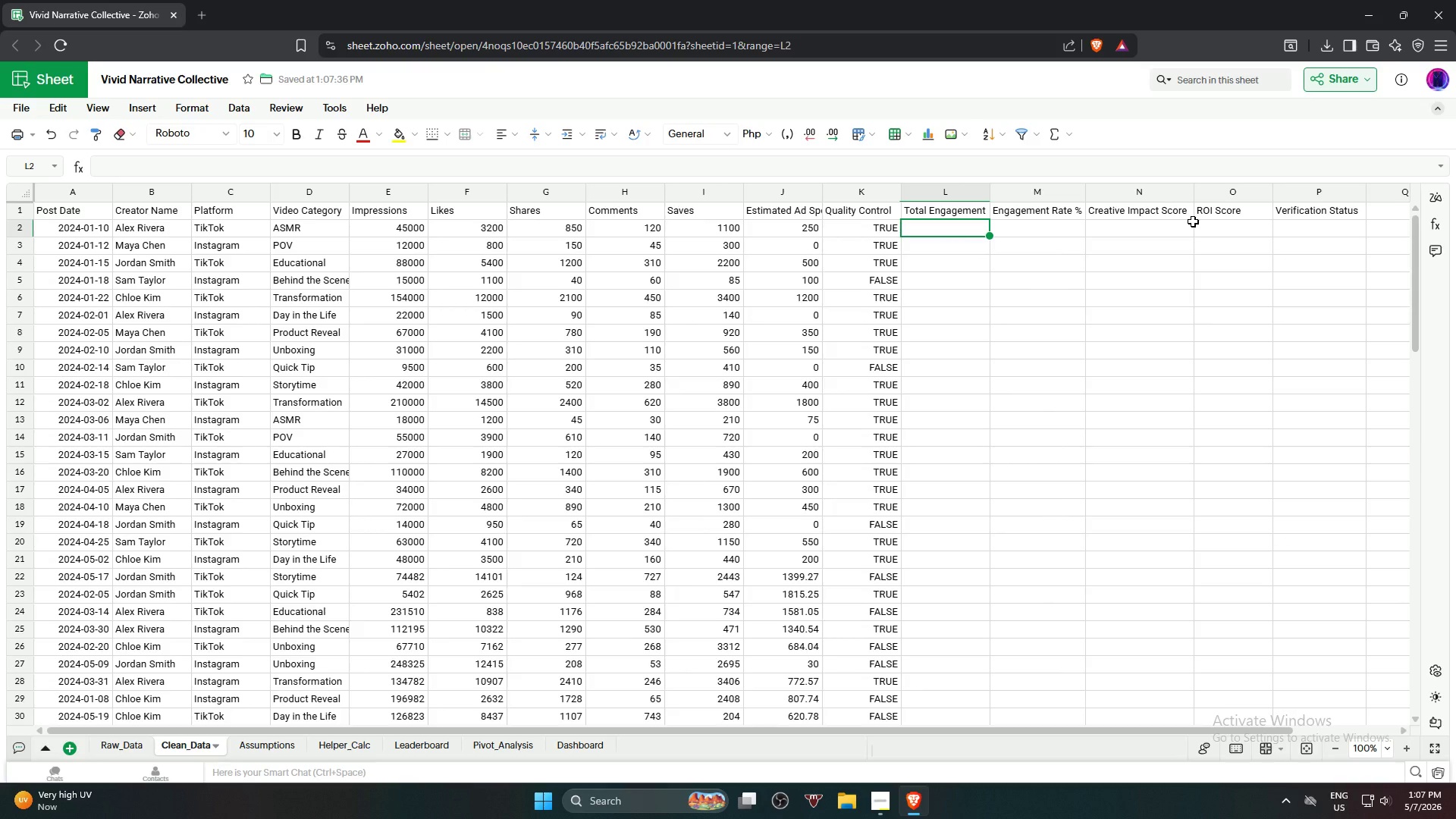 
wait(7.56)
 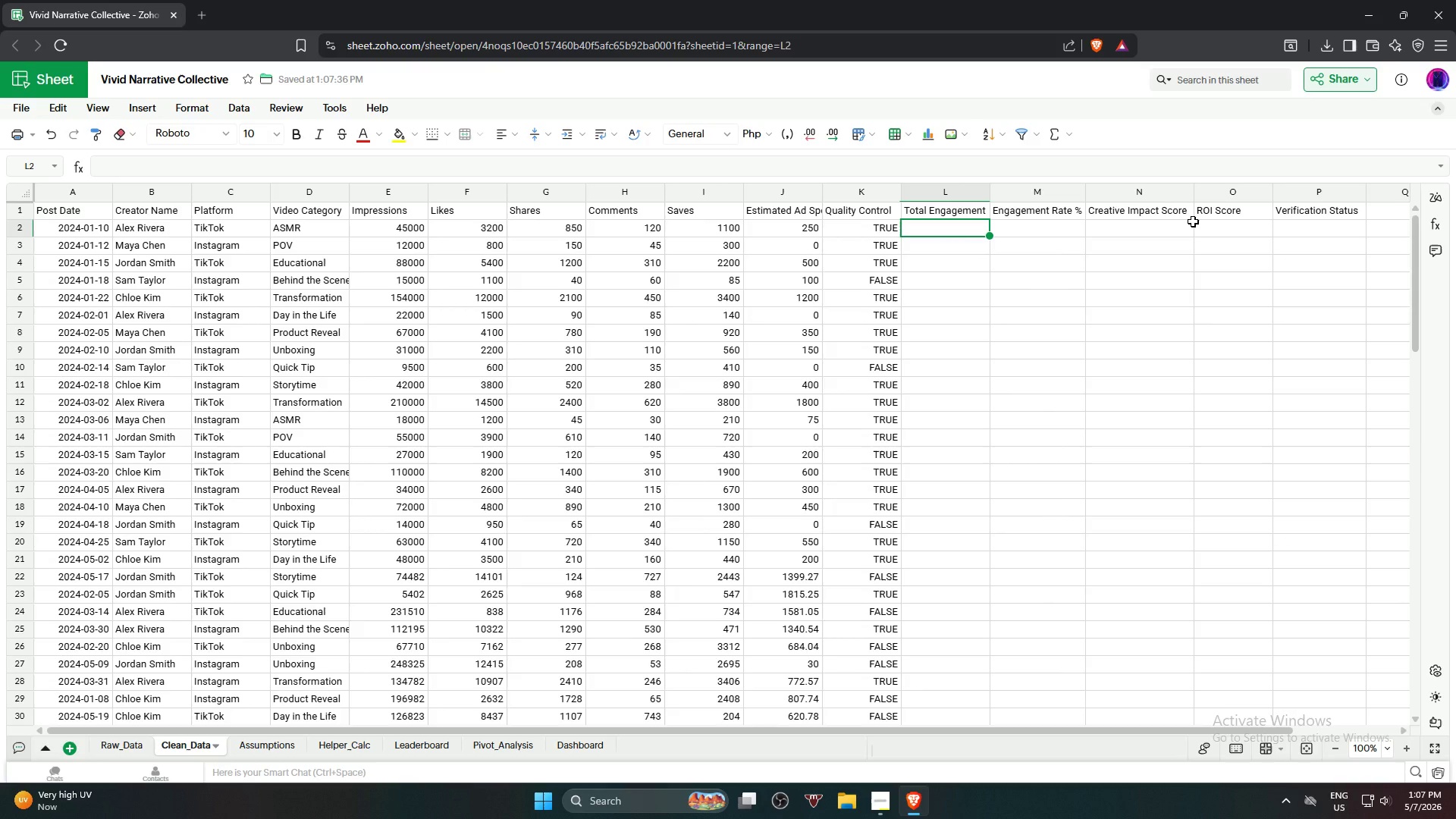 
type(=sum)
key(NumpadEnter)
 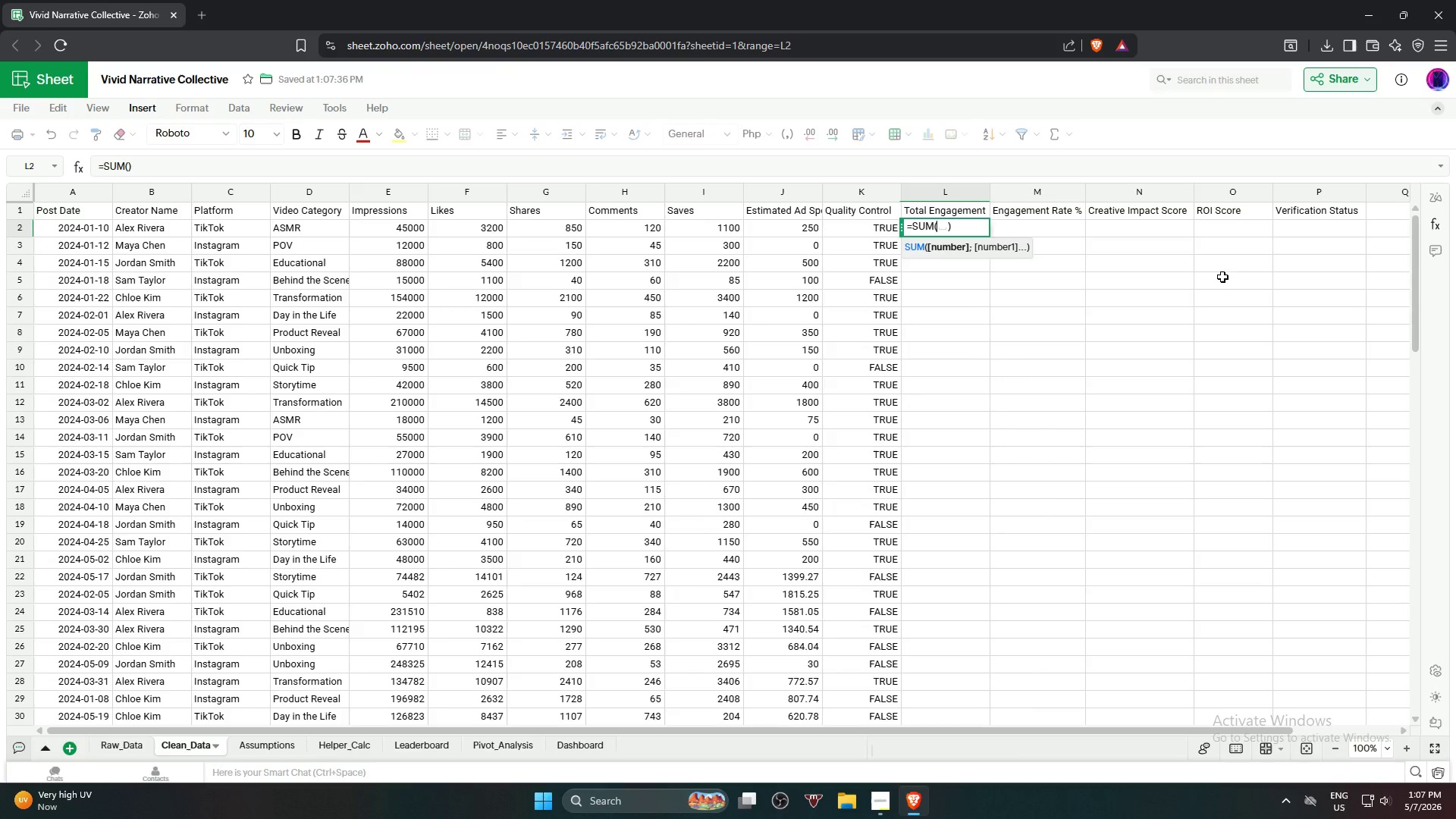 
wait(6.94)
 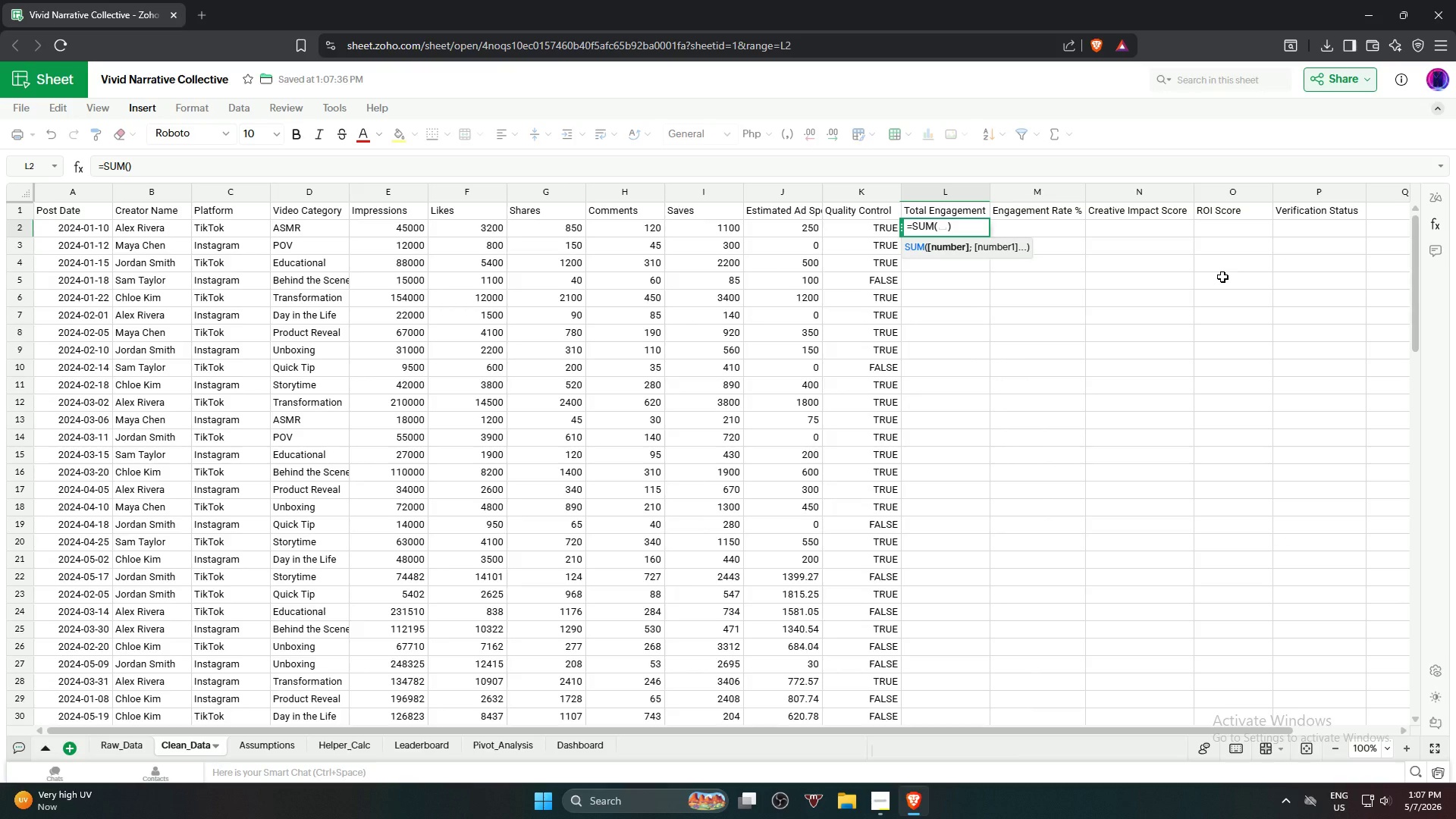 
mouse_move([465, 231])
 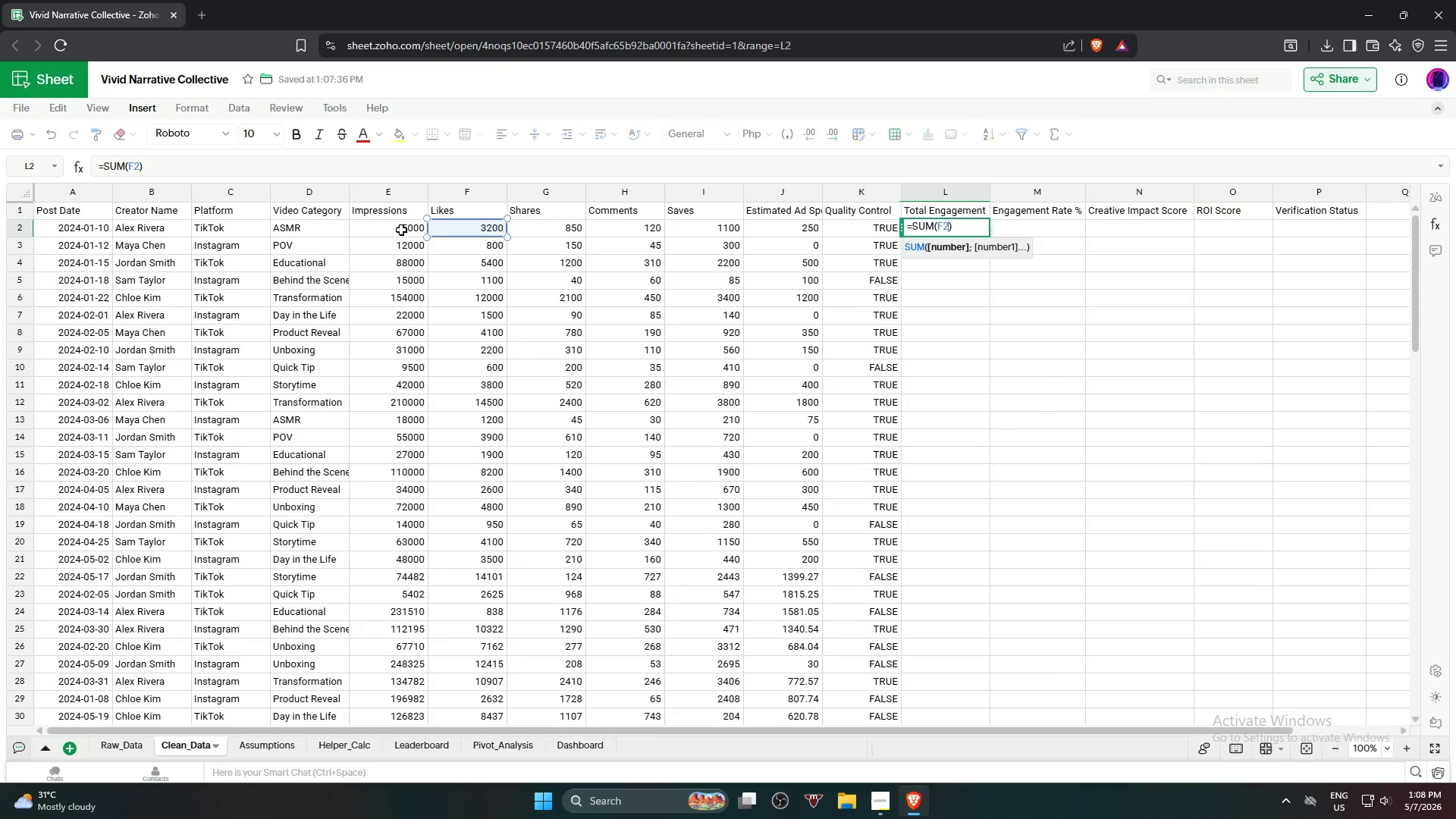 
hold_key(key=ShiftLeft, duration=1.34)
 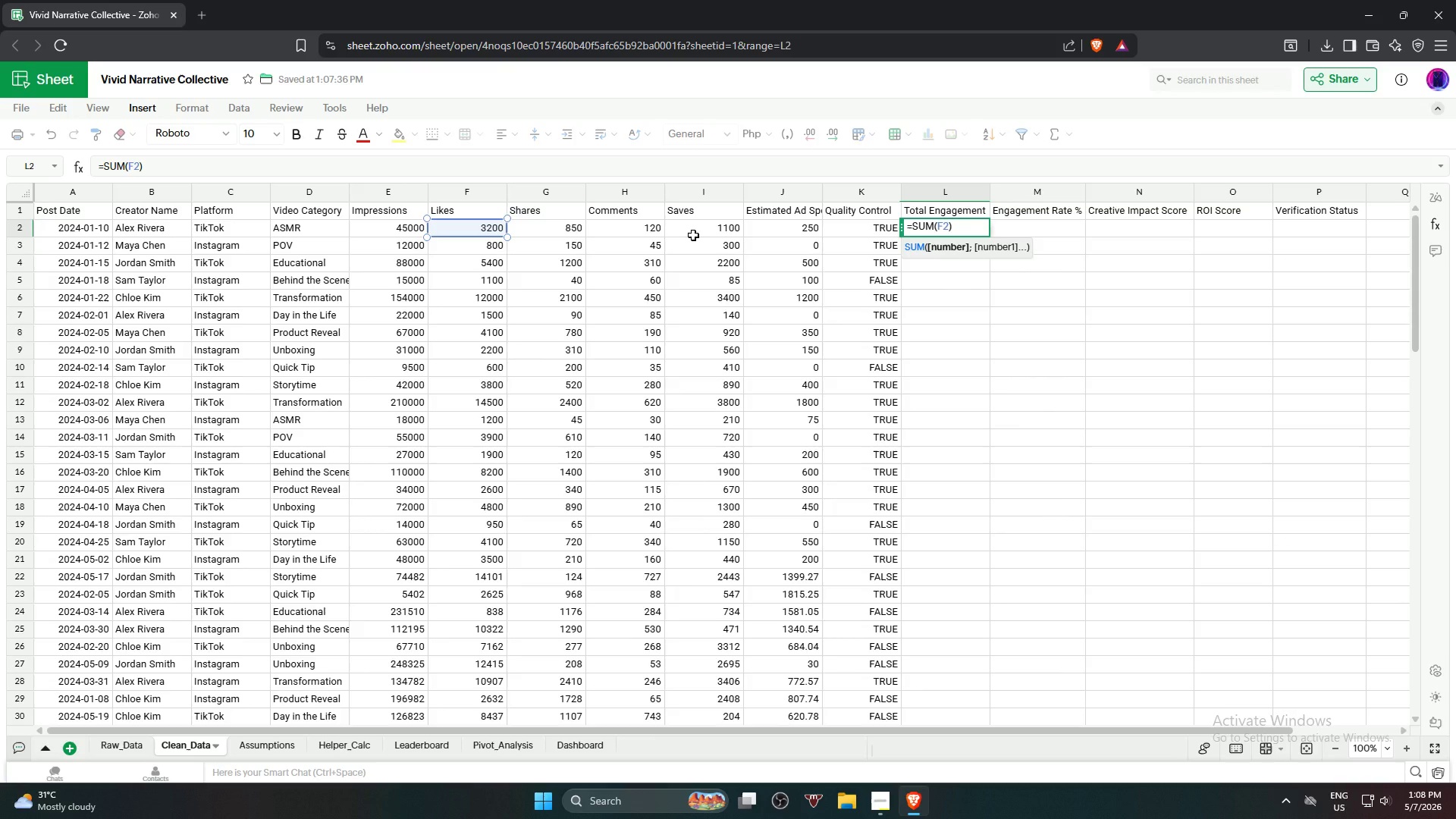 
wait(8.36)
 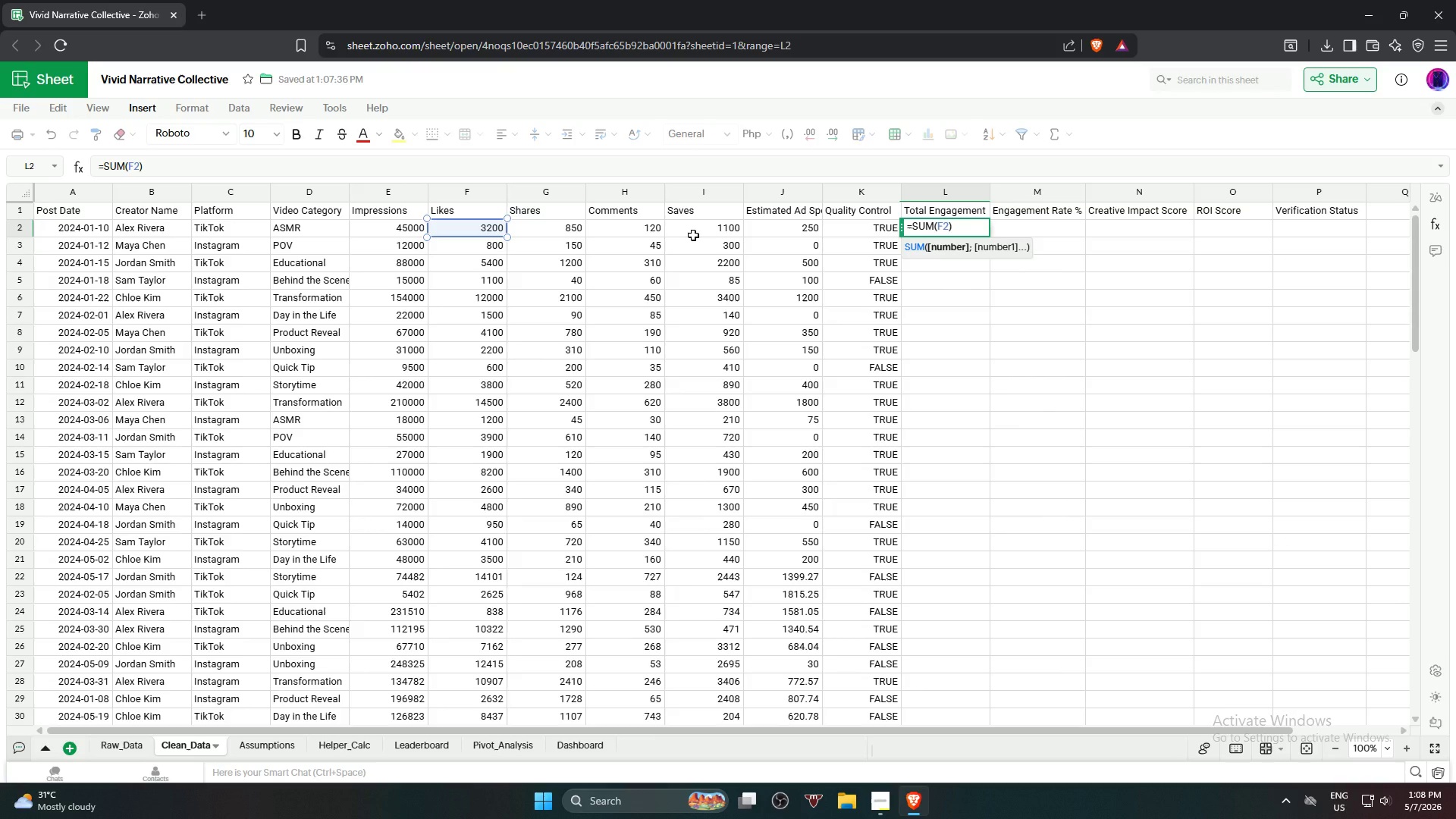 
hold_key(key=ShiftLeft, duration=0.97)
left_click([693, 235])
 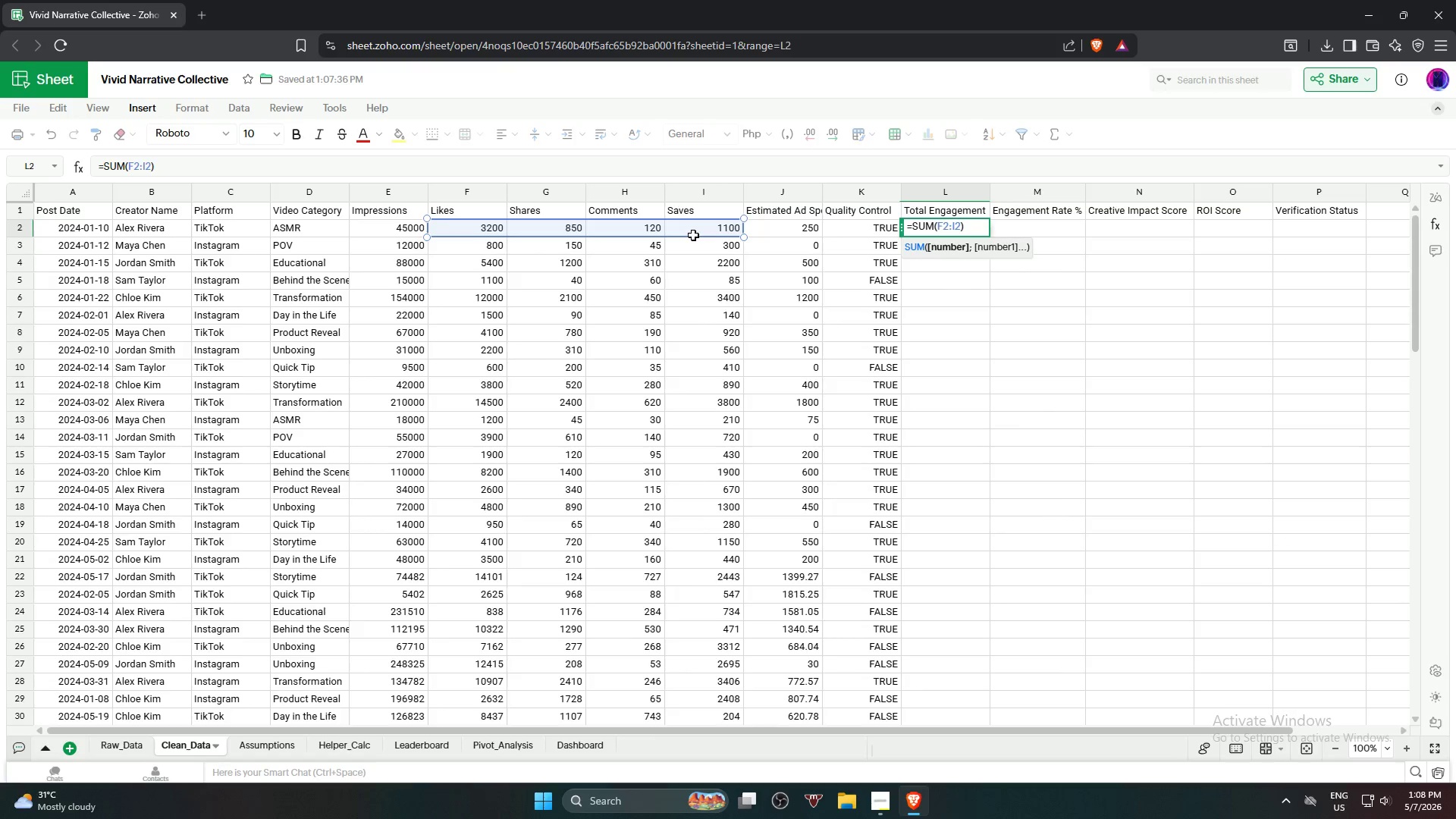 
wait(7.34)
 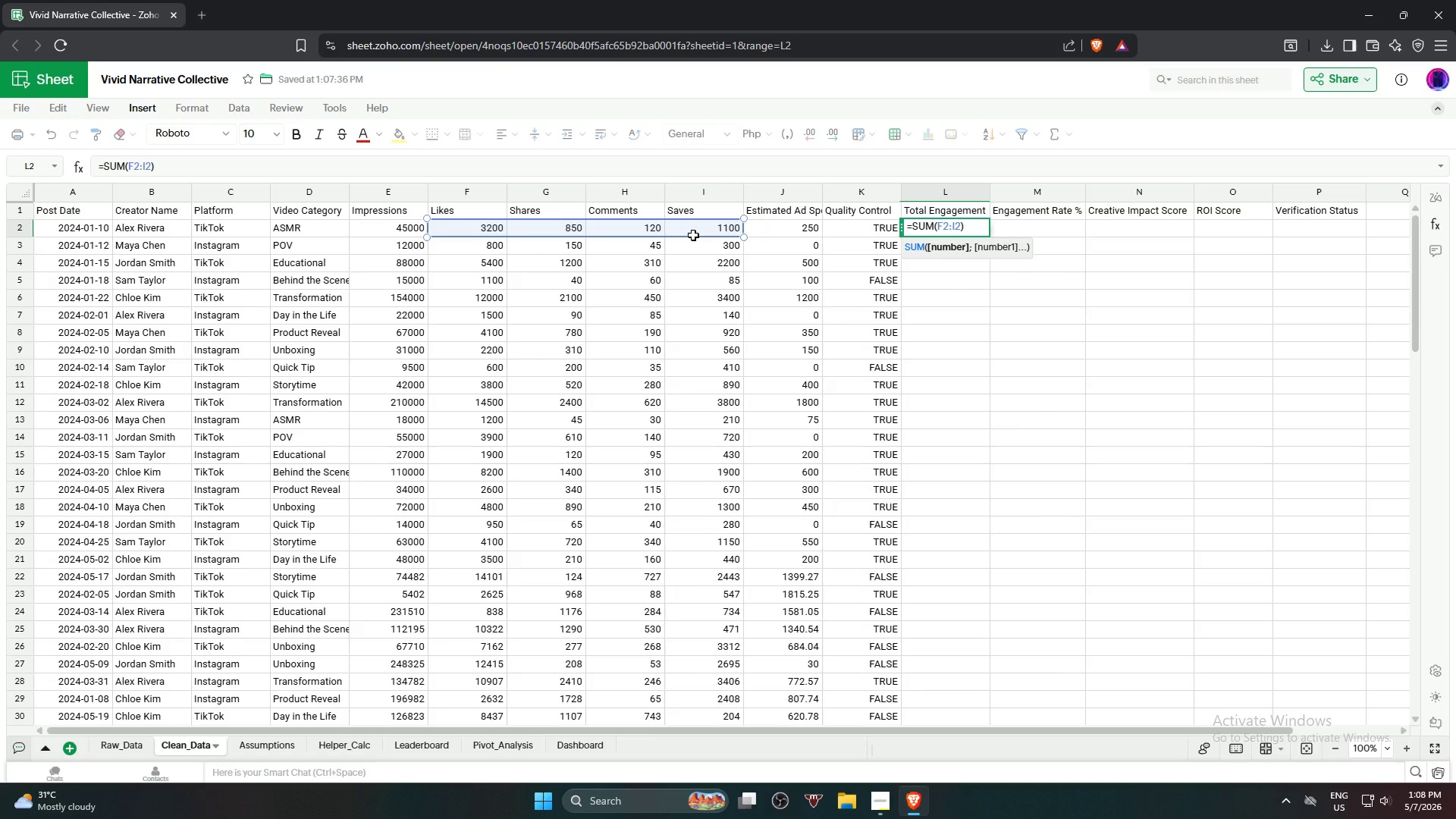 
key(NumpadEnter)
 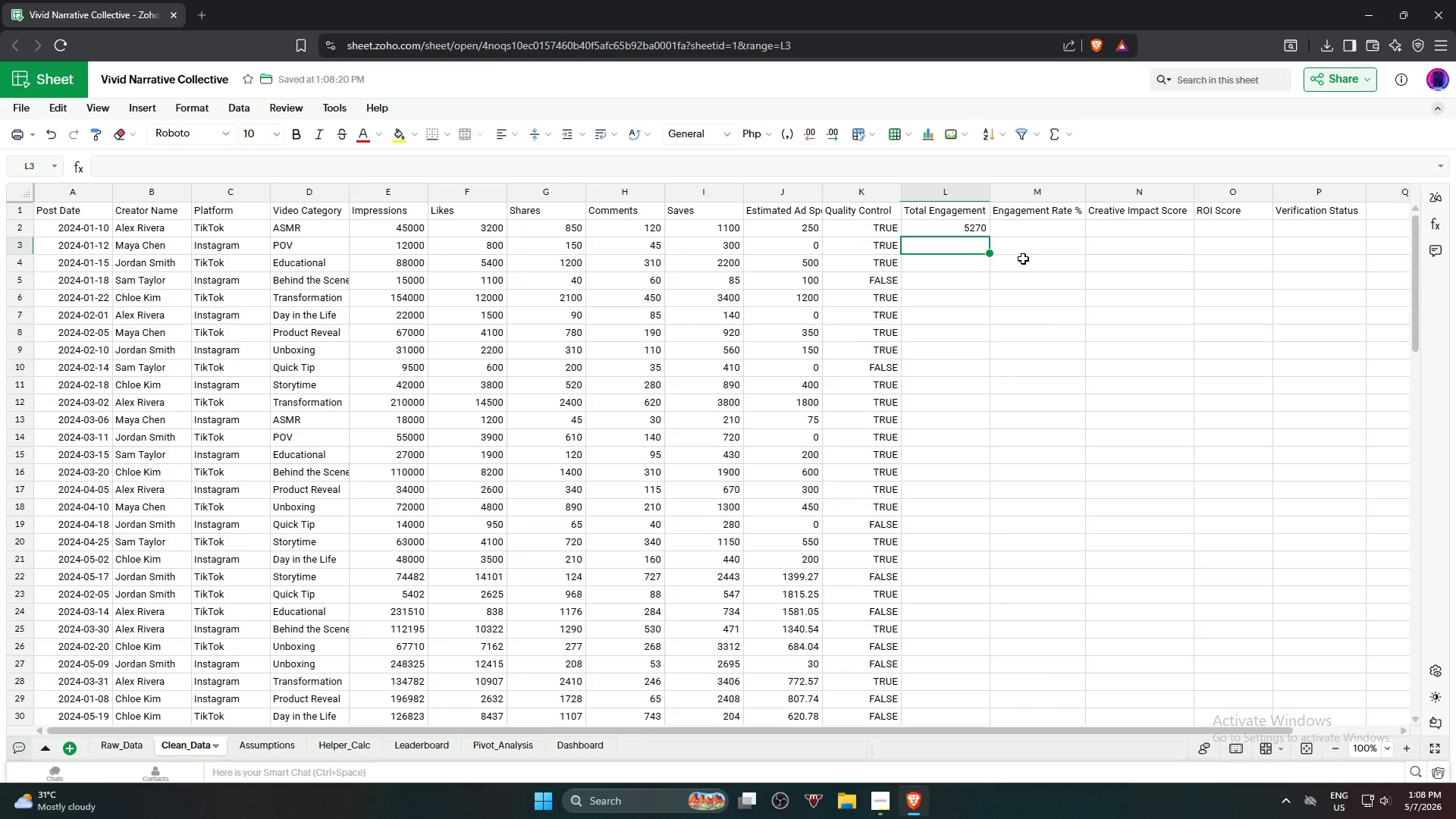 
wait(8.38)
 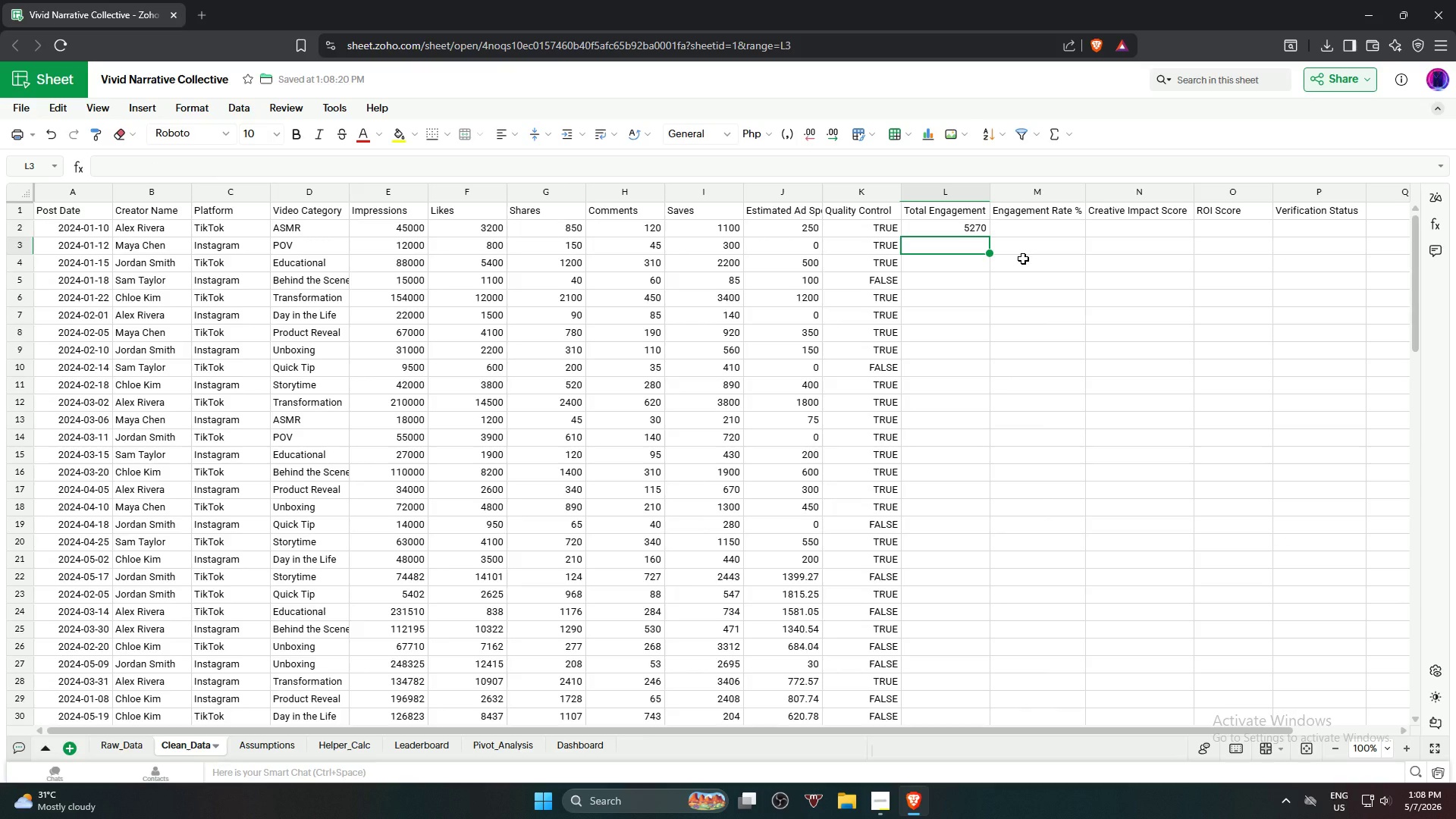 
type(=if)
 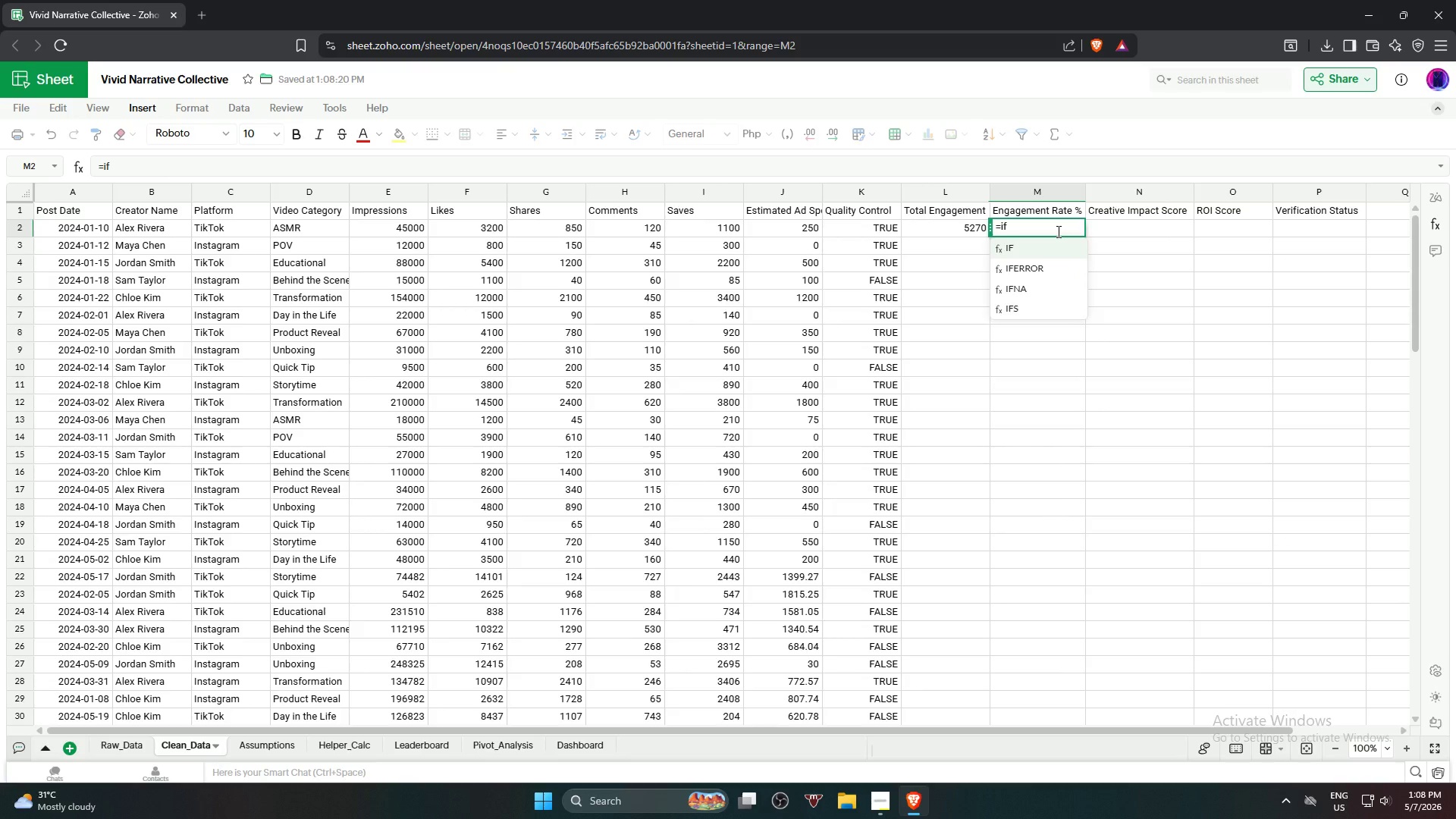 
key(ArrowDown)
 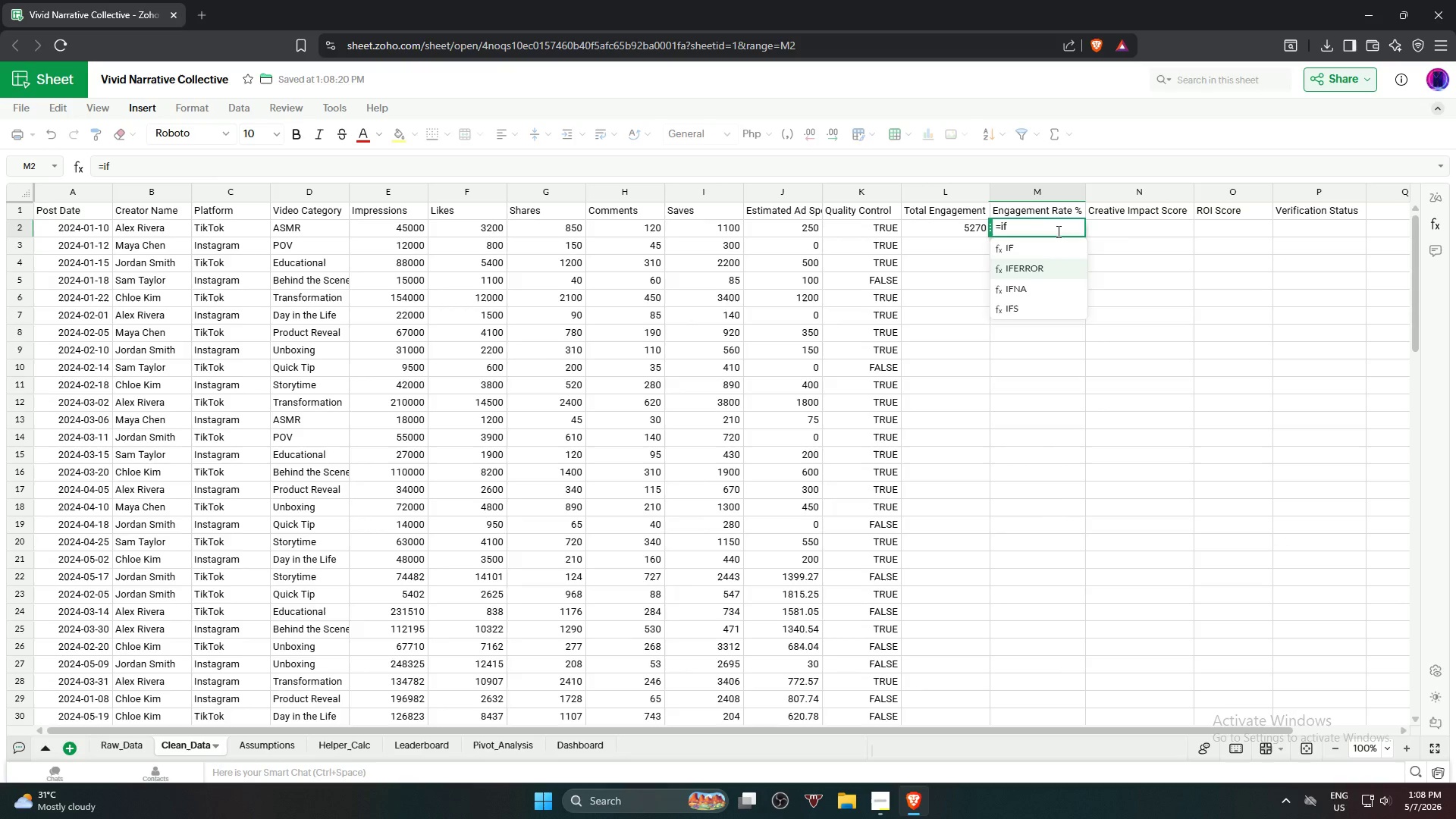 
key(Enter)
 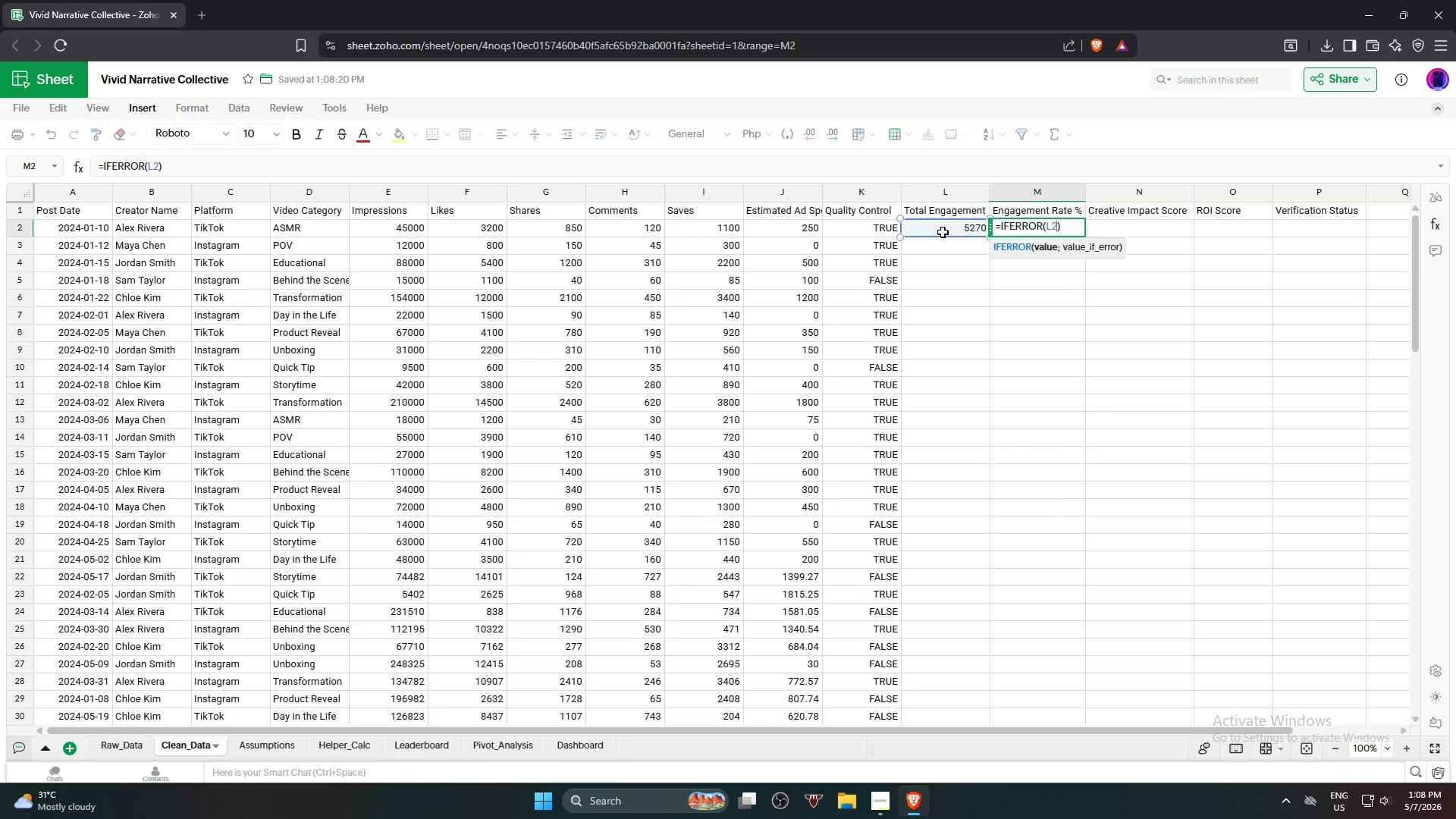 
wait(5.31)
 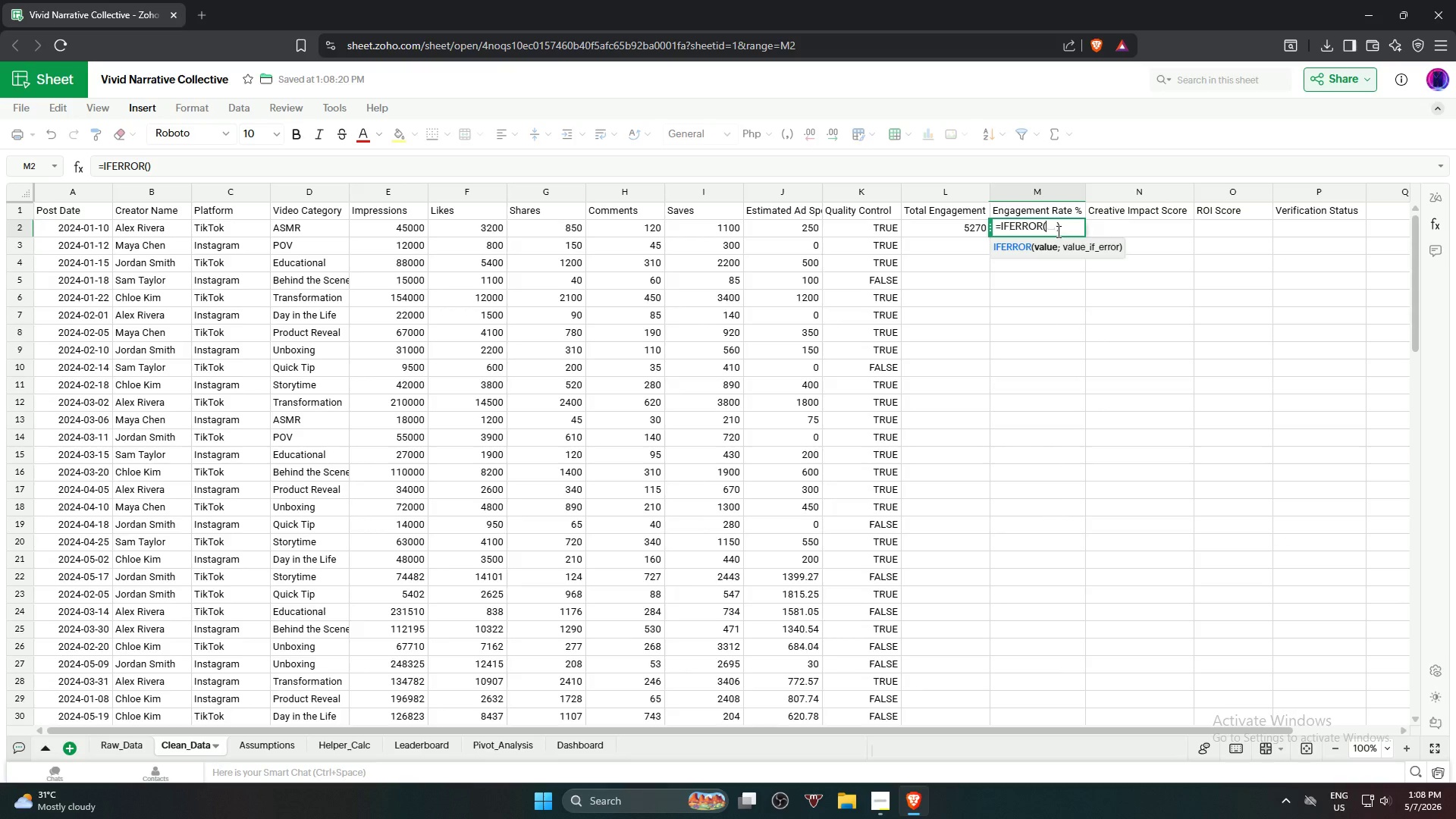 
key(Slash)
 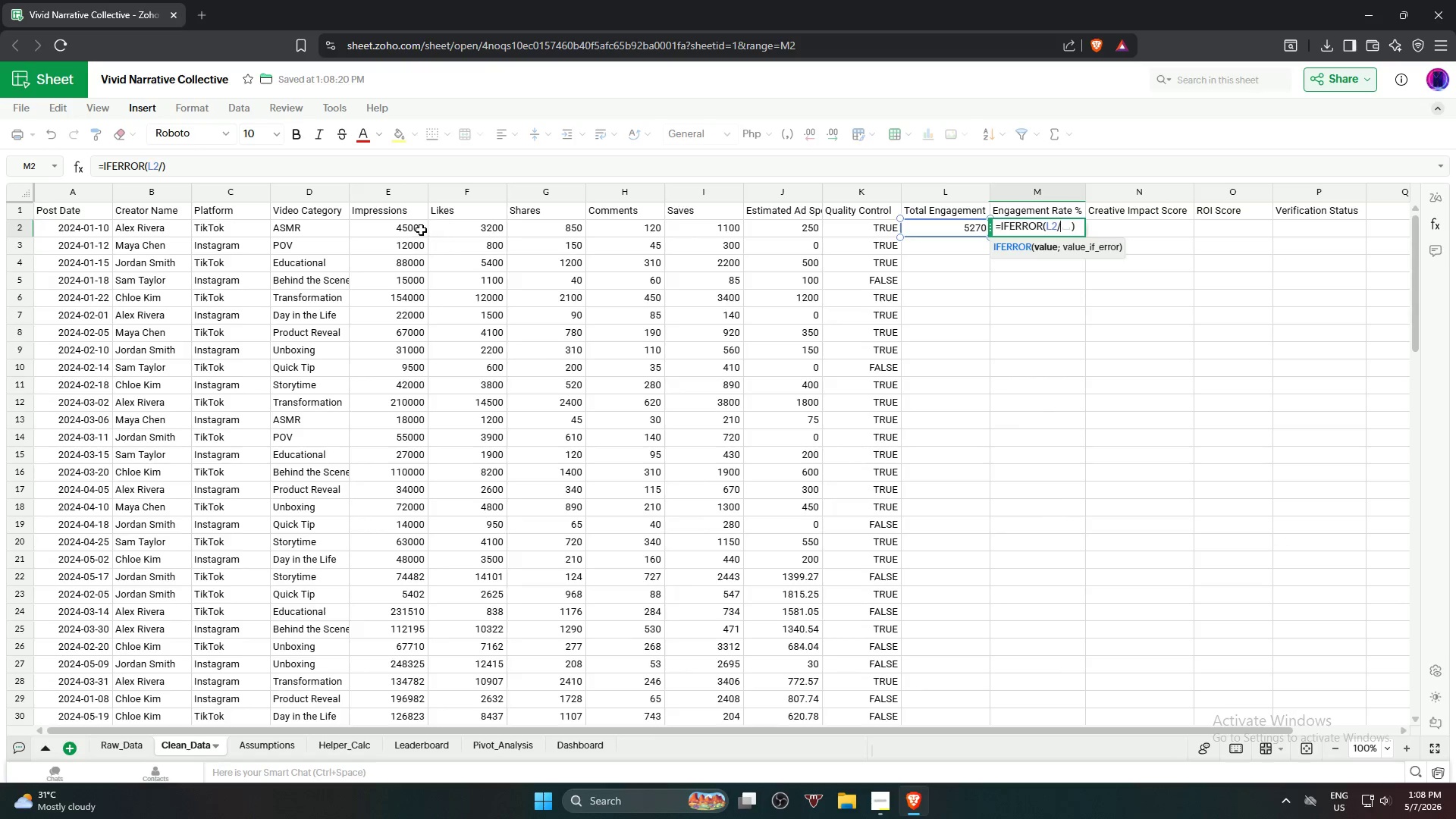 
left_click([414, 230])
 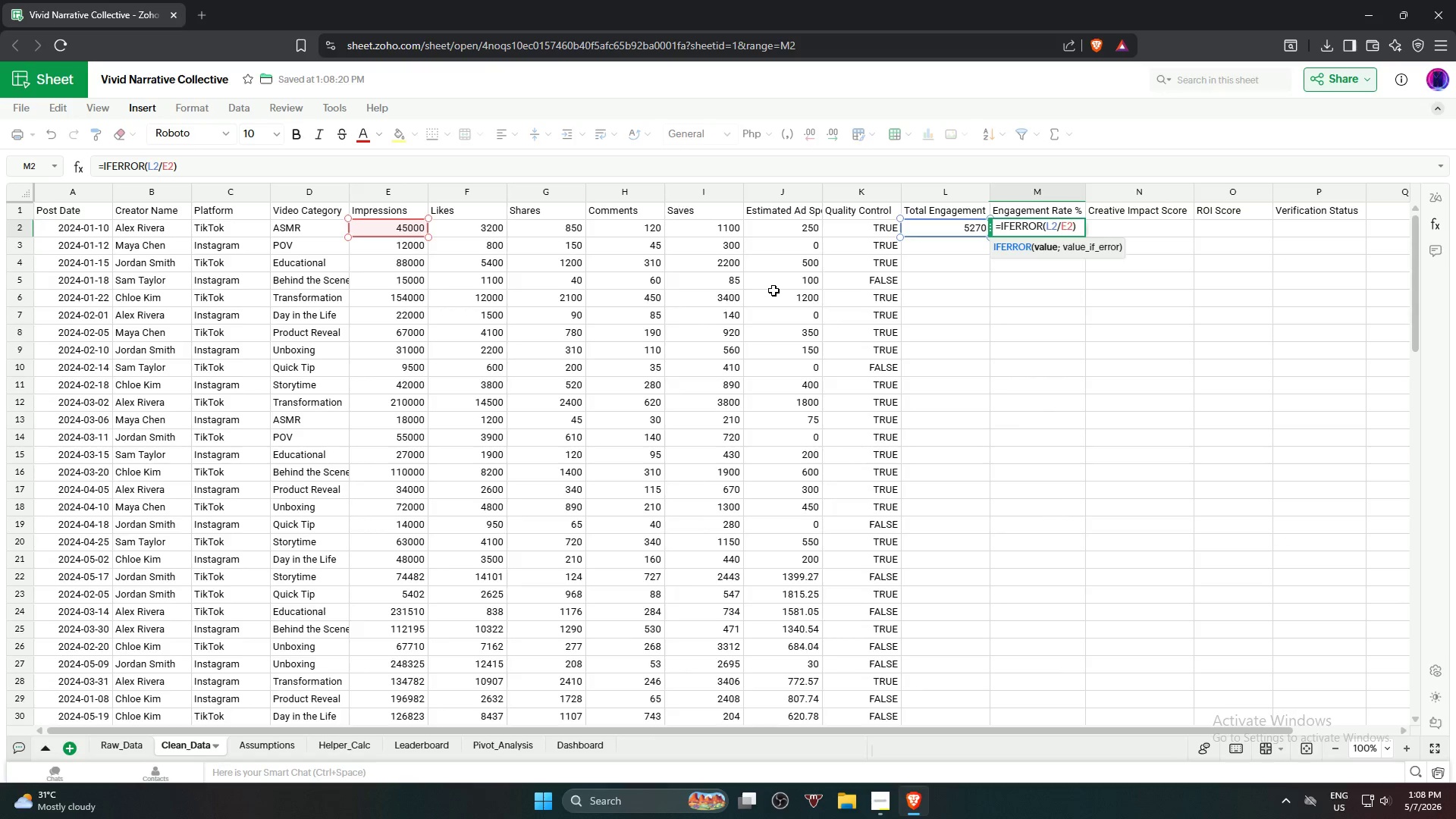 
key(Comma)
 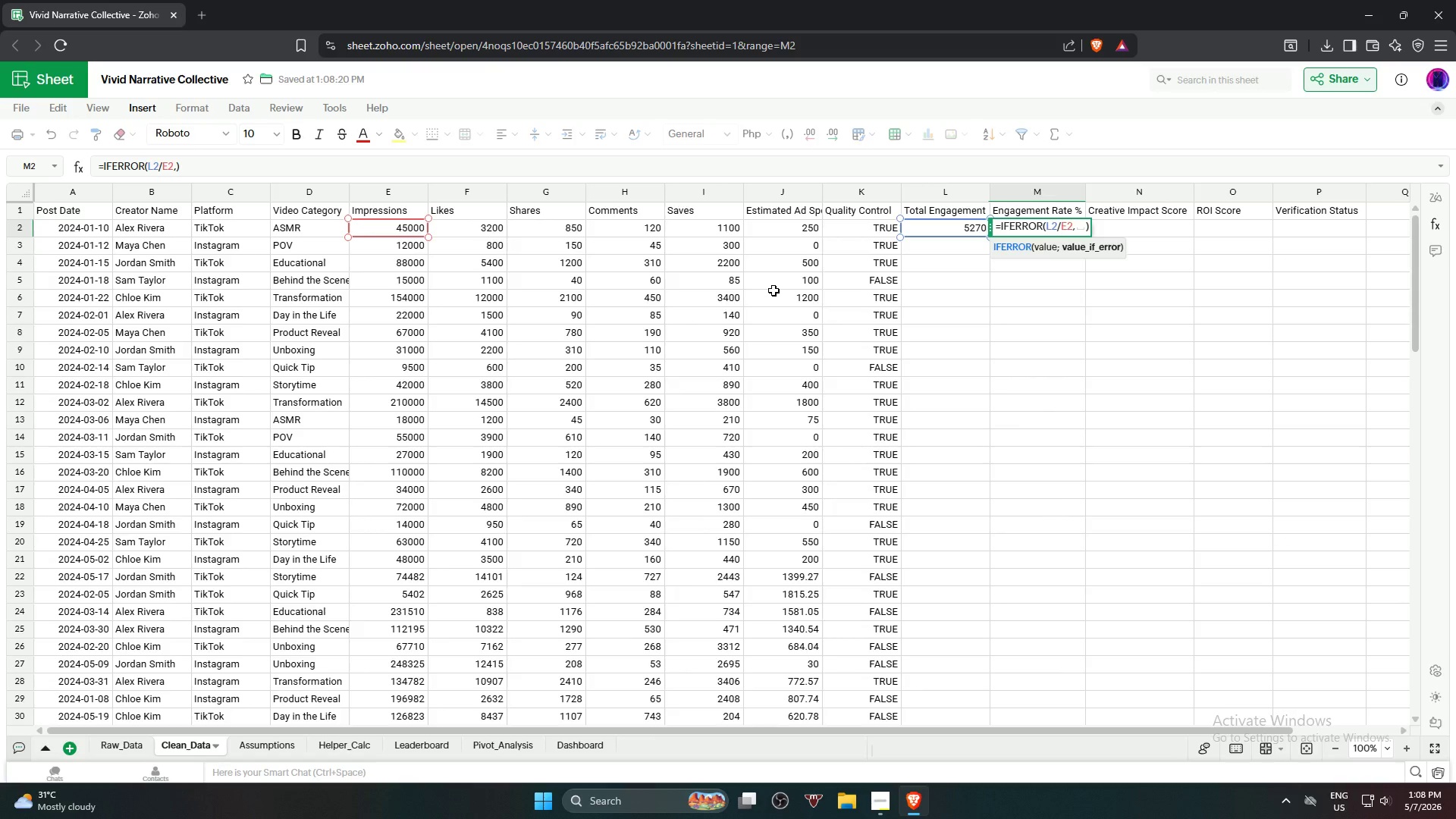 
key(0)
 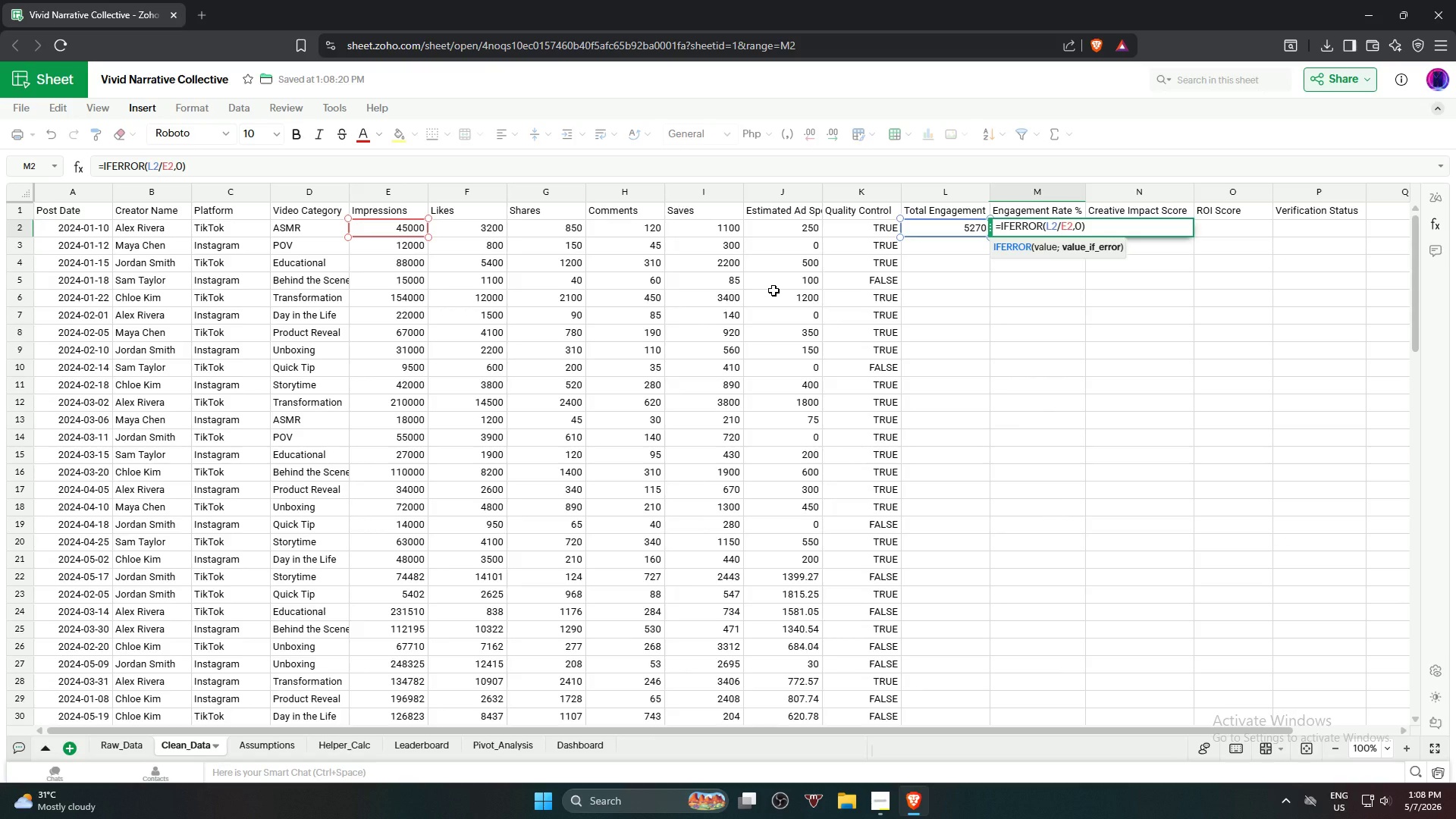 
key(Enter)
 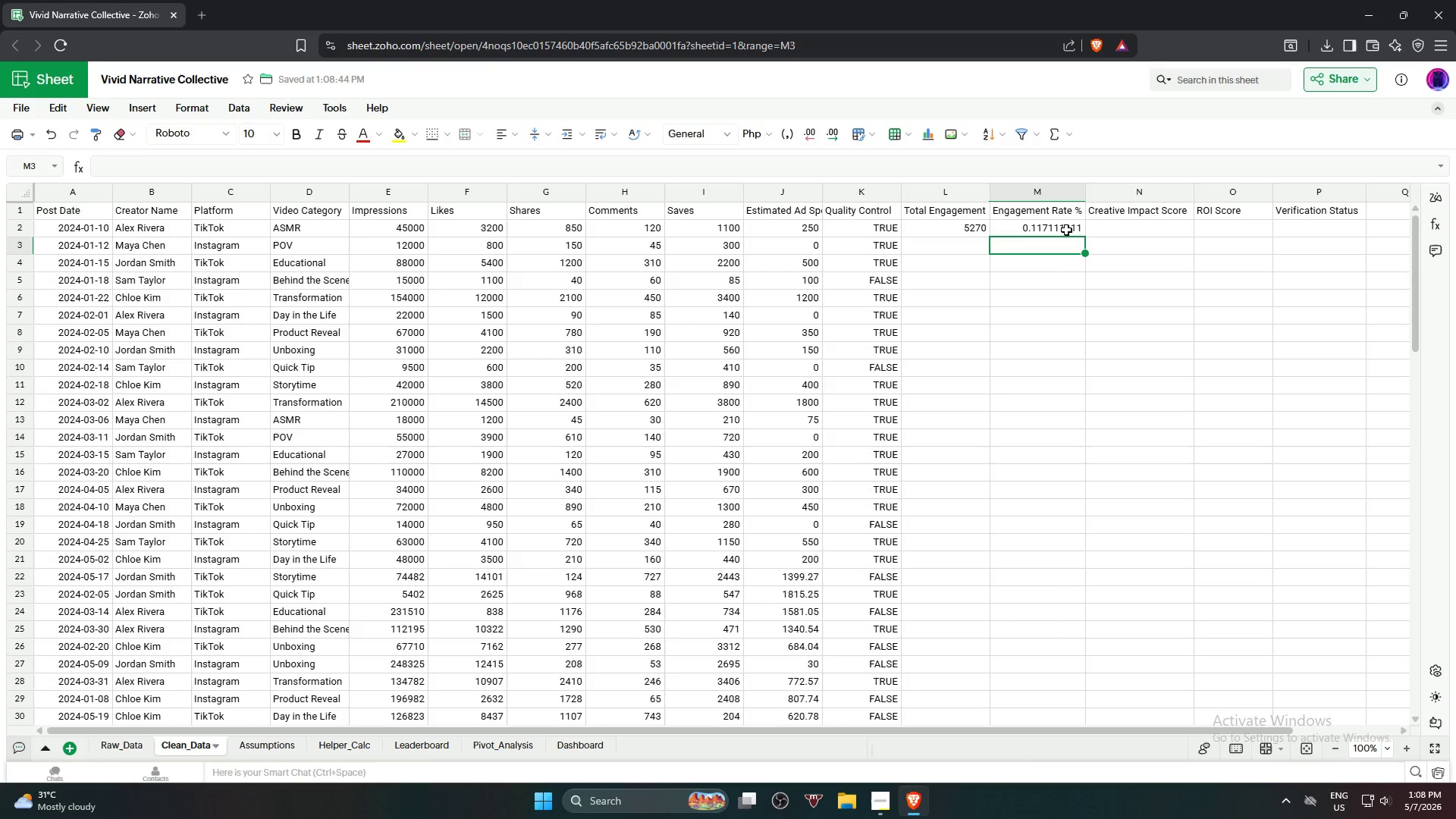 
wait(8.14)
 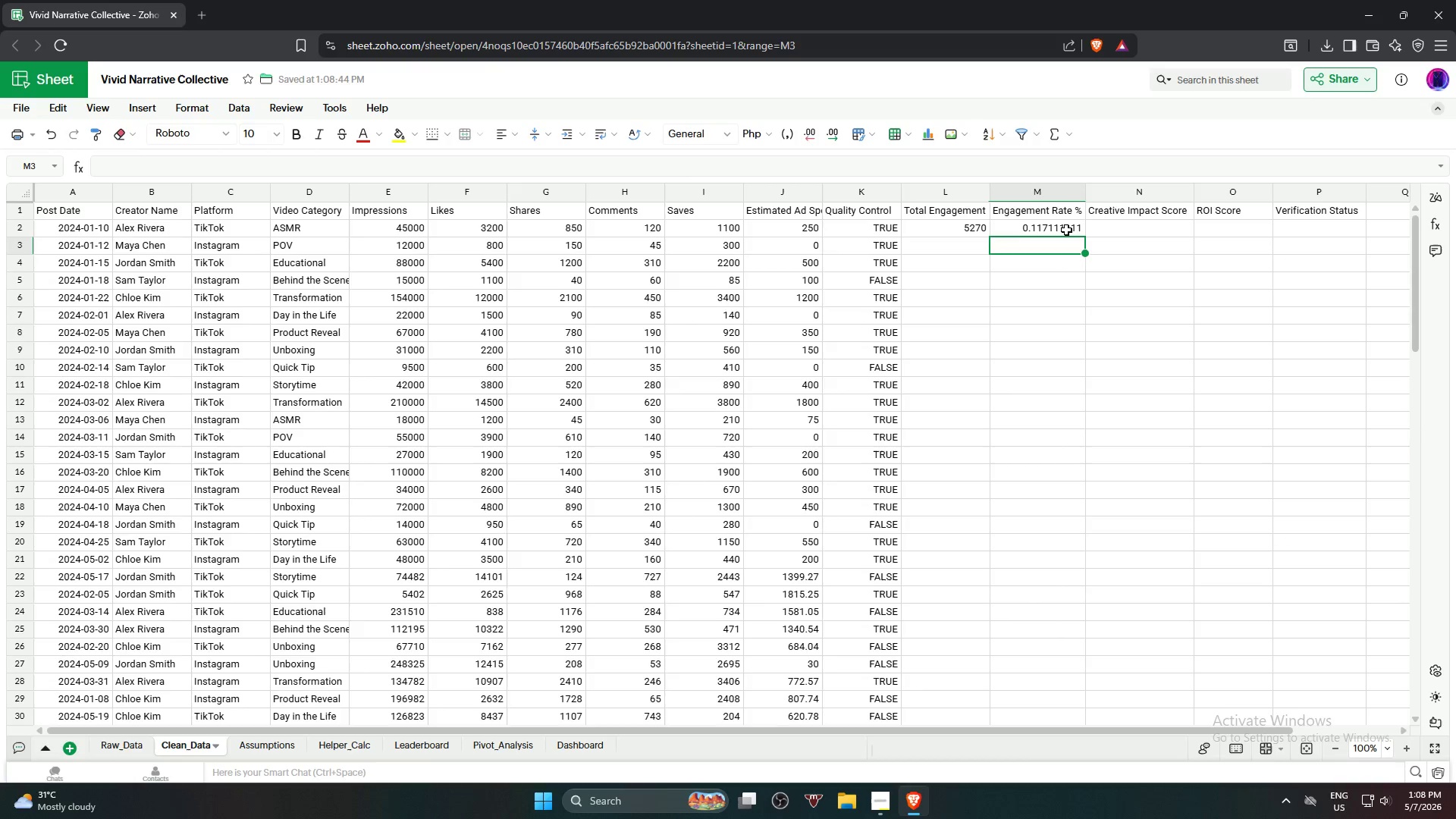 
left_click([732, 309])
 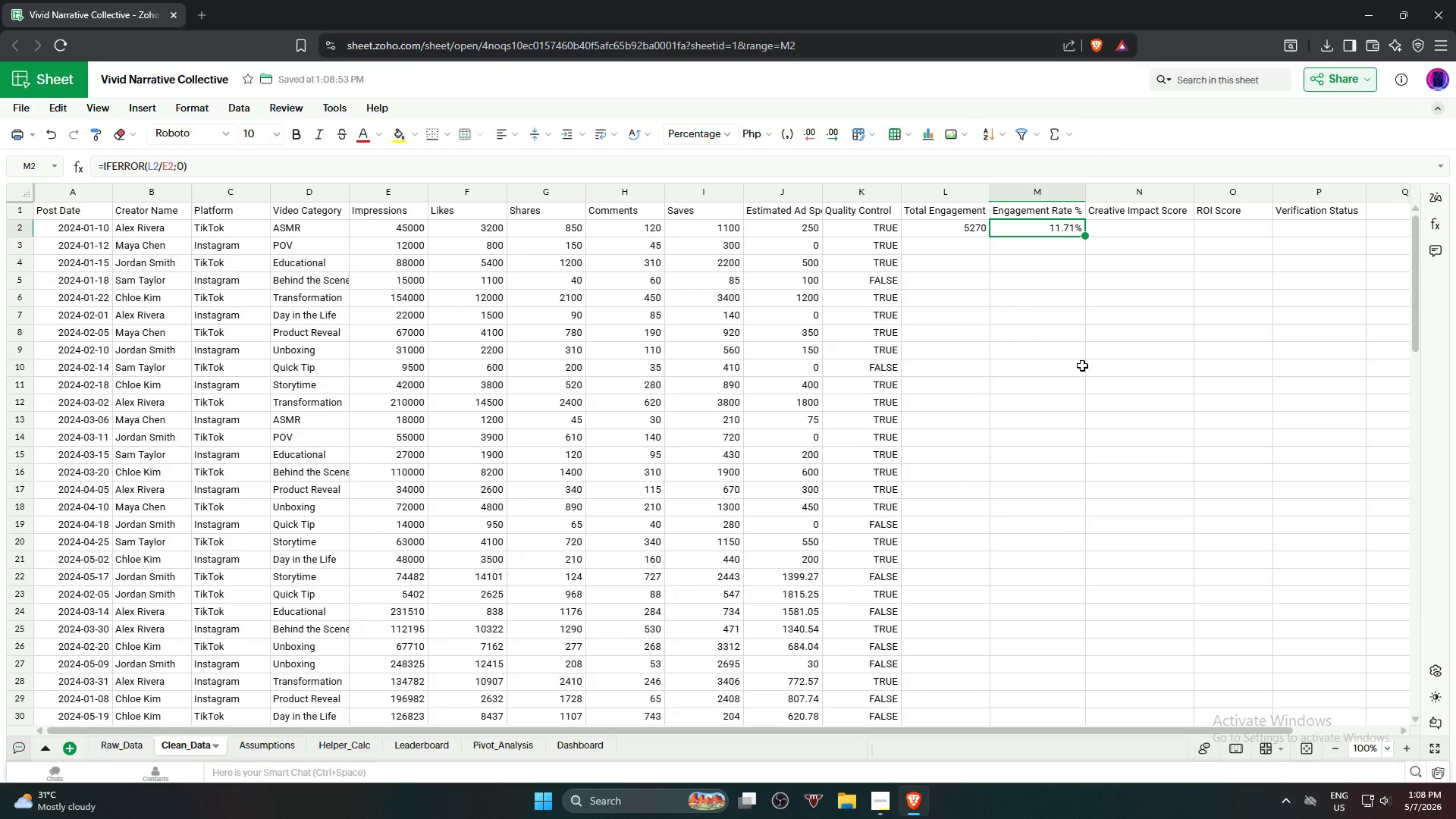 
left_click([1083, 366])
 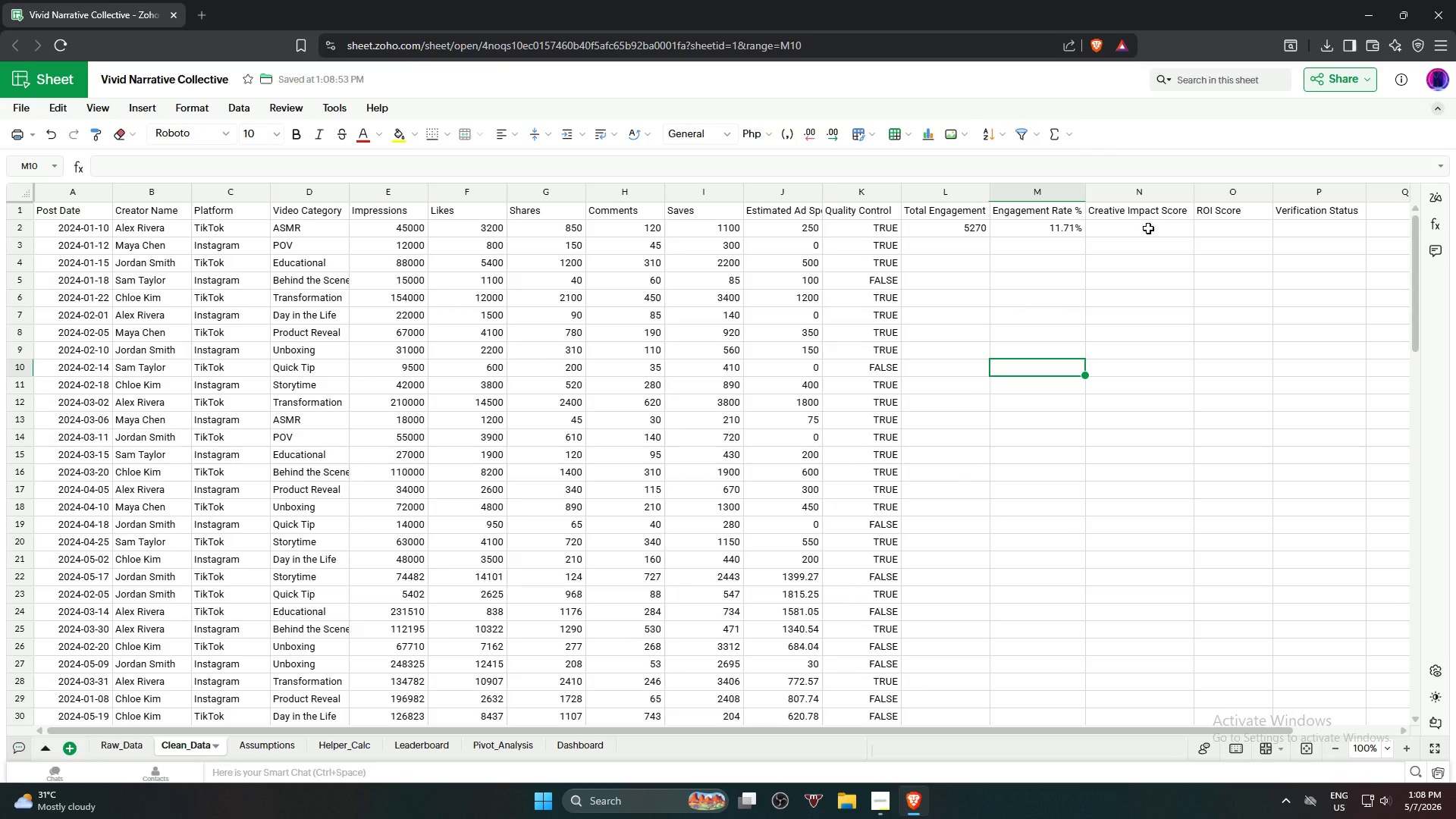 
left_click([1148, 228])
 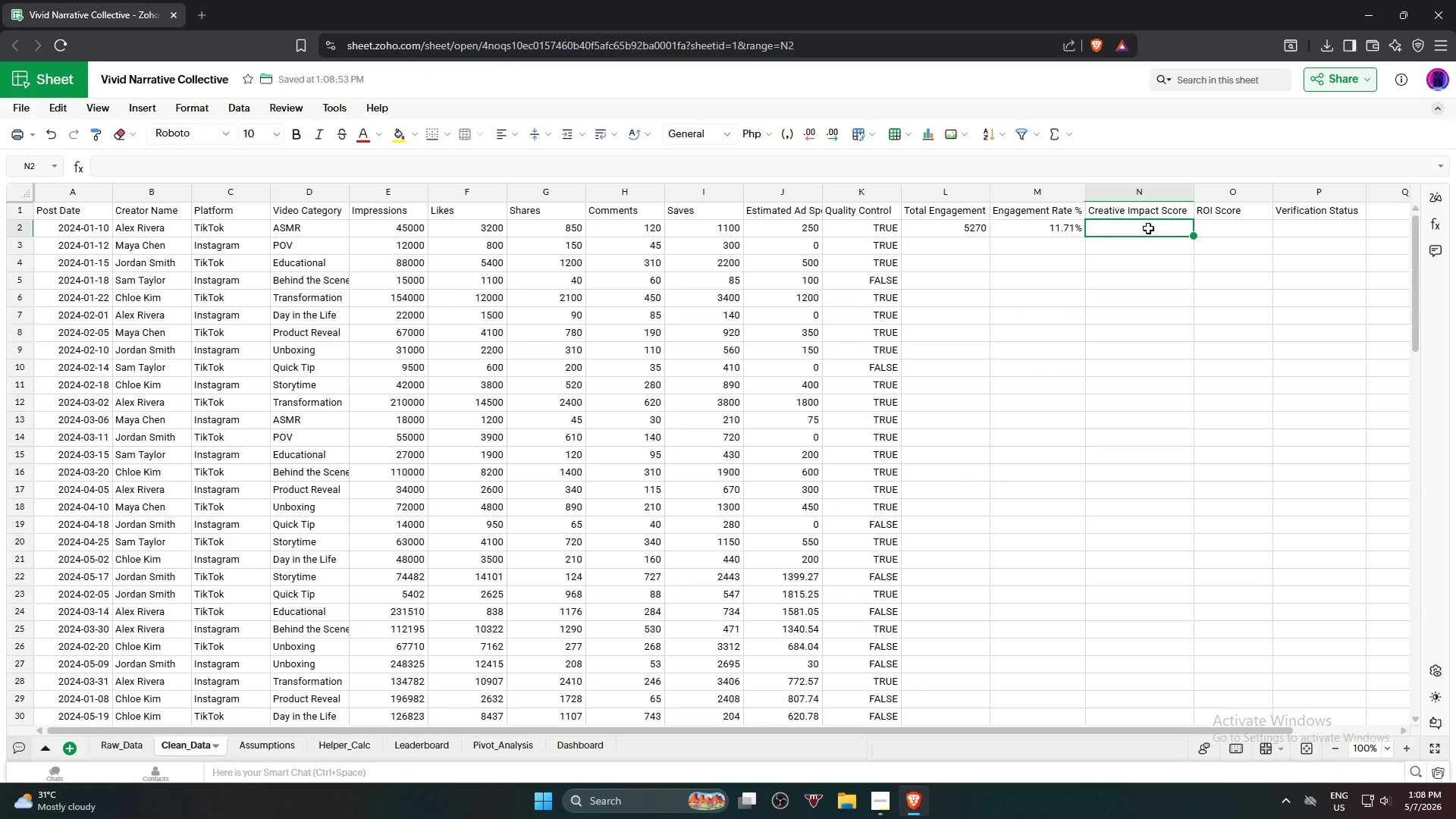 
type(=if)
 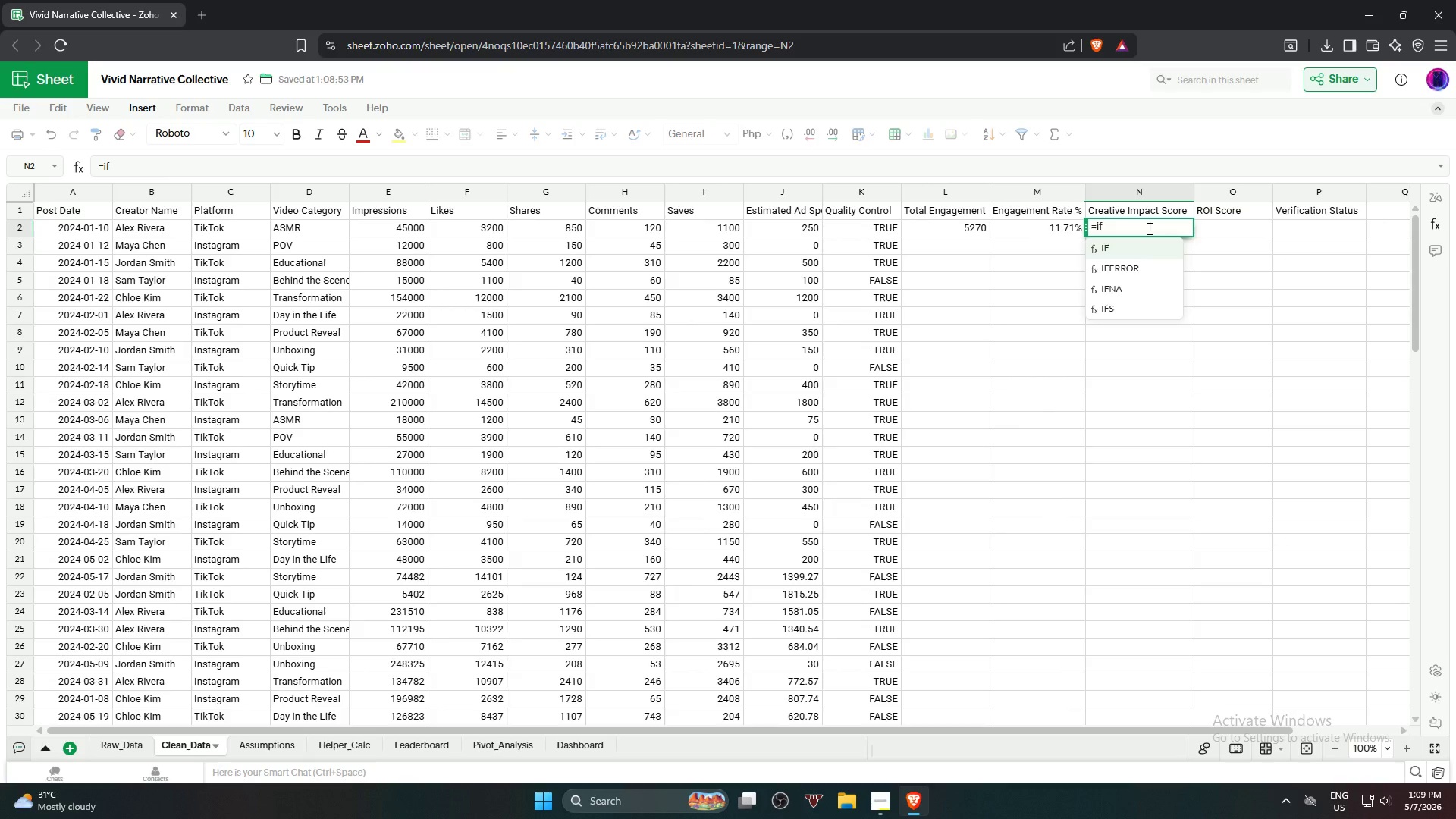 
key(ArrowDown)
 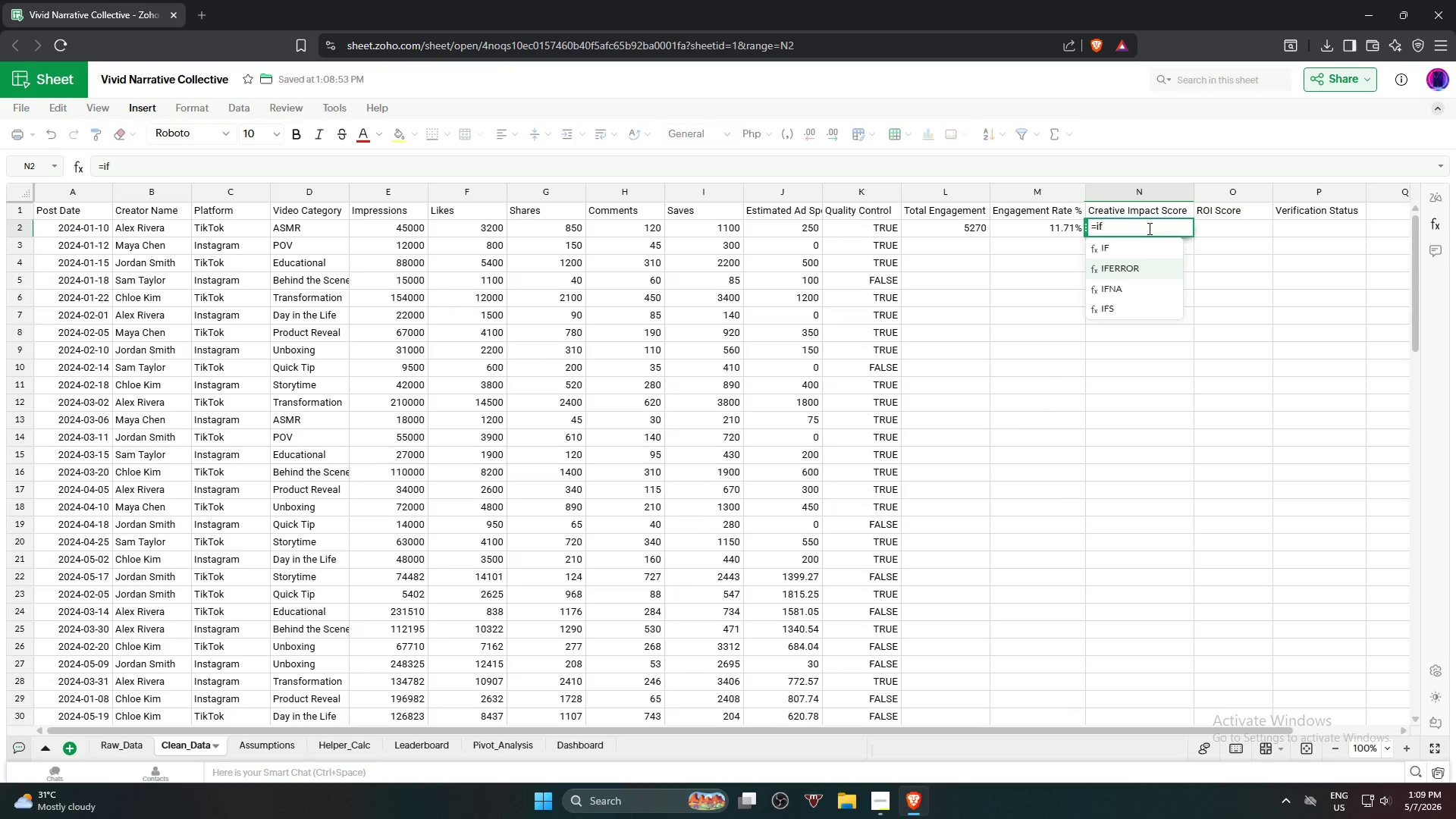 
key(Enter)
 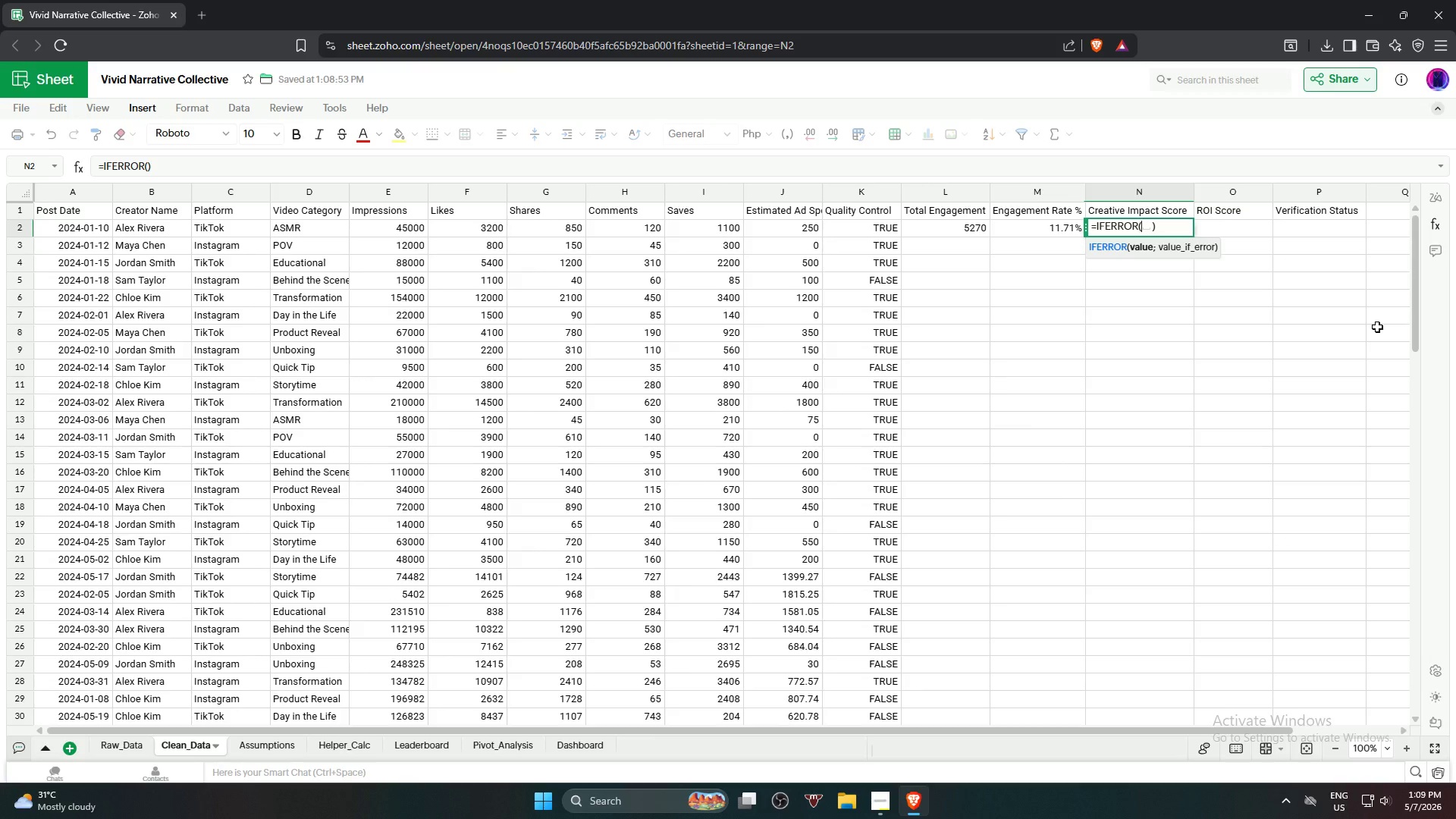 
wait(7.36)
 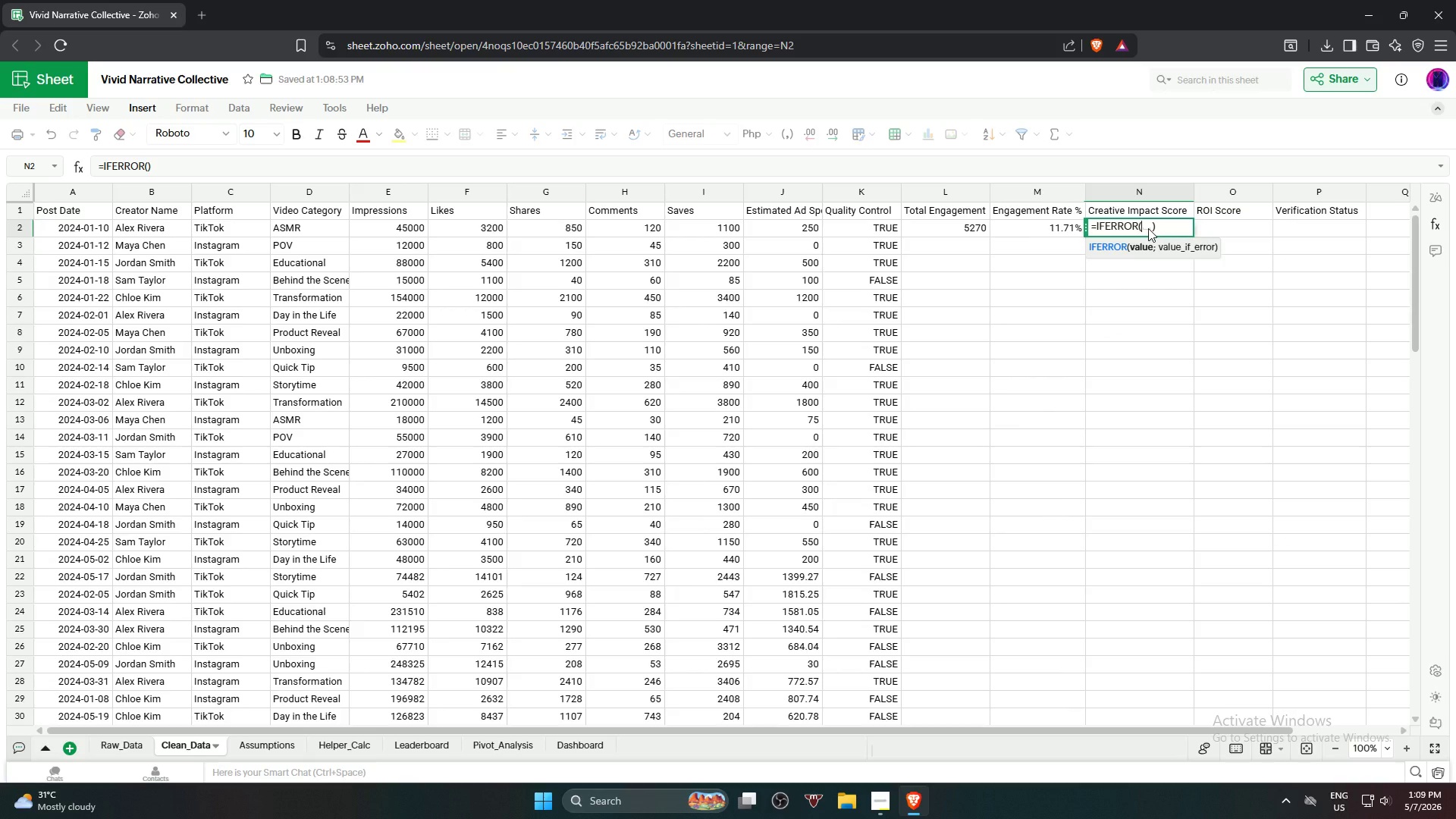 
key(Shift+9)
 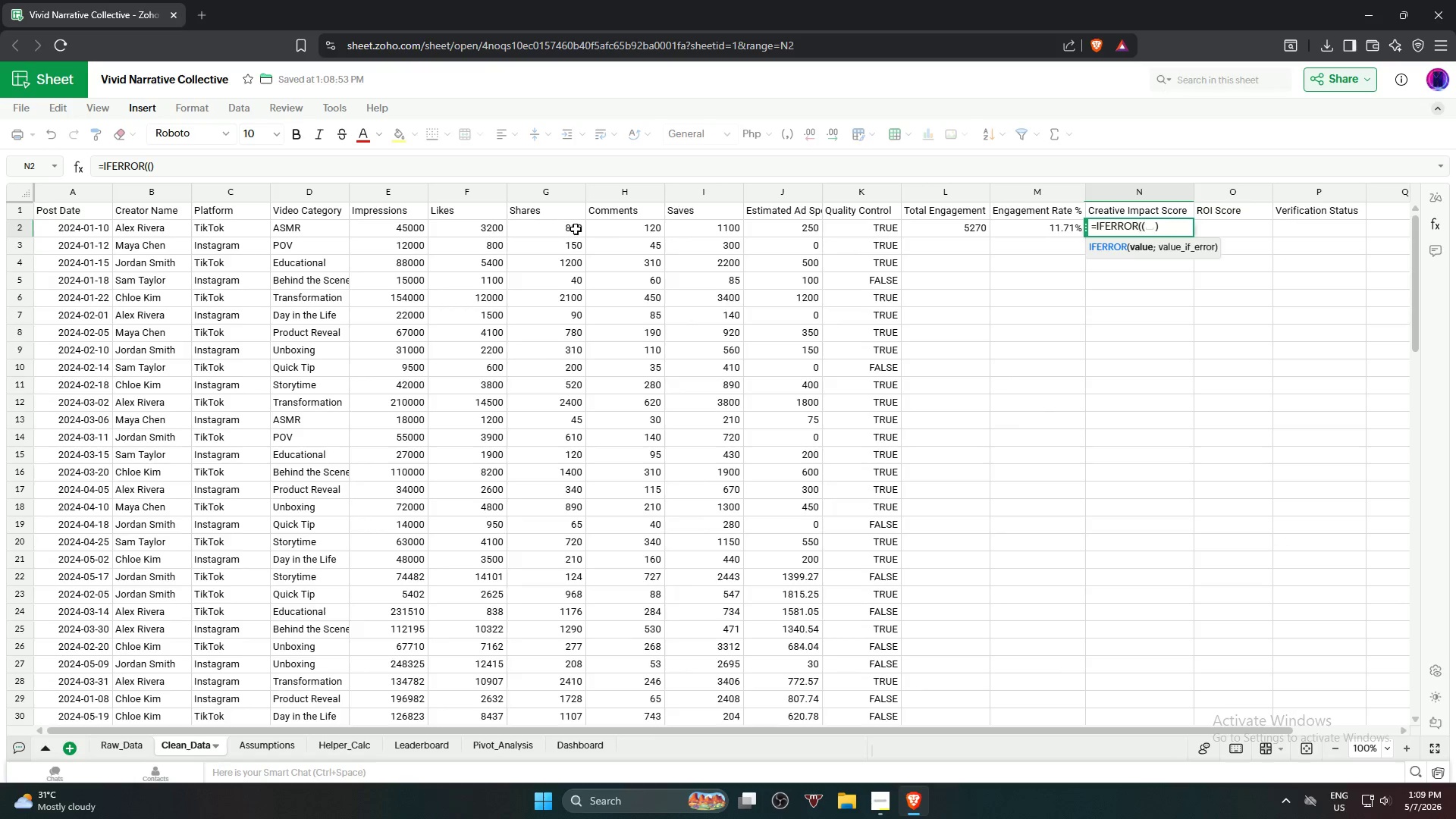 
wait(5.03)
 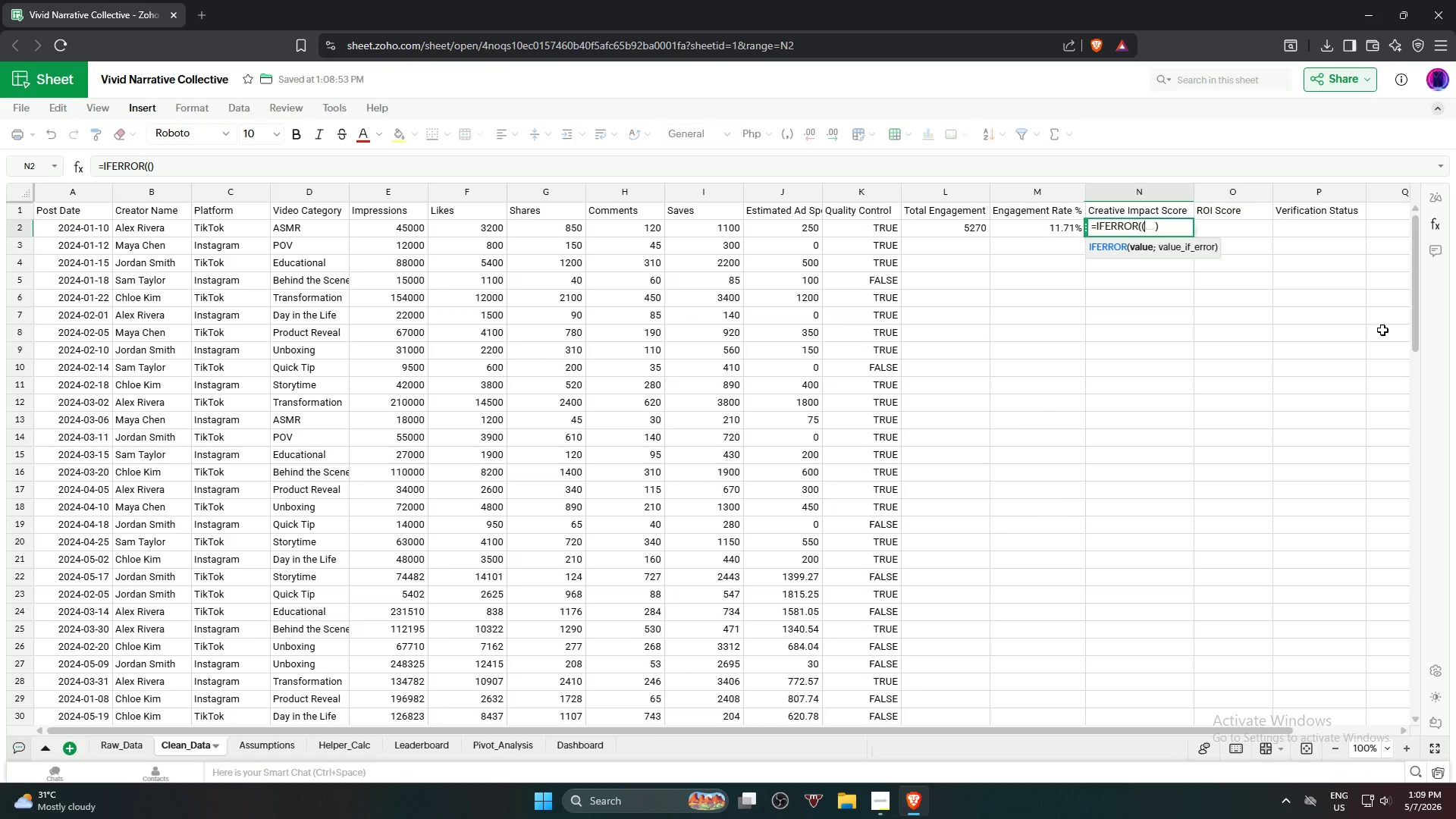 
left_click([472, 231])
 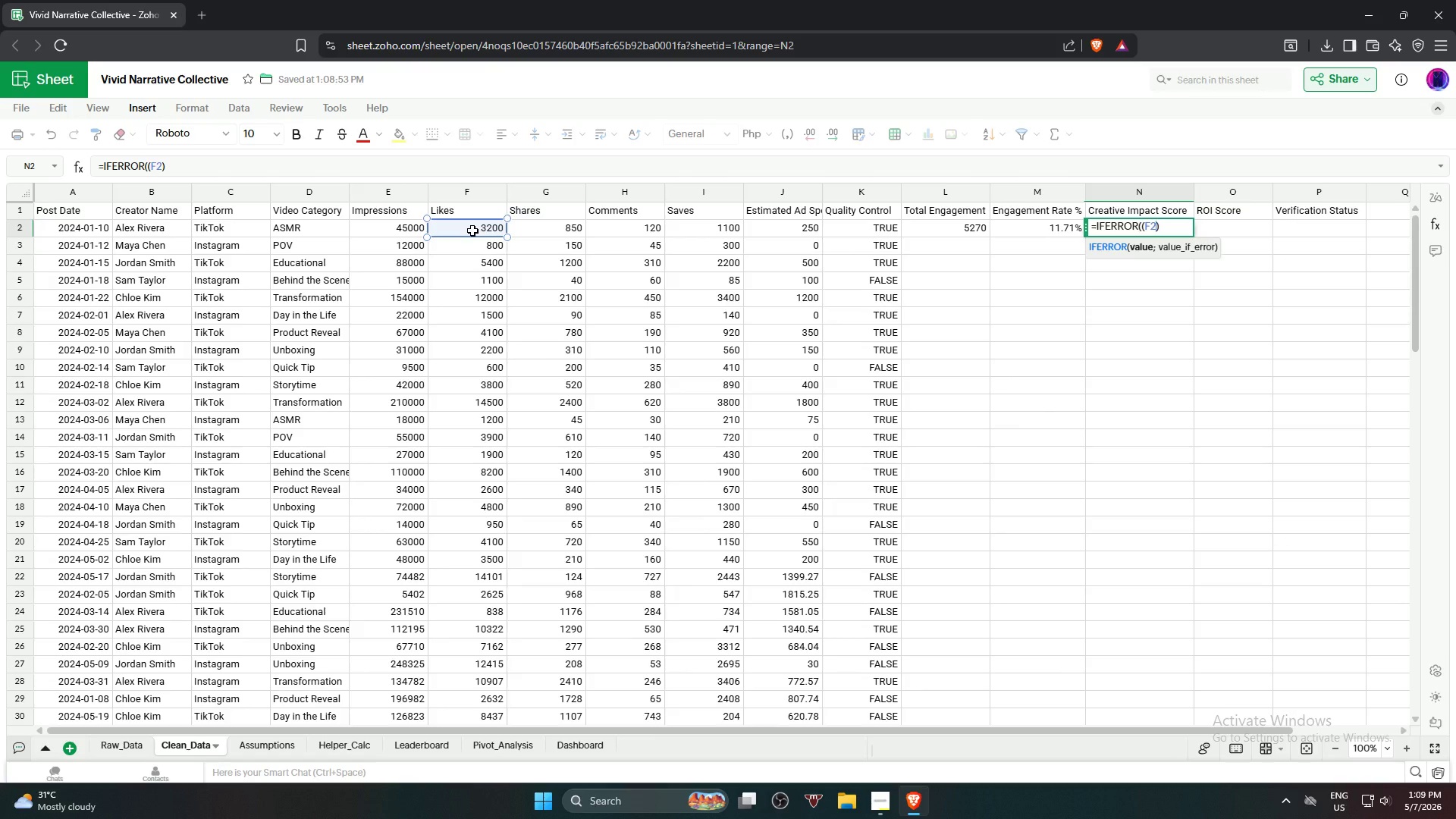 
key(Shift+8)
 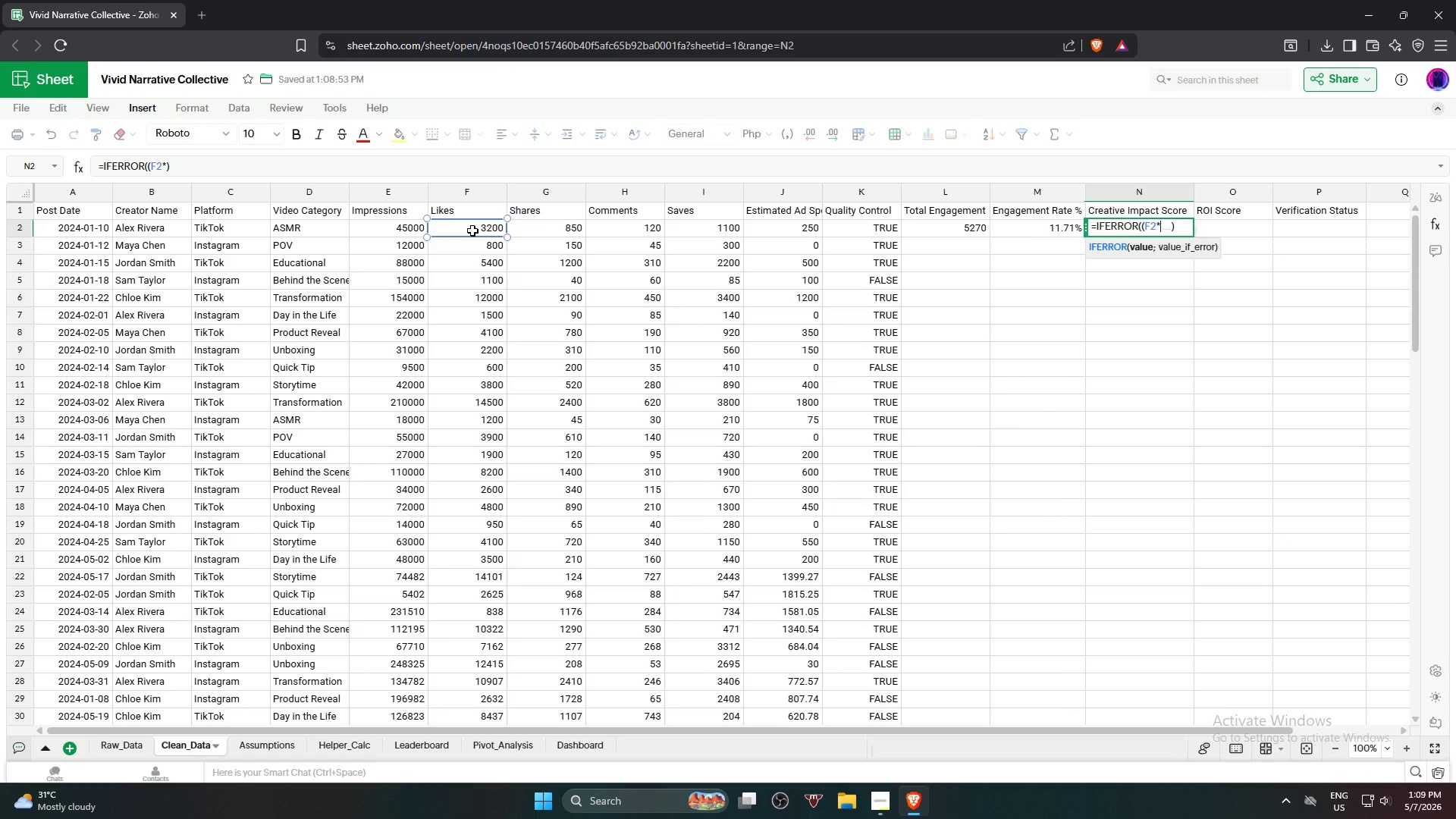 
key(0)
 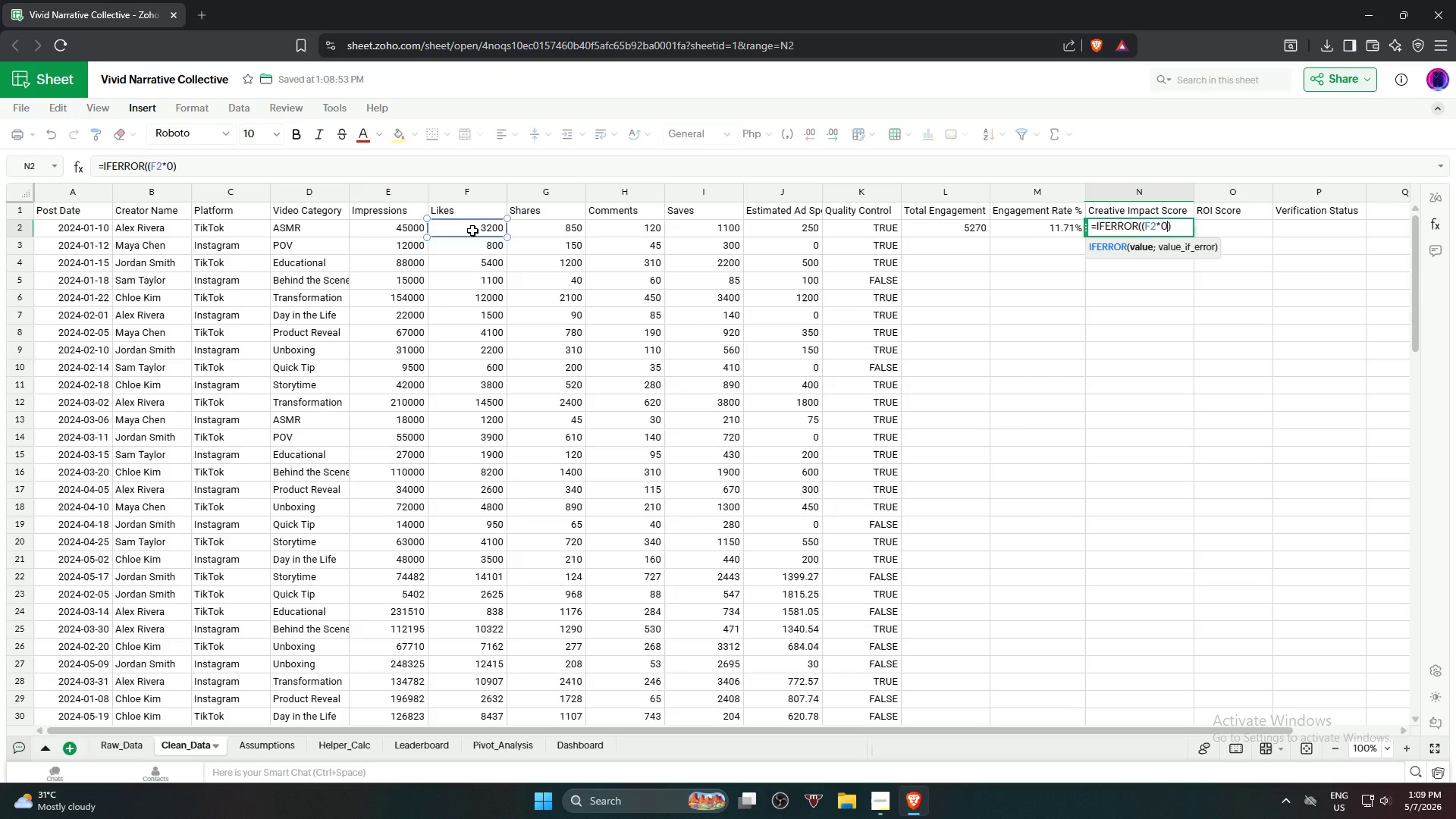 
key(Period)
 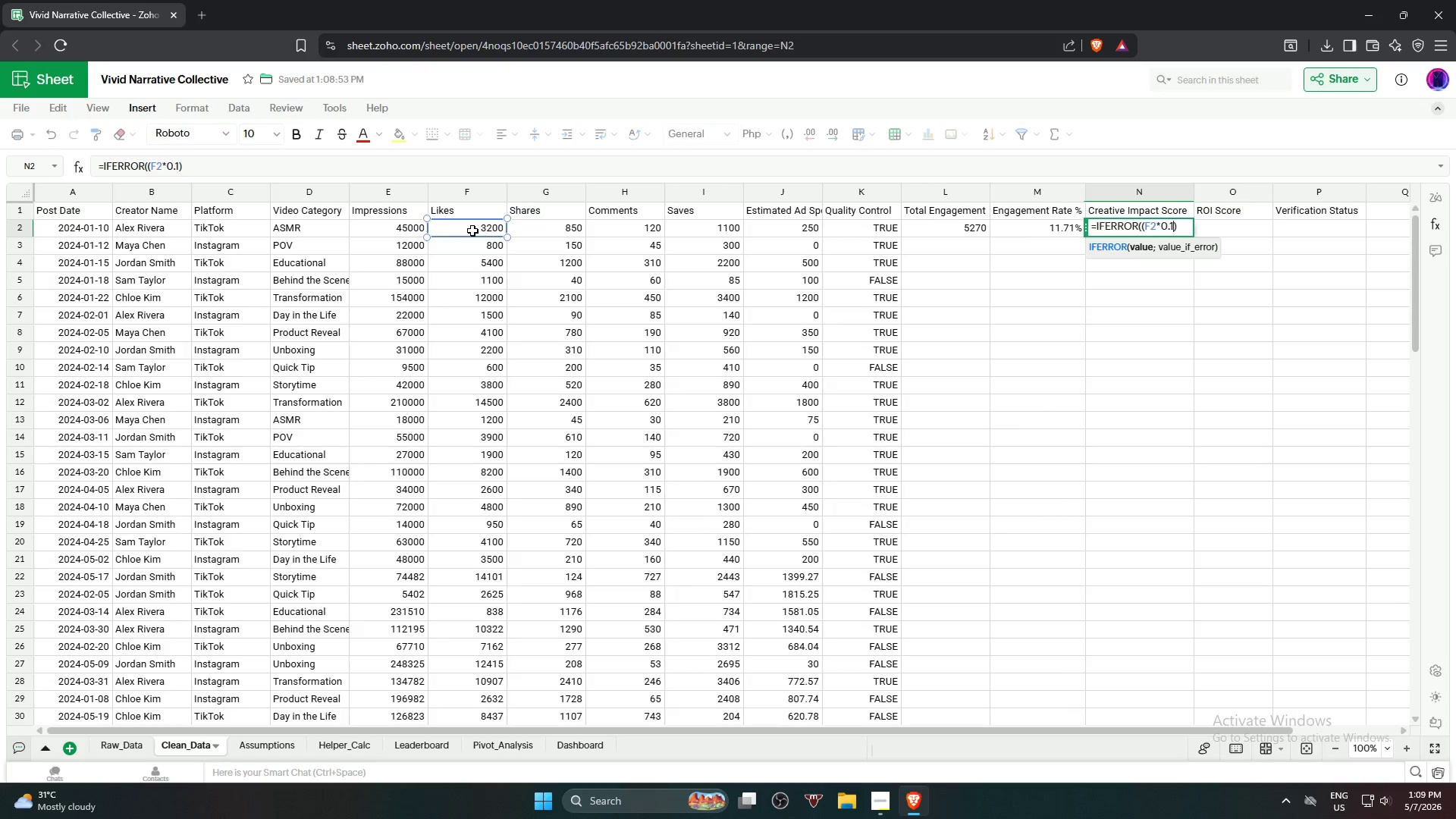 
key(1)
 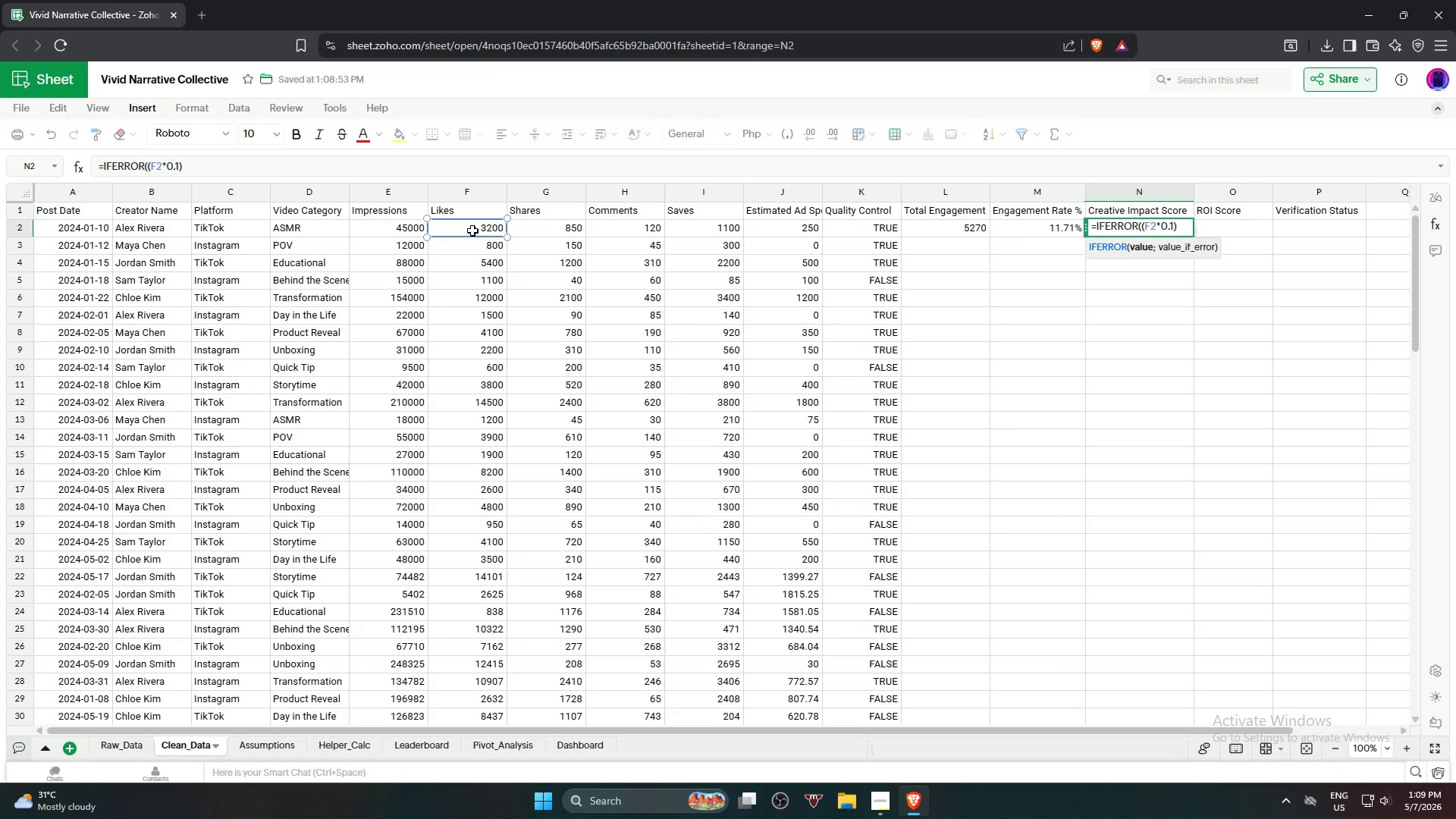 
key(Shift+0)
 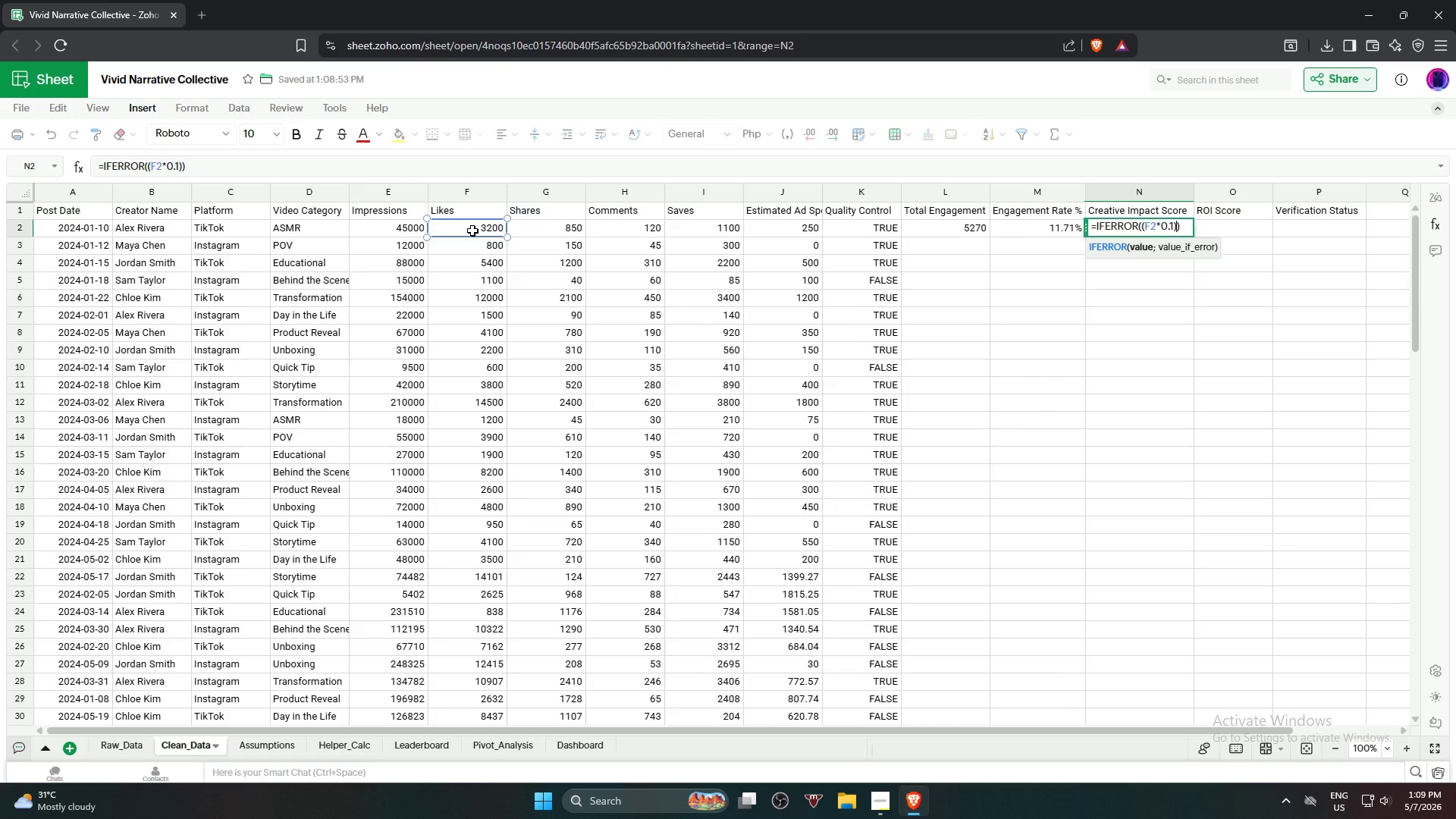 
key(Shift+Equal)
 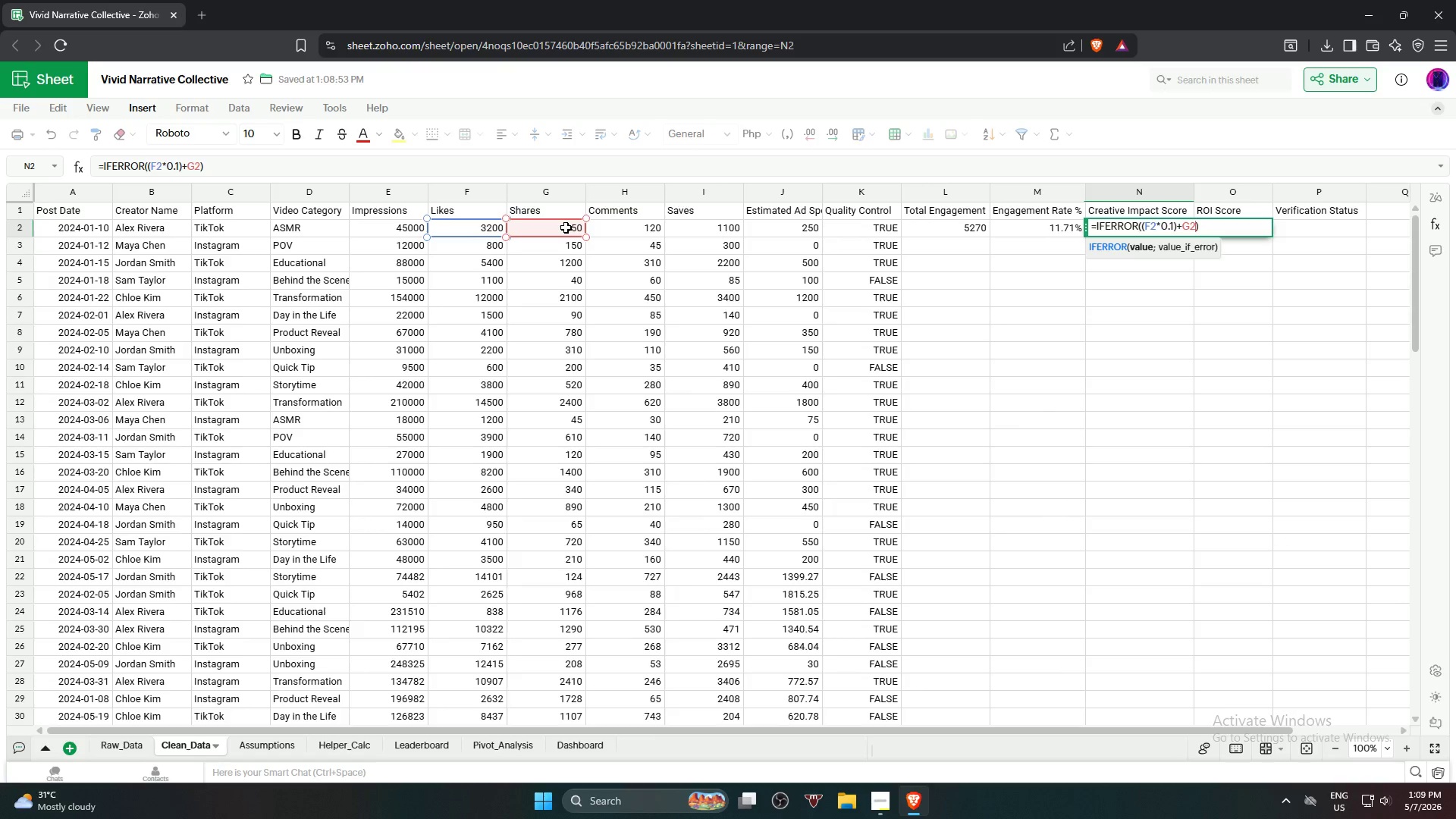 
wait(6.61)
 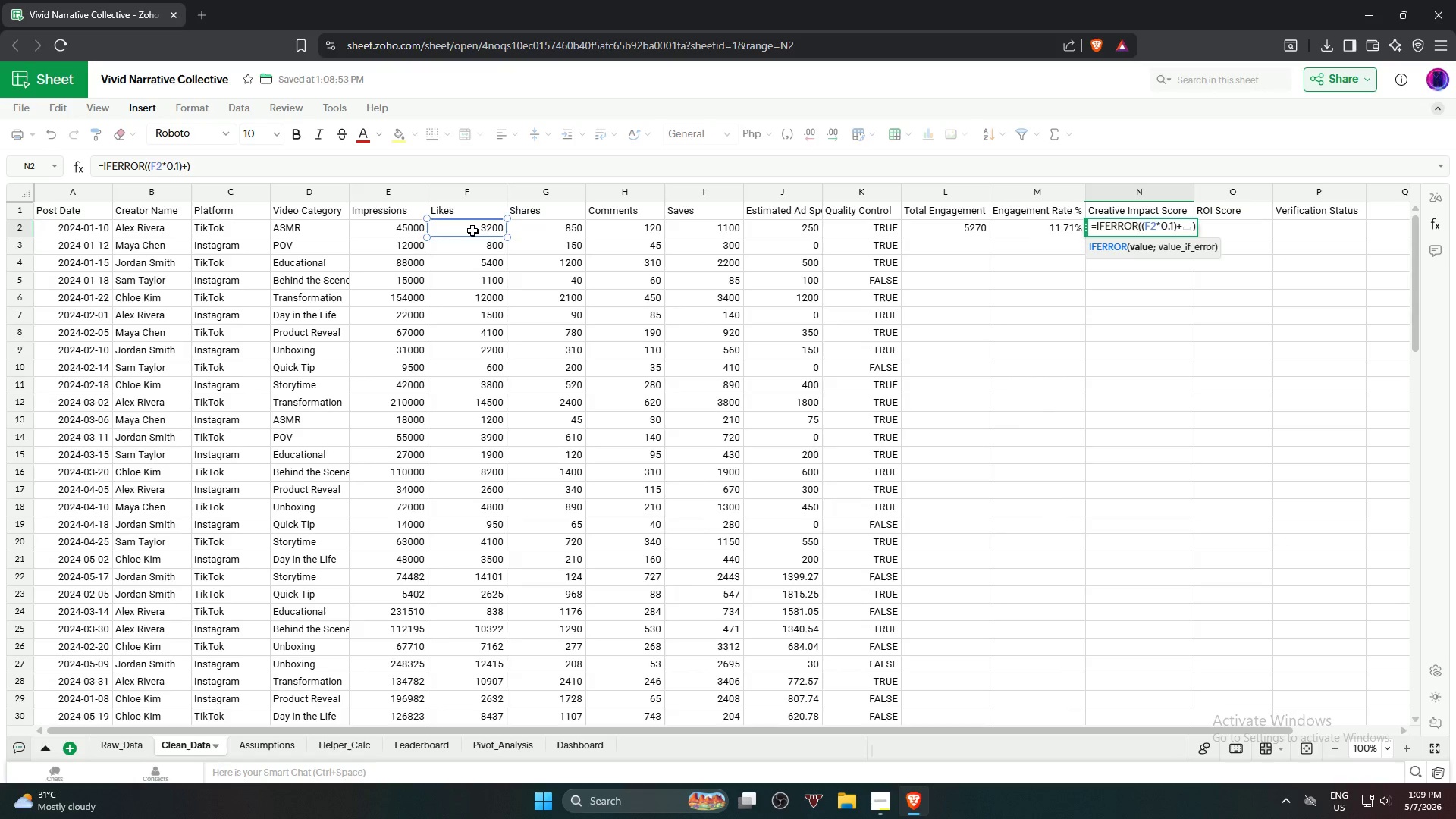 
key(Backspace)
 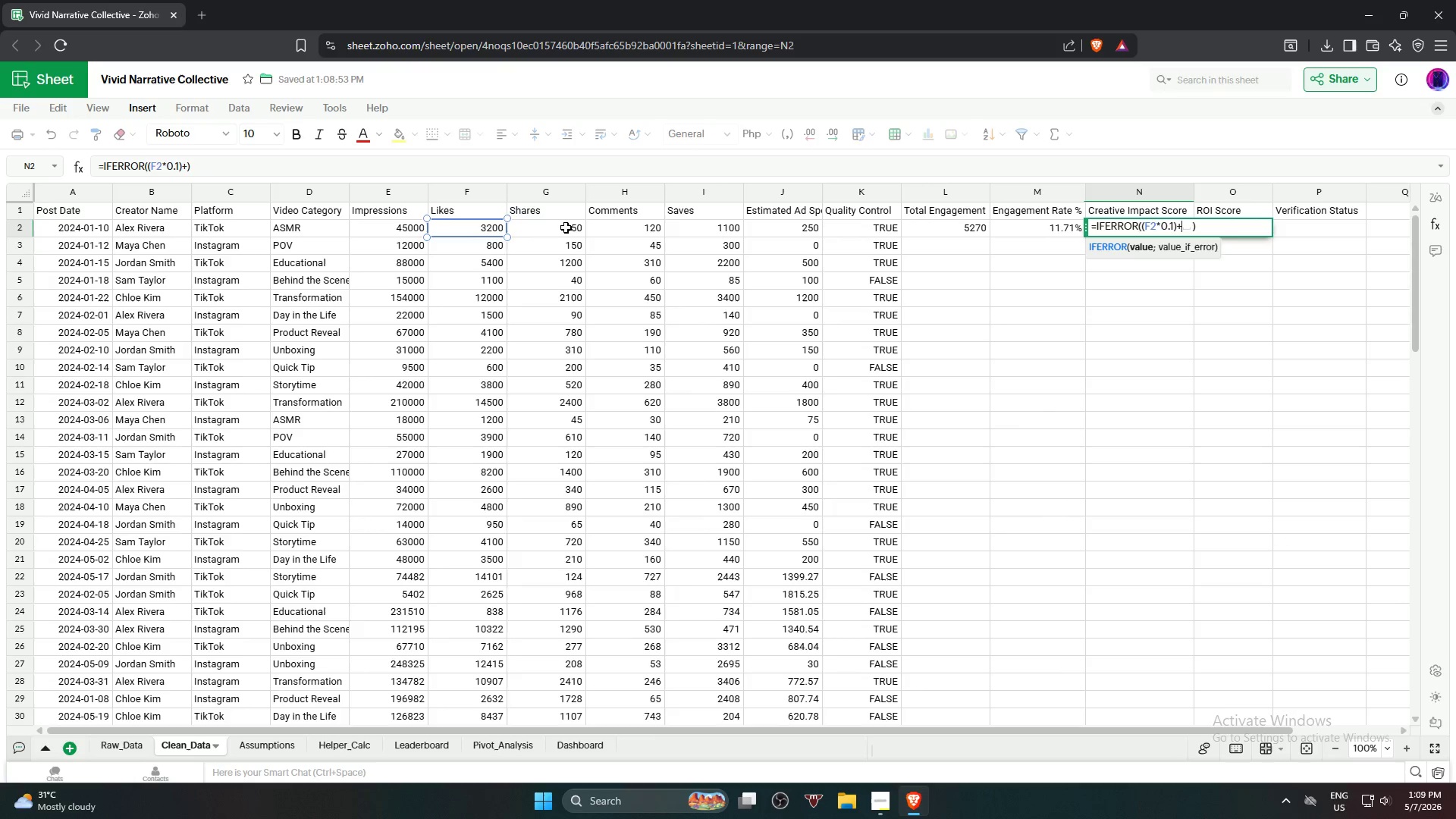 
key(Backspace)
 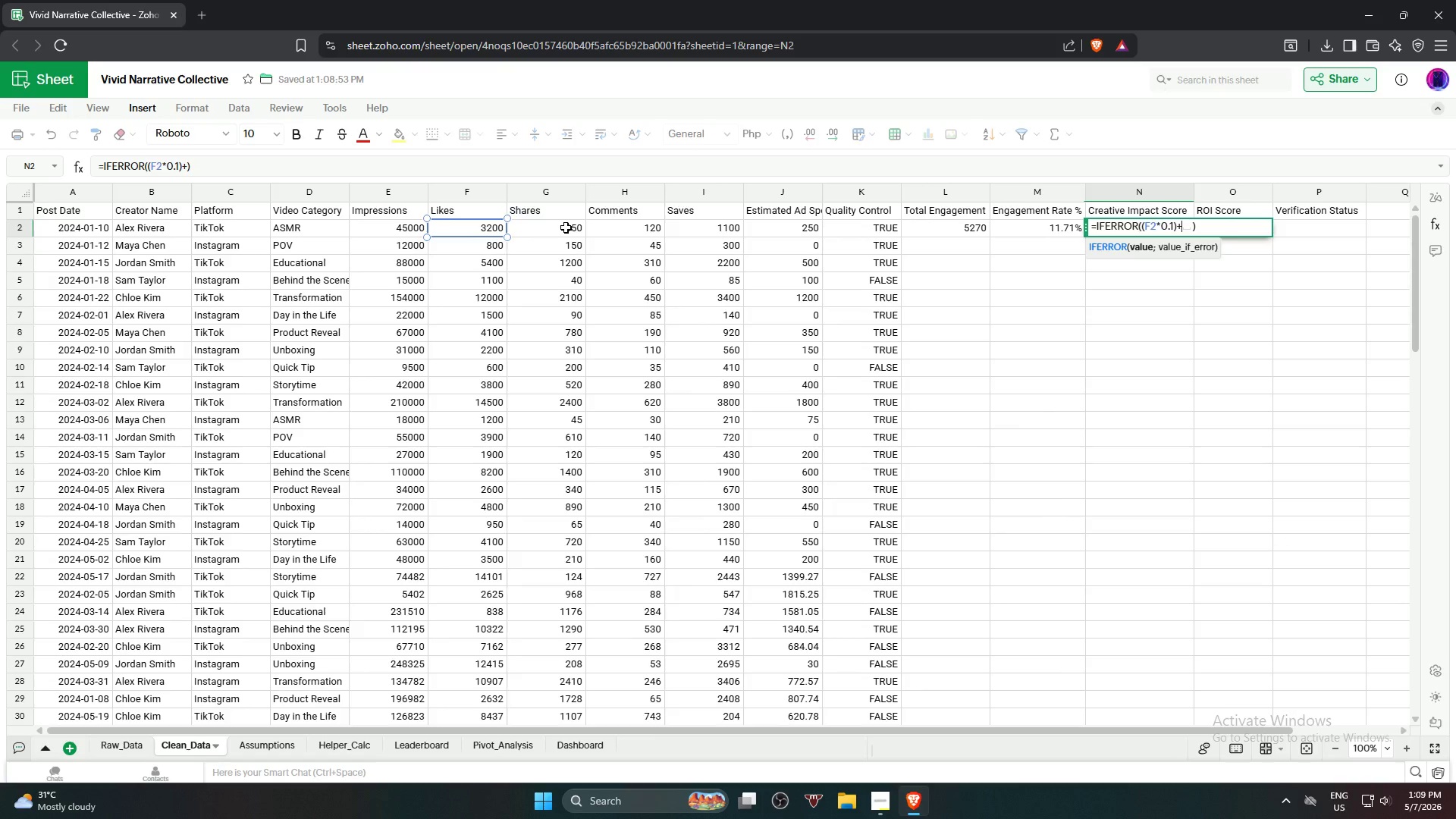 
key(Shift+9)
 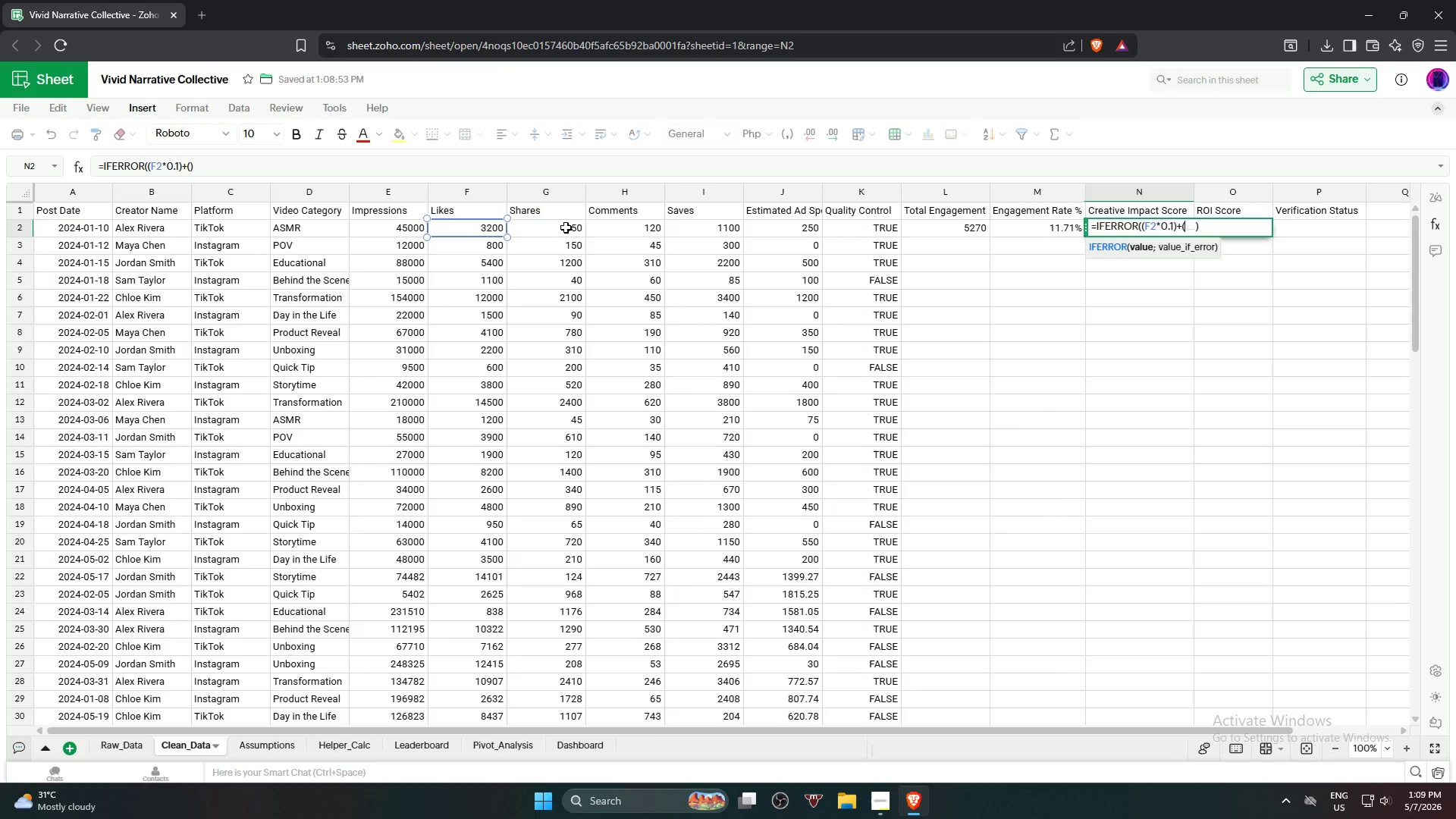 
left_click([566, 228])
 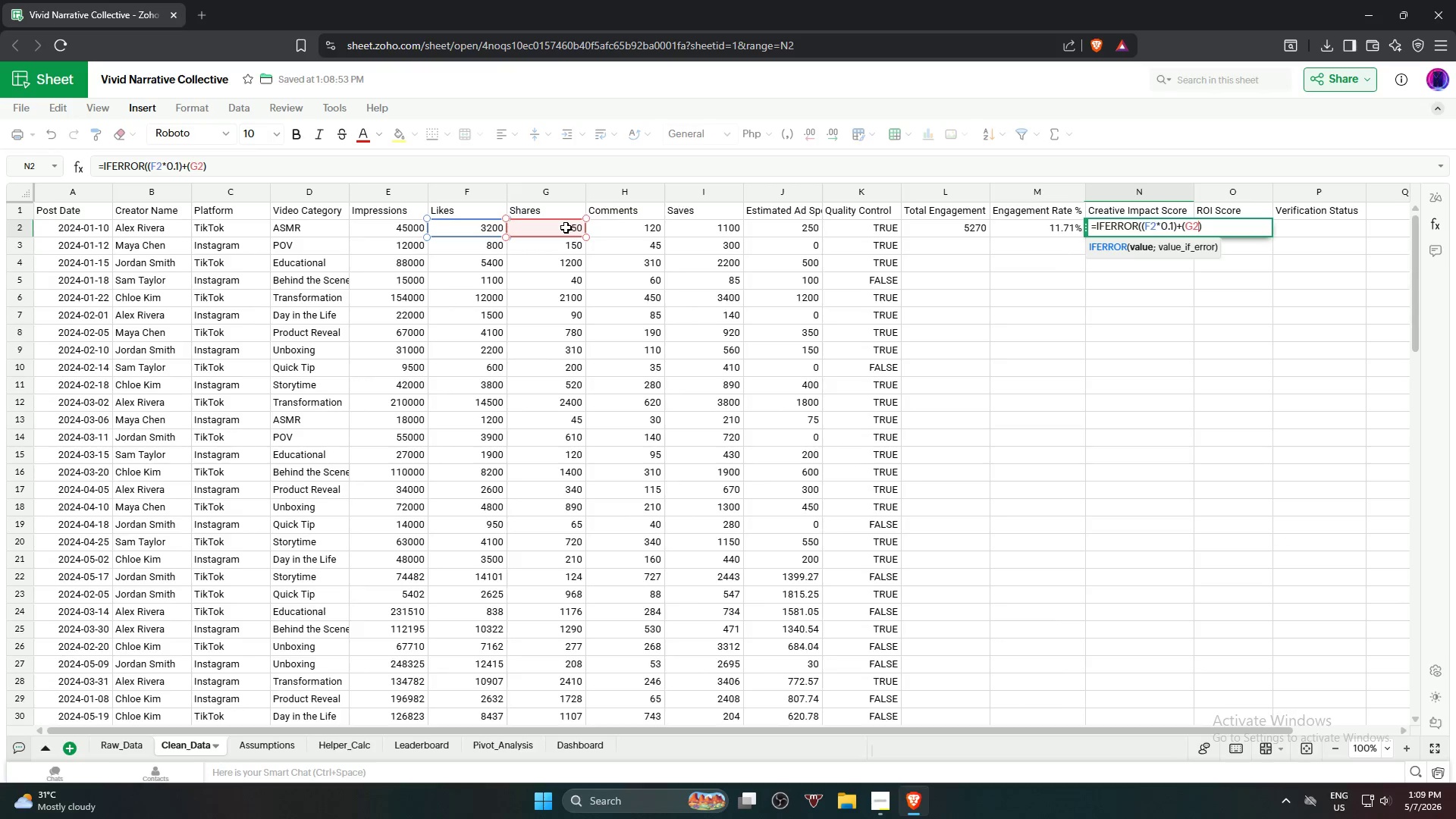 
wait(5.81)
 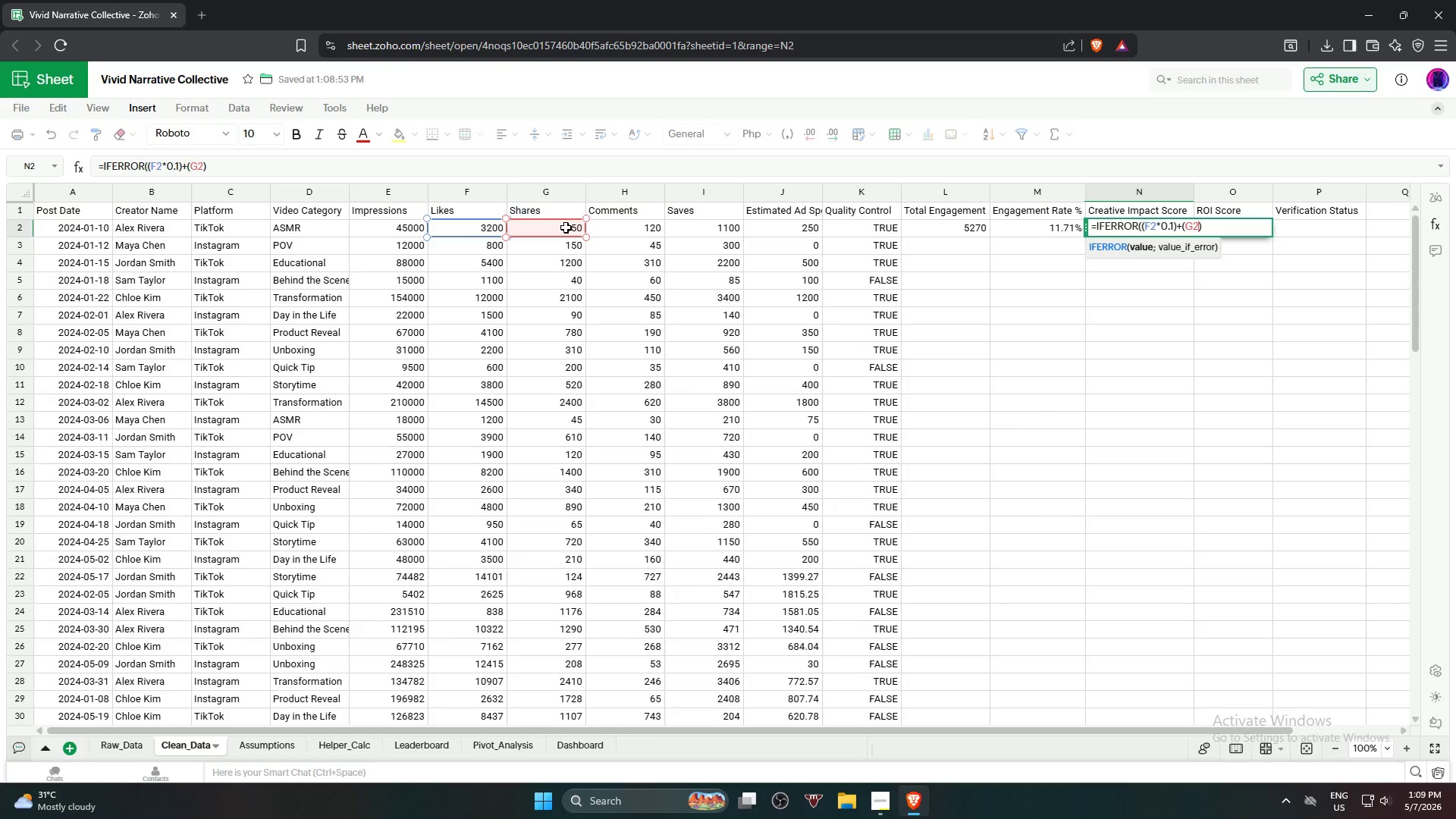 
key(Shift+8)
 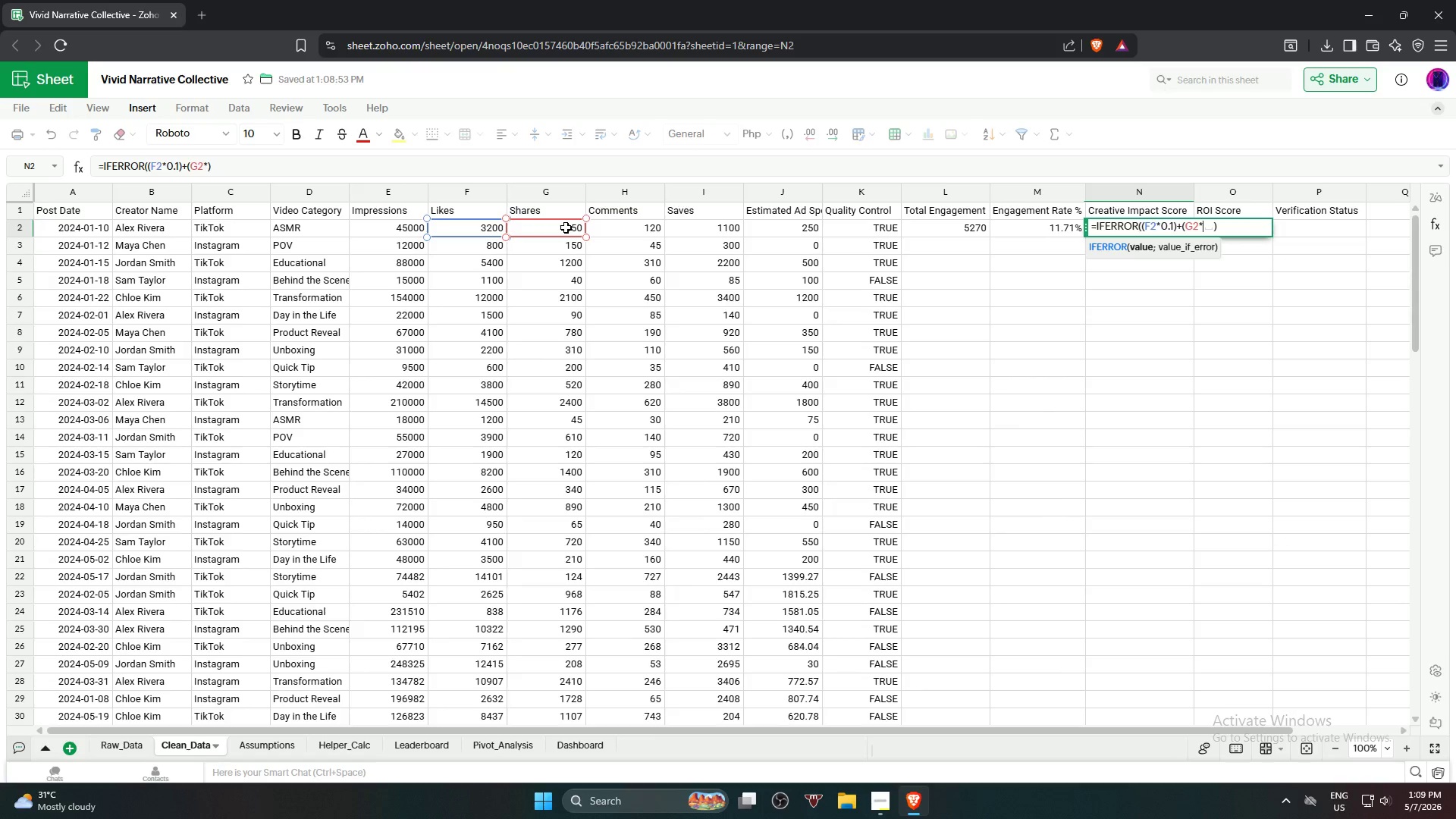 
type(0.4)+)
 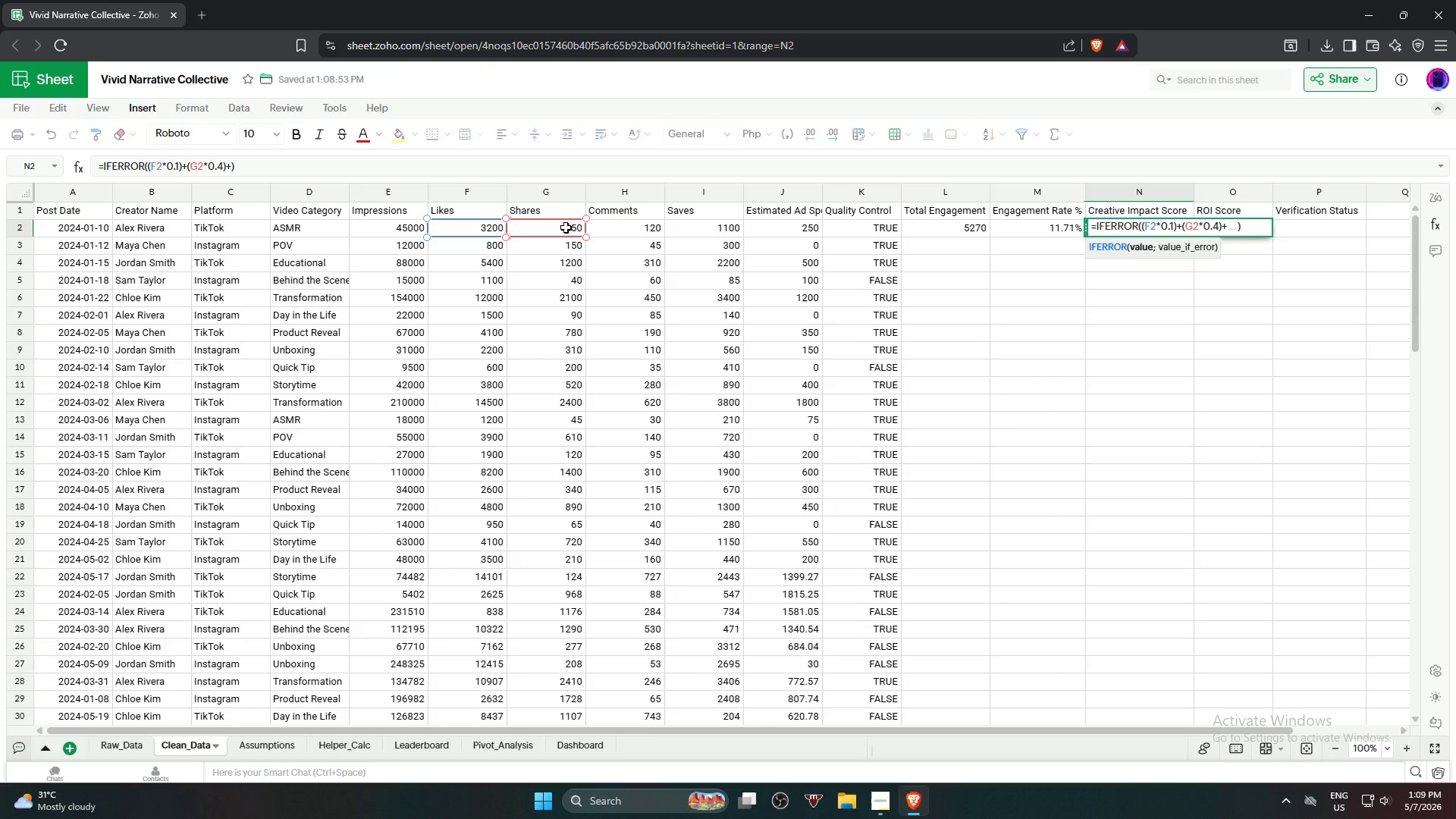 
key(Shift+9)
 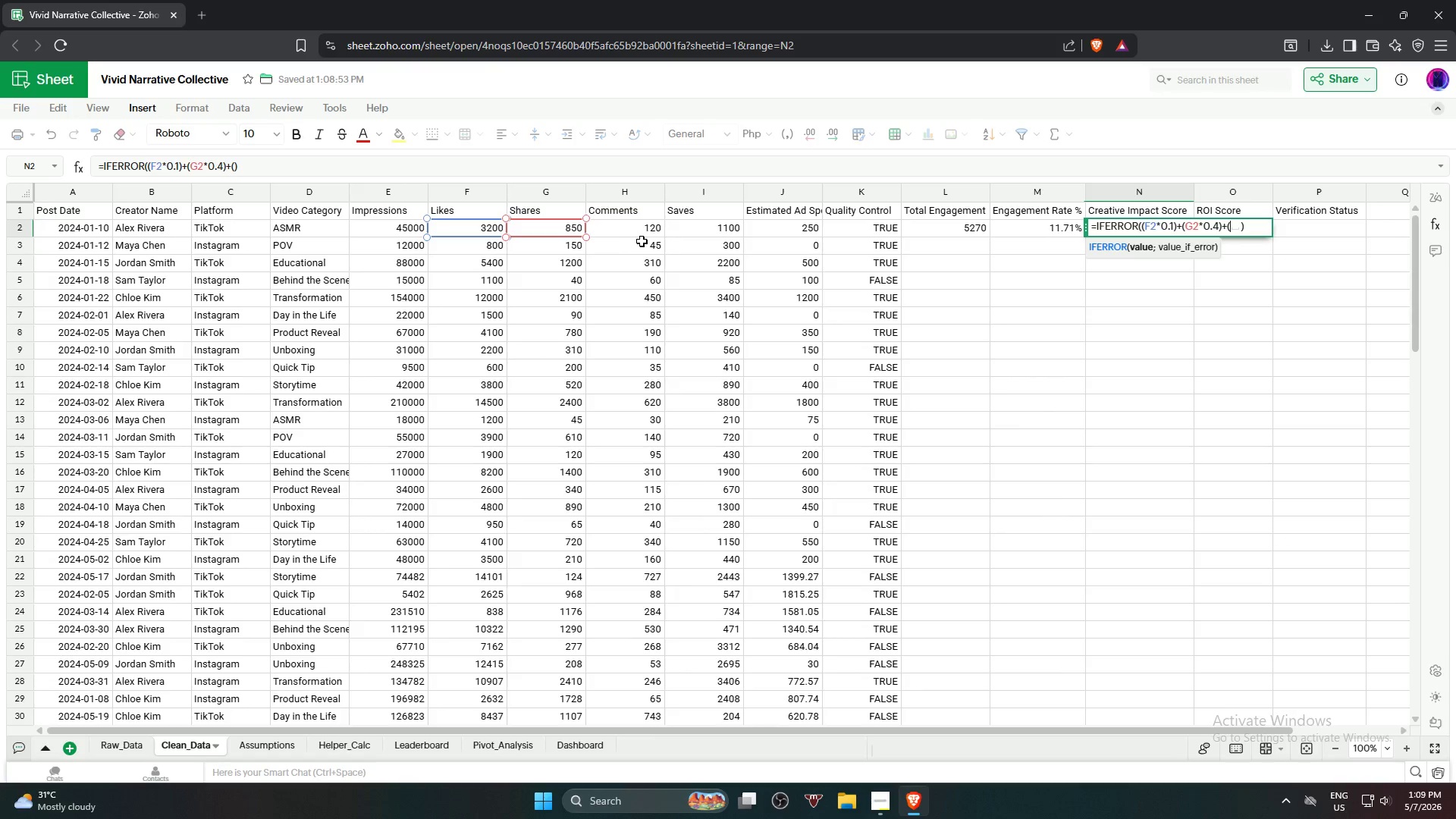 
left_click([642, 230])
 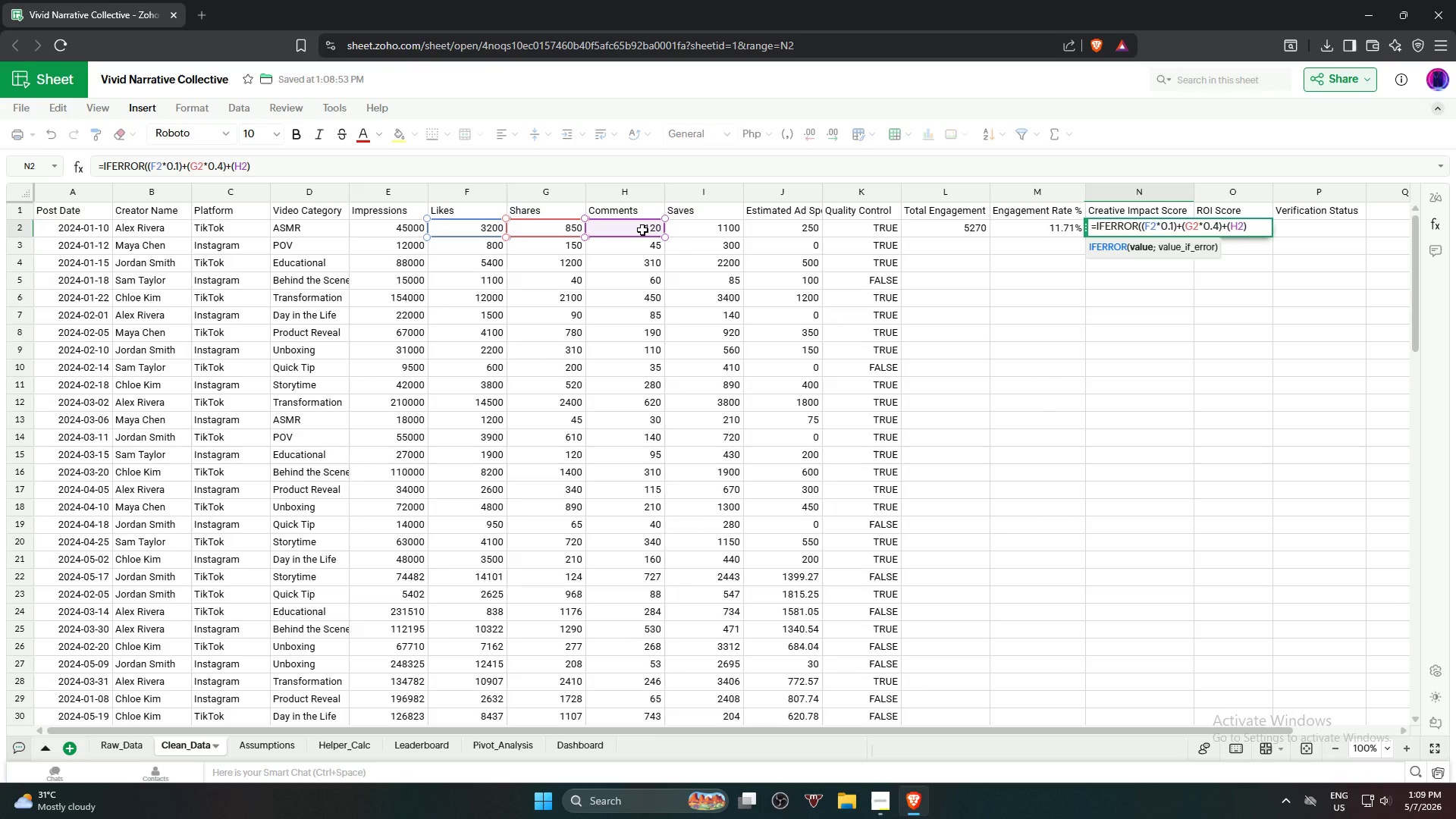 
type(*0.)
 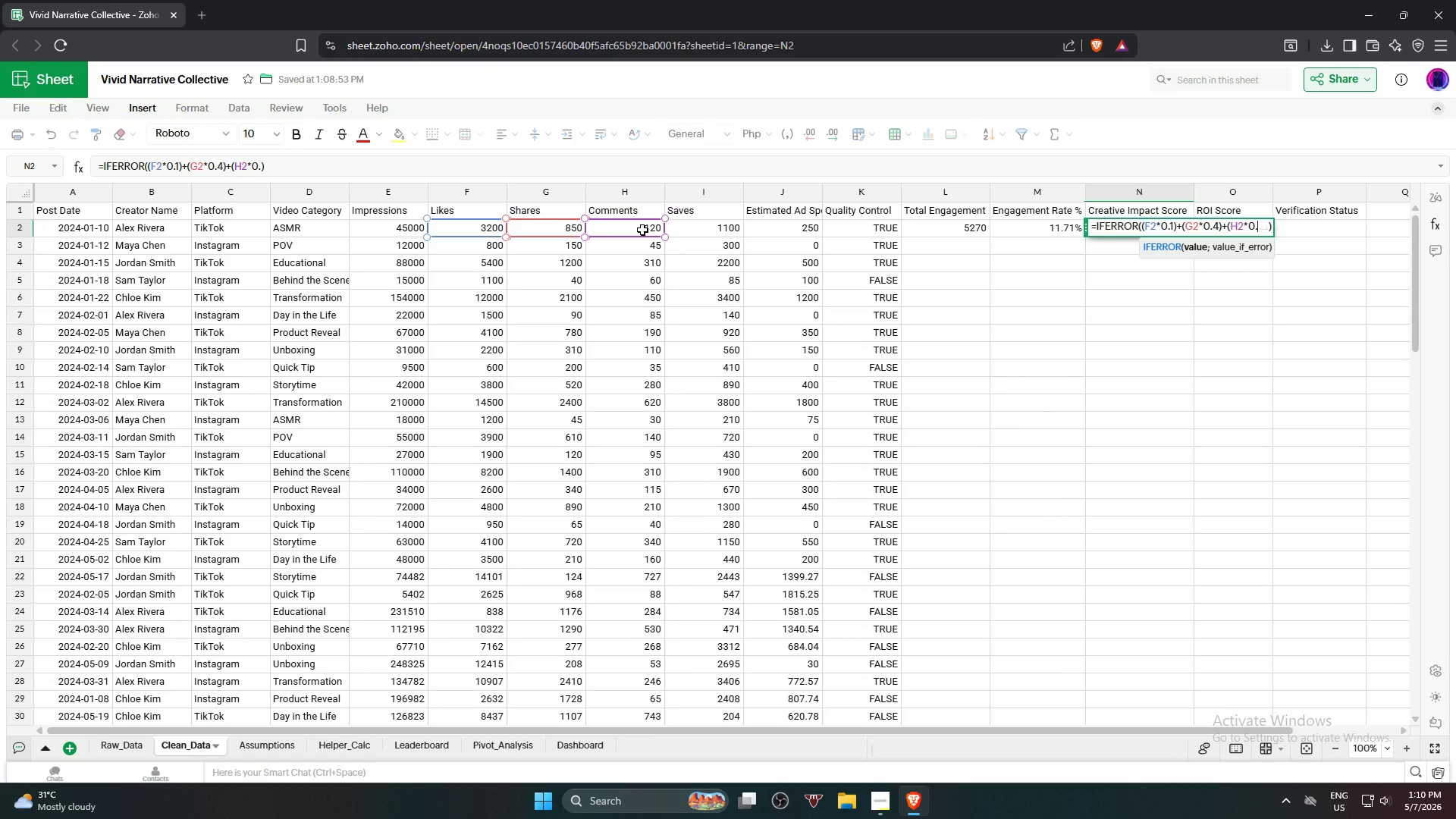 
key(1)
 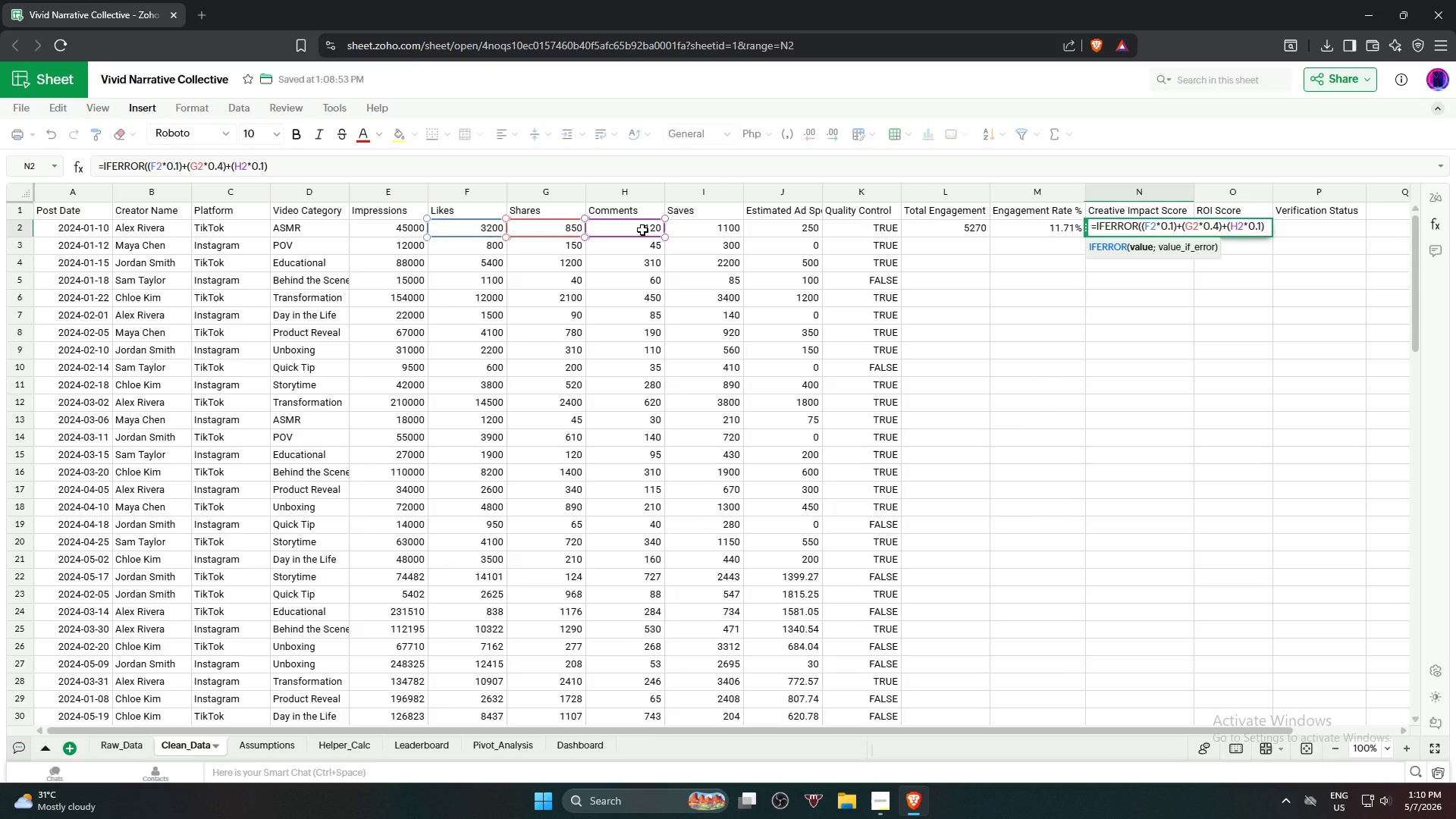 
wait(8.19)
 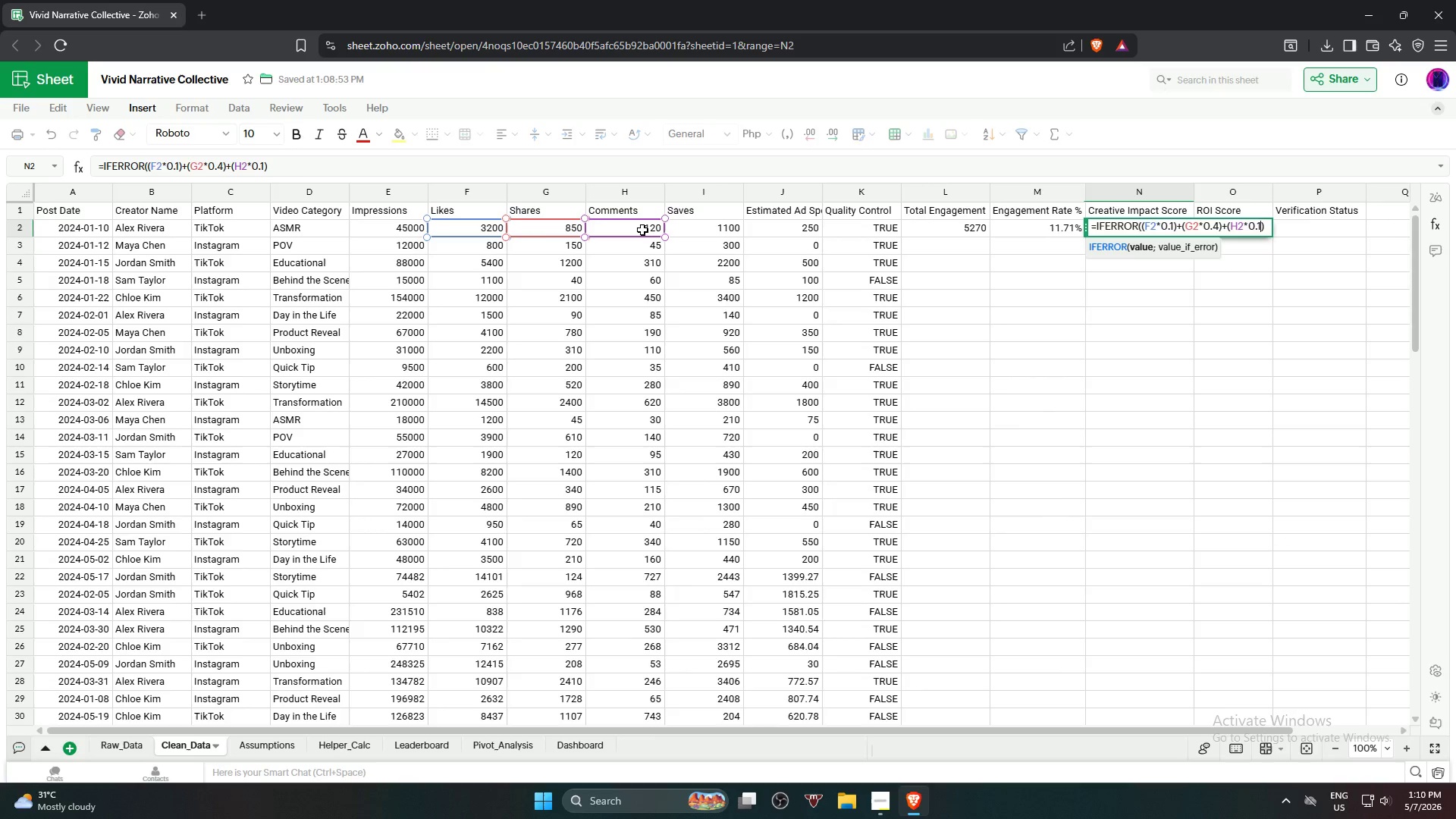 
key(Shift+0)
 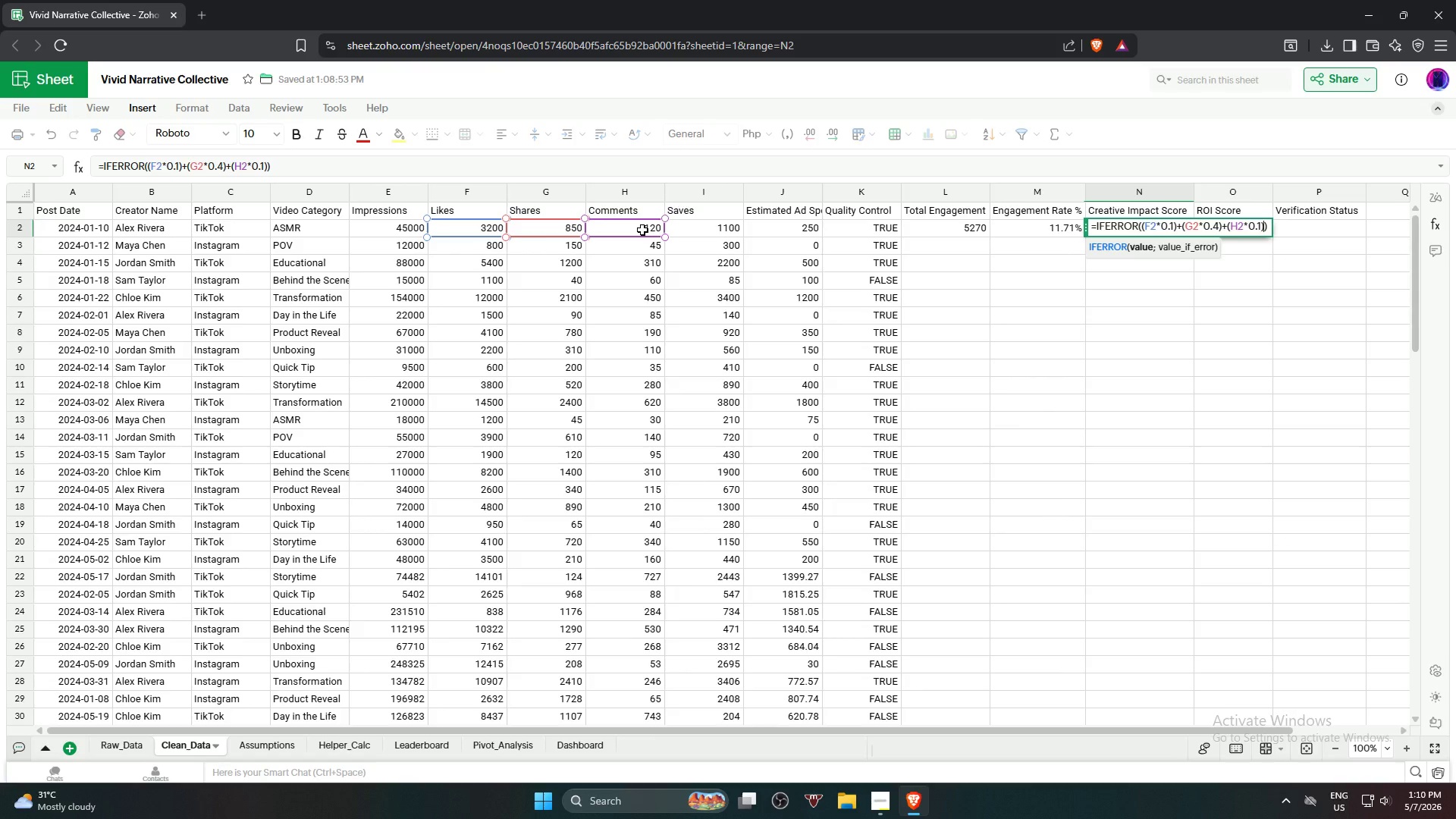 
key(Shift+ShiftRight)
 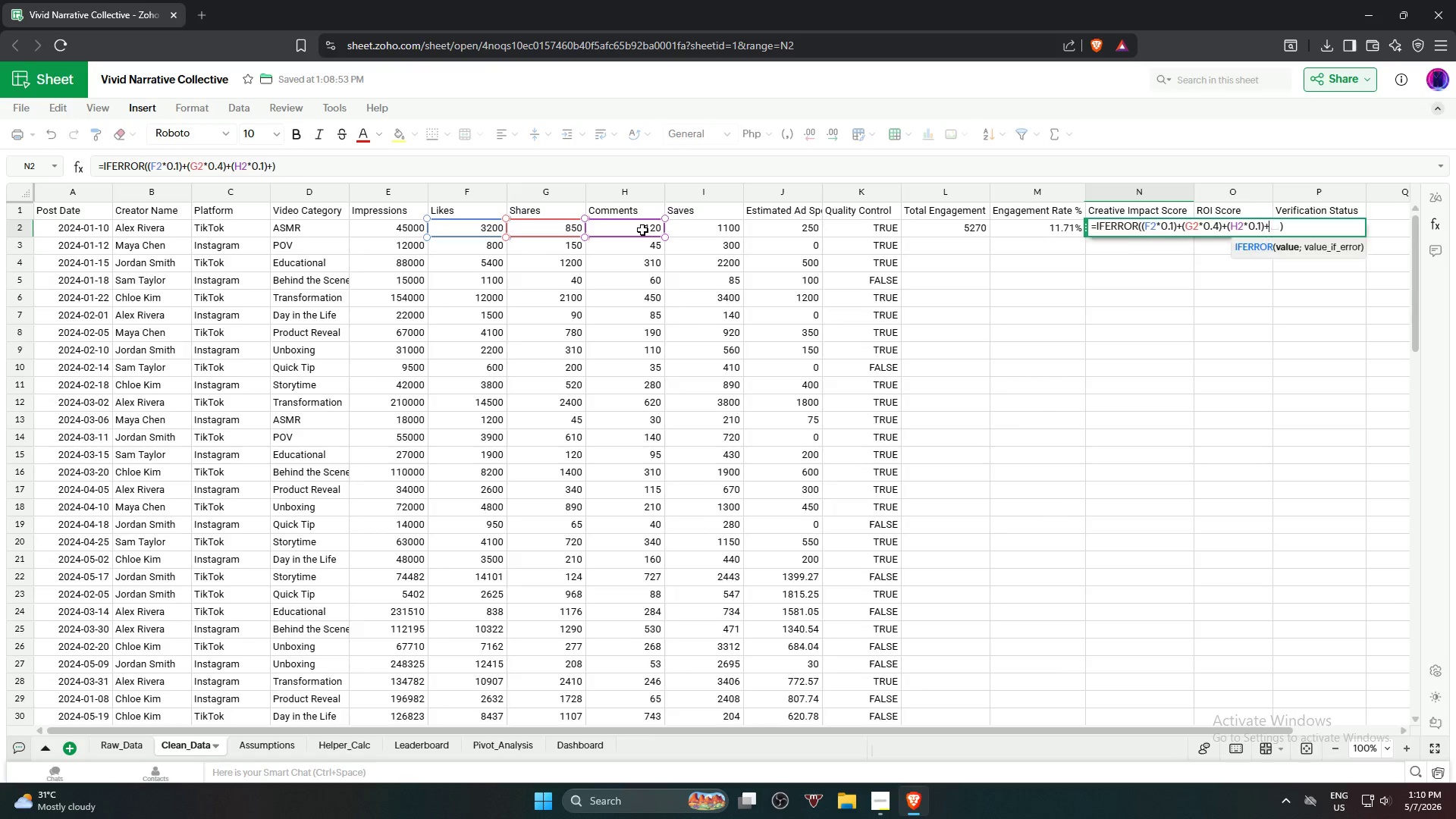 
key(Shift+Equal)
 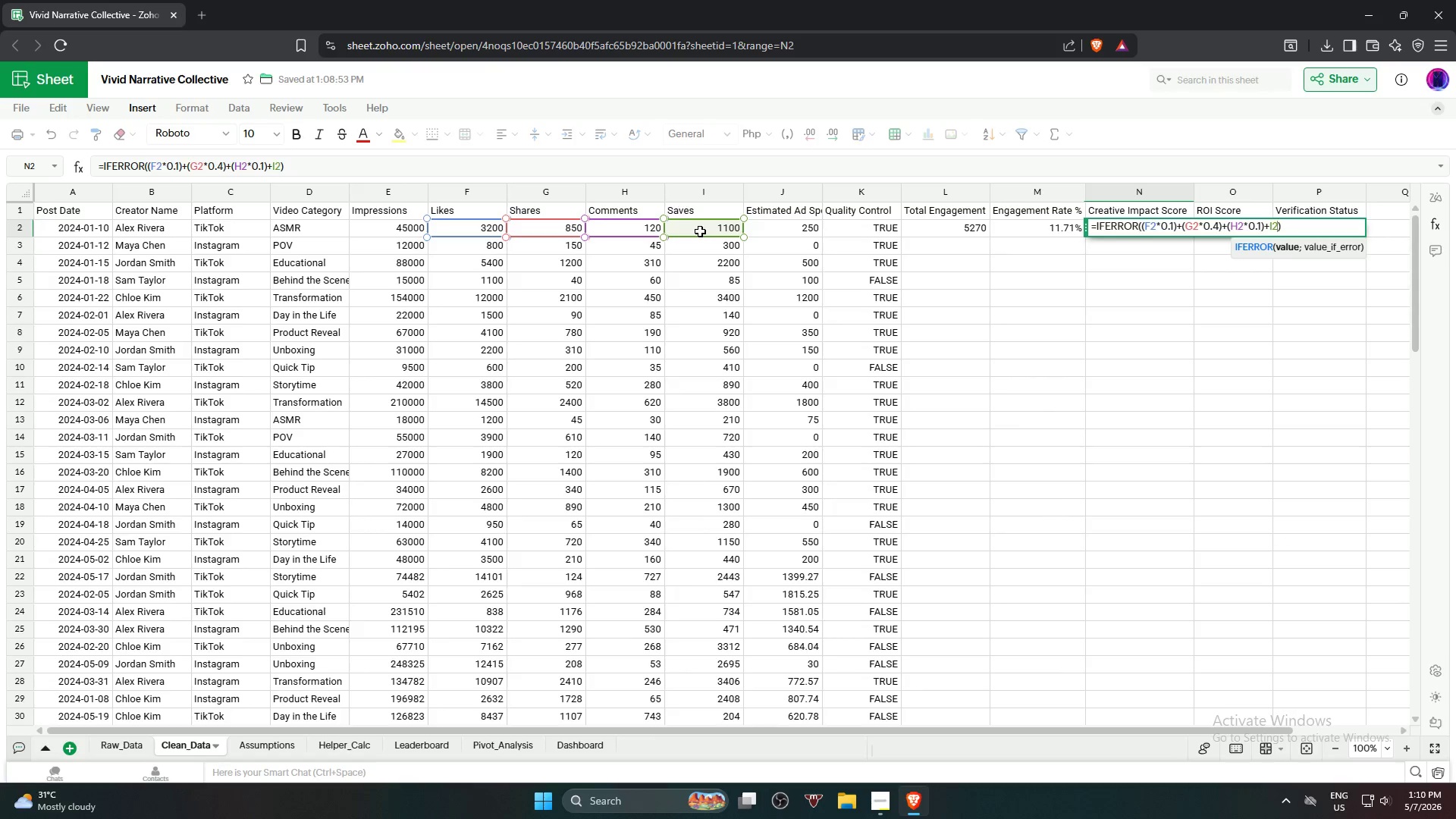 
wait(7.22)
 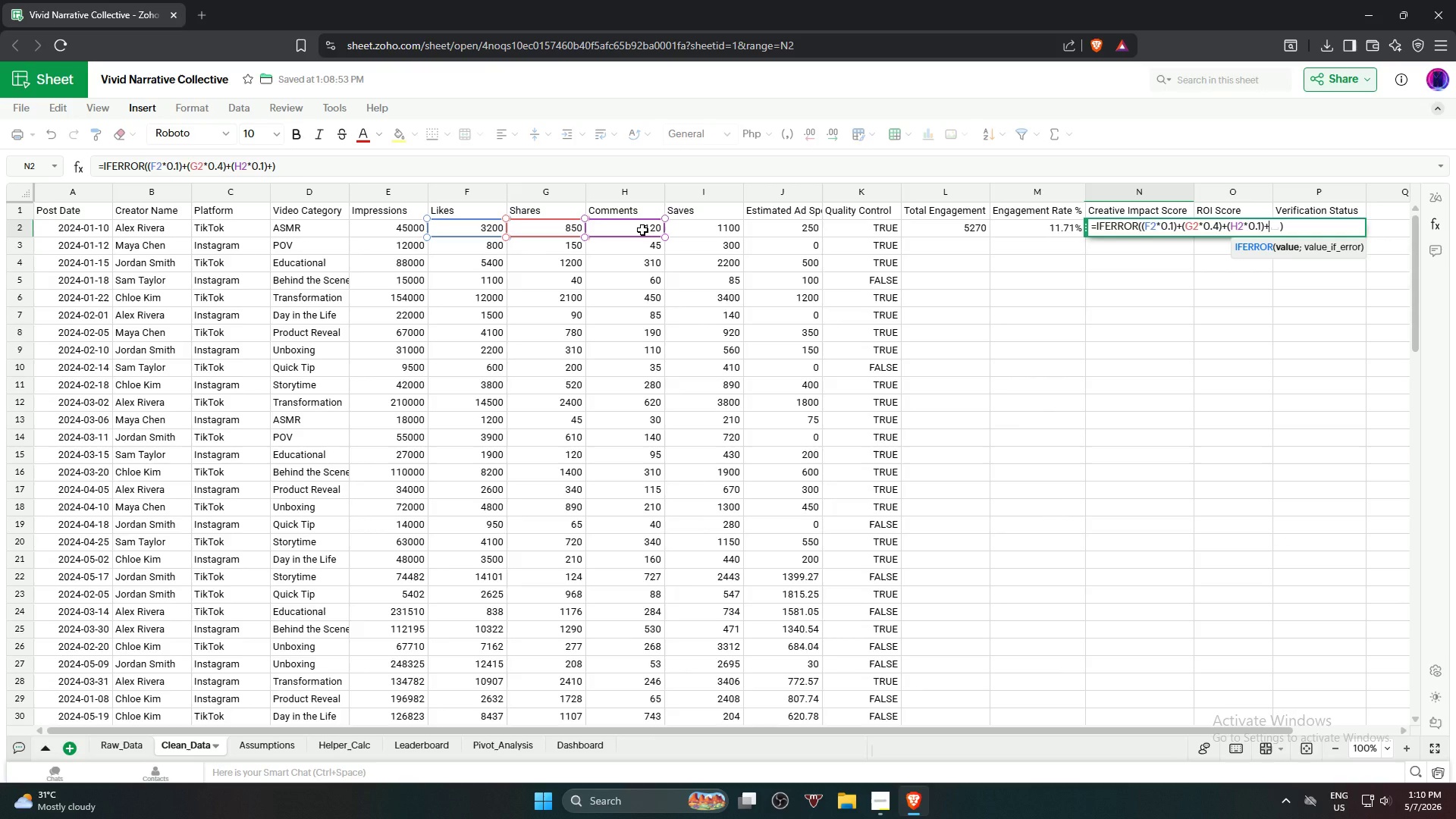 
type(*0.4),0)
 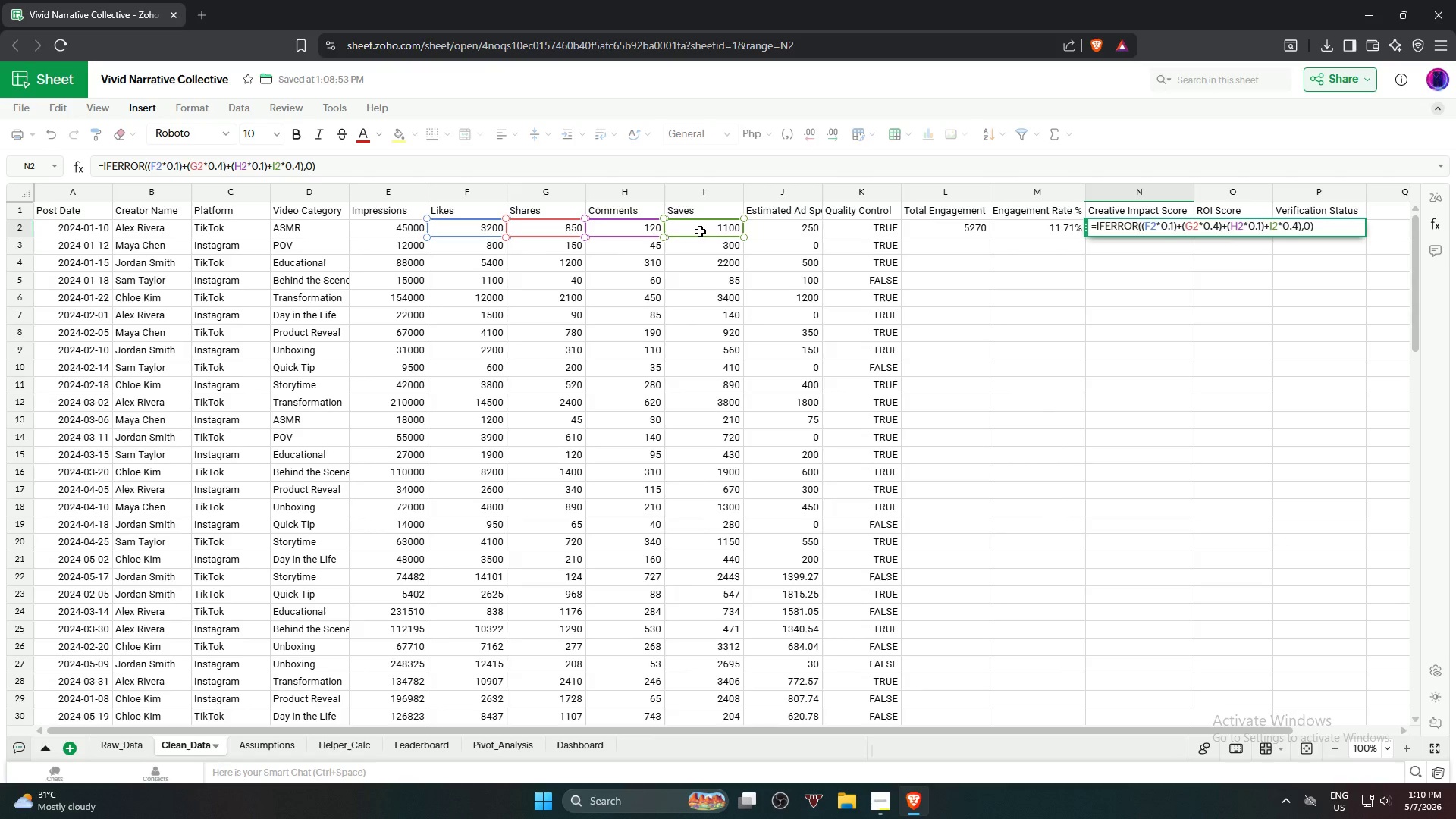 
key(NumpadEnter)
 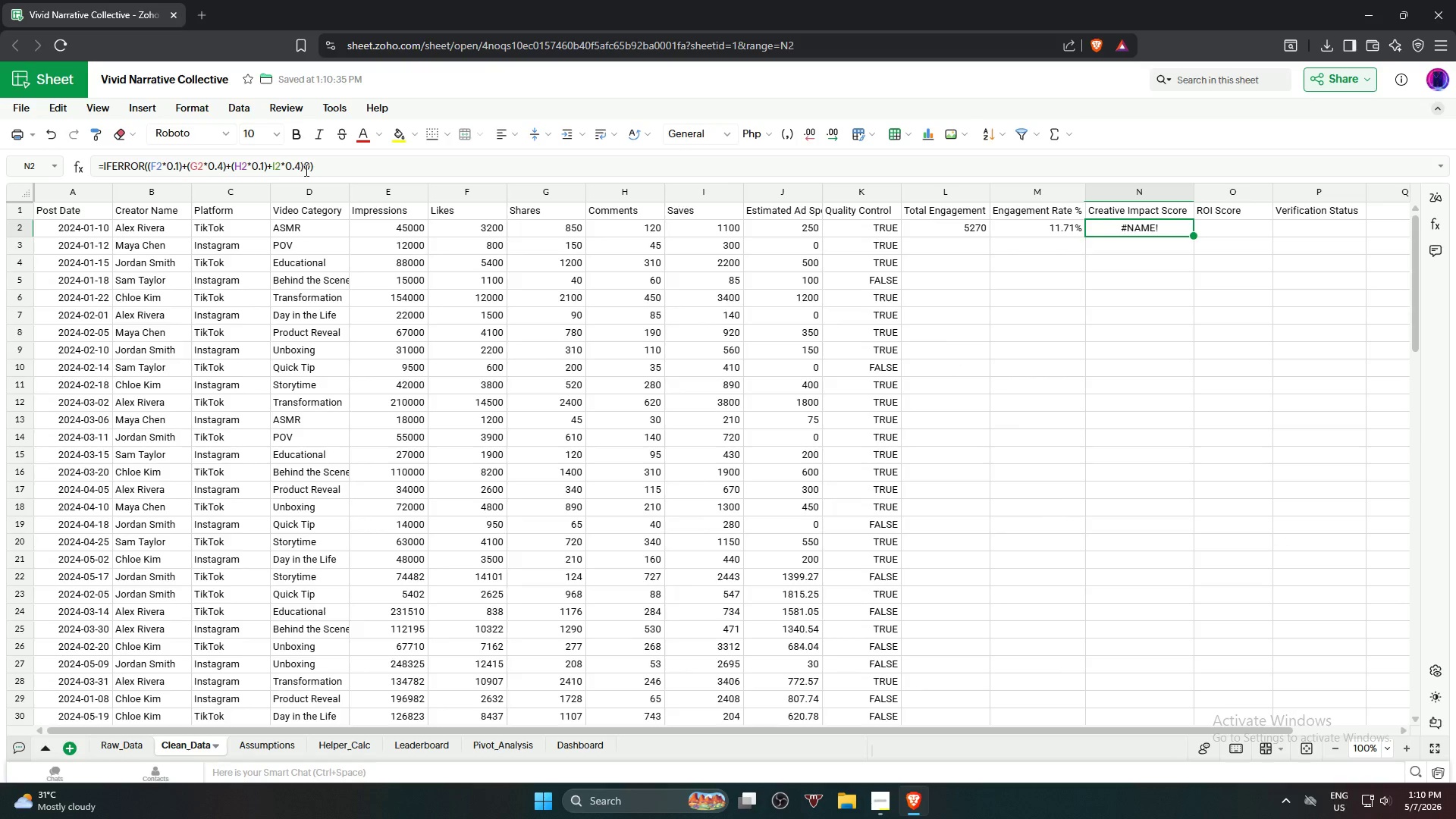 
wait(6.94)
 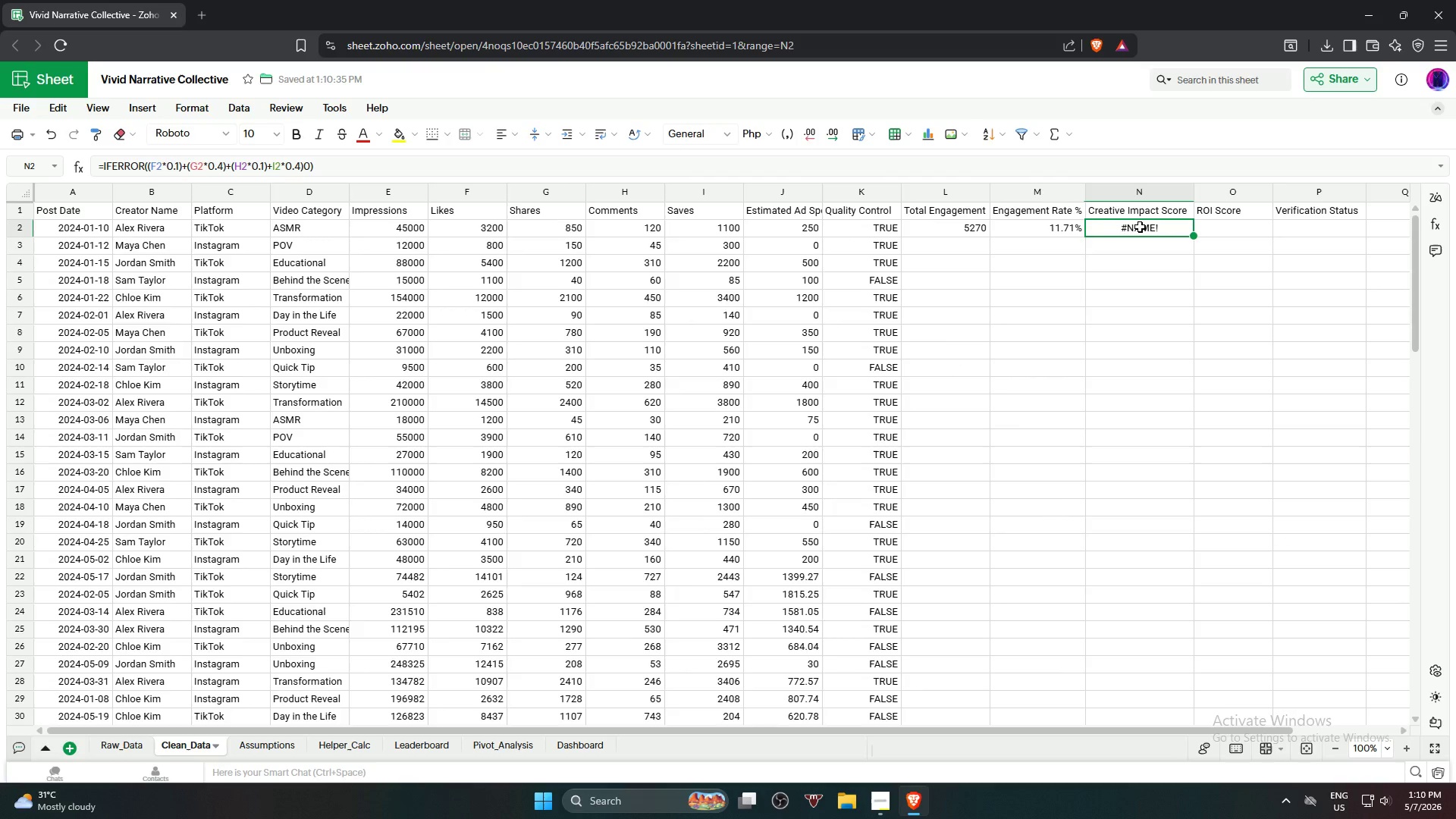 
key(Comma)
 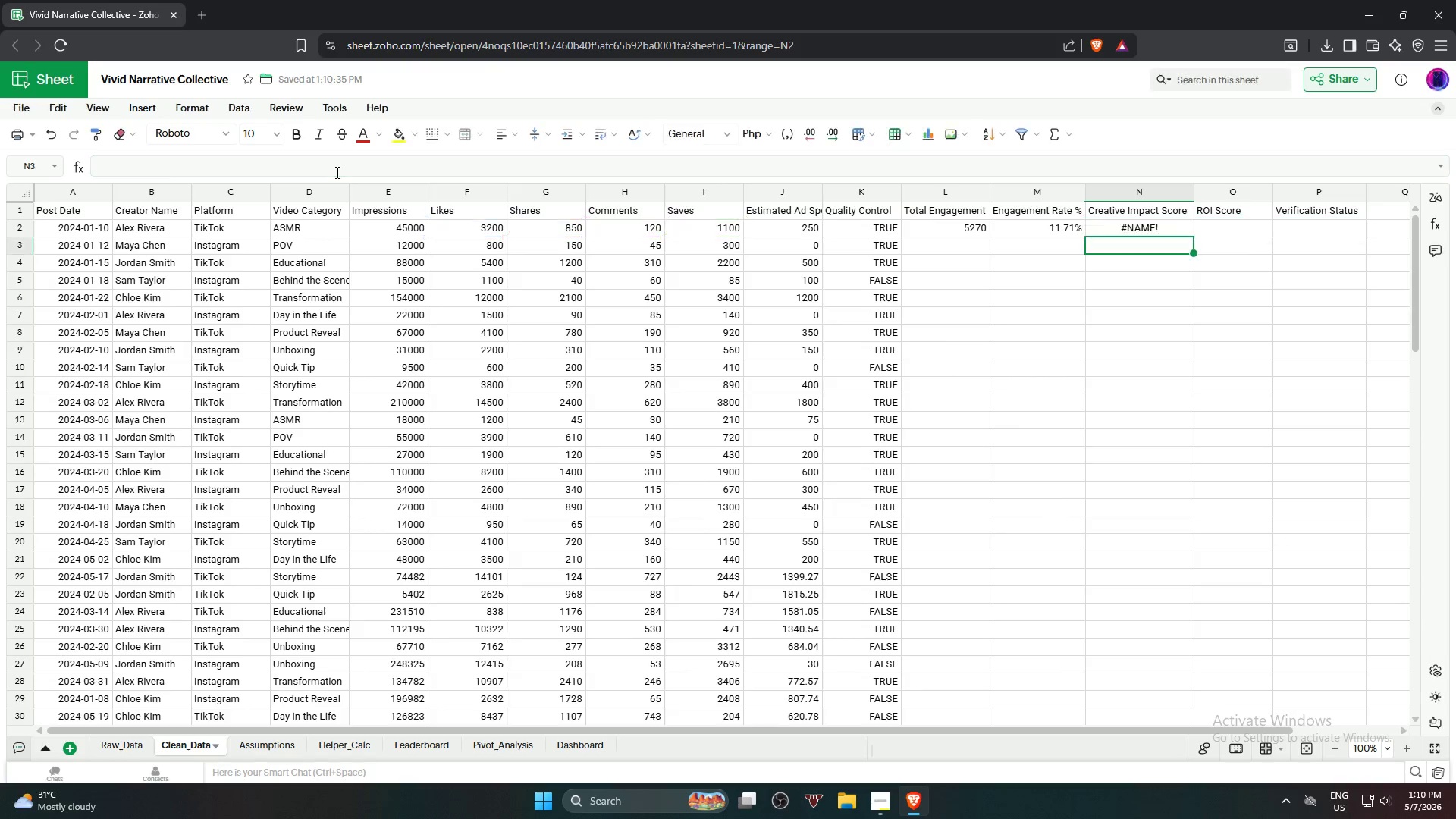 
key(NumpadEnter)
 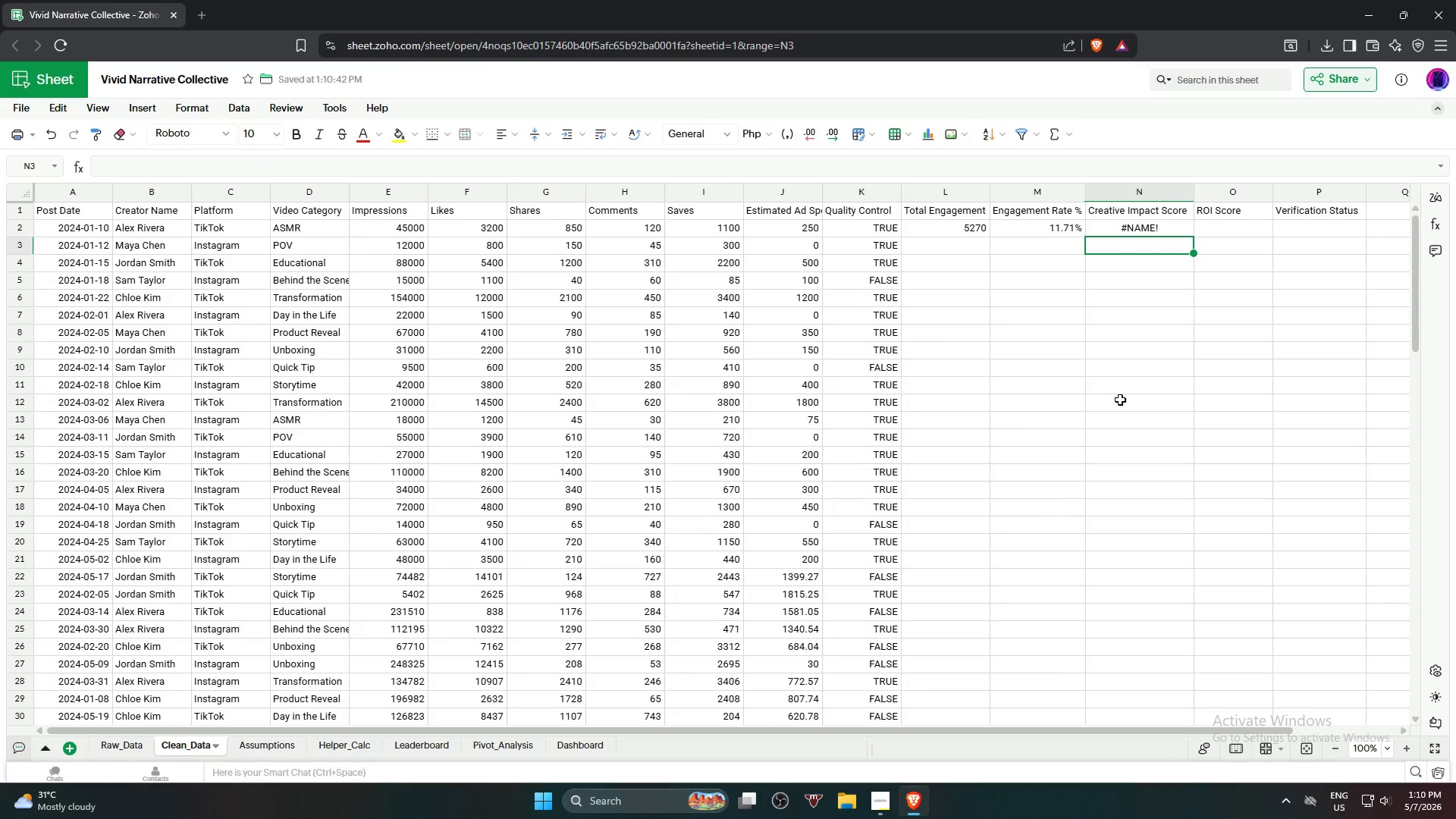 
left_click([1131, 403])
 